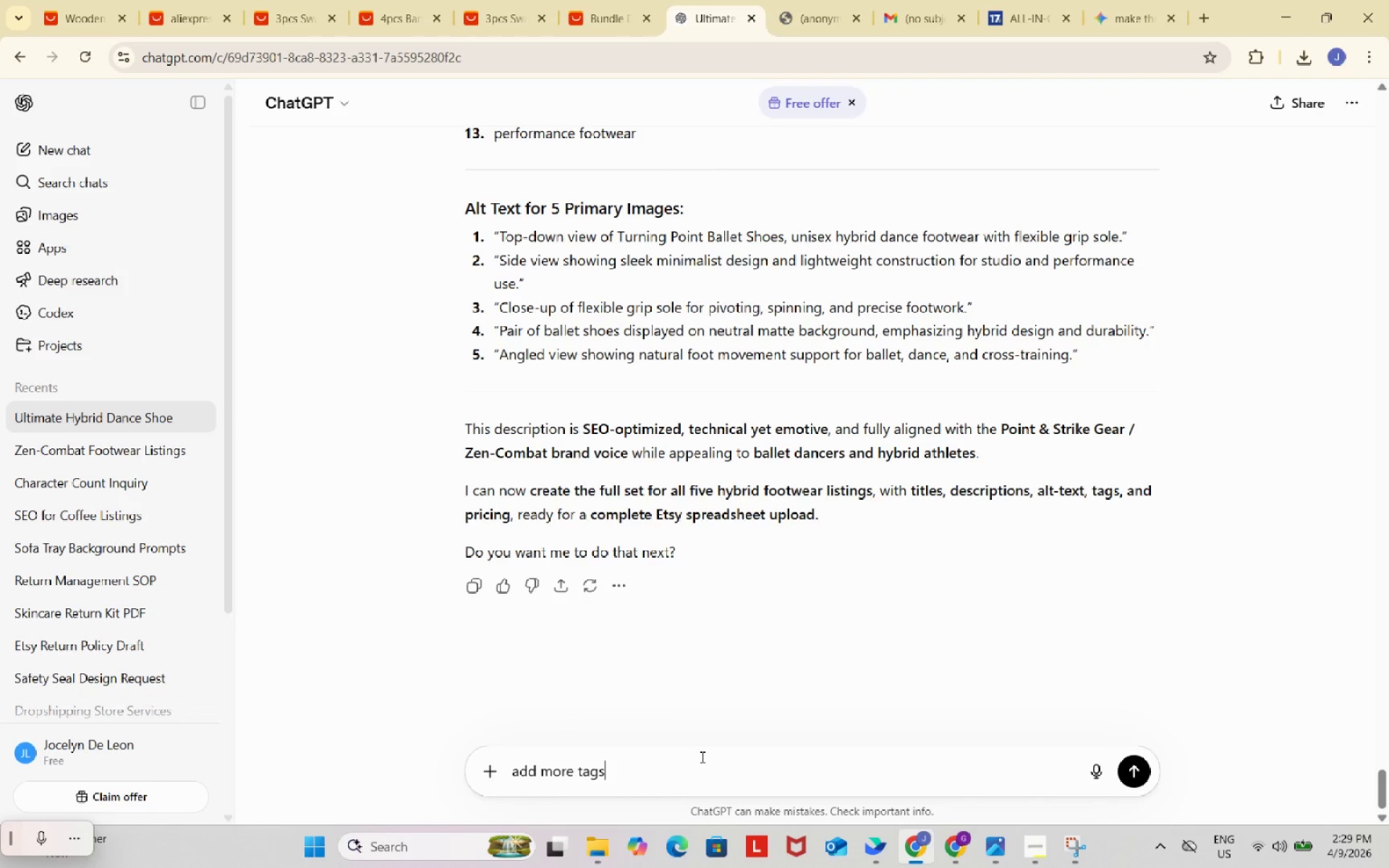 
key(Enter)
 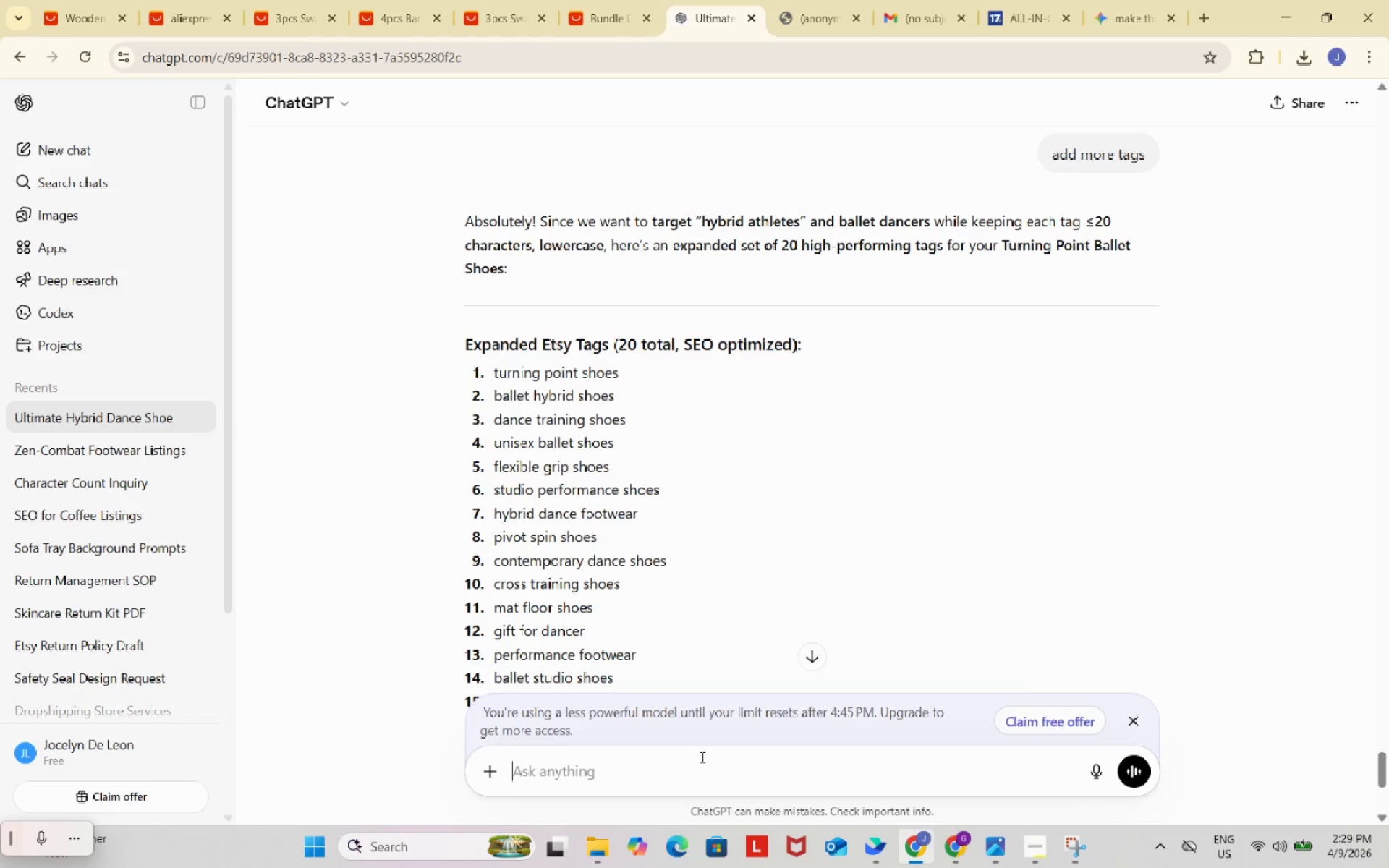 
wait(17.21)
 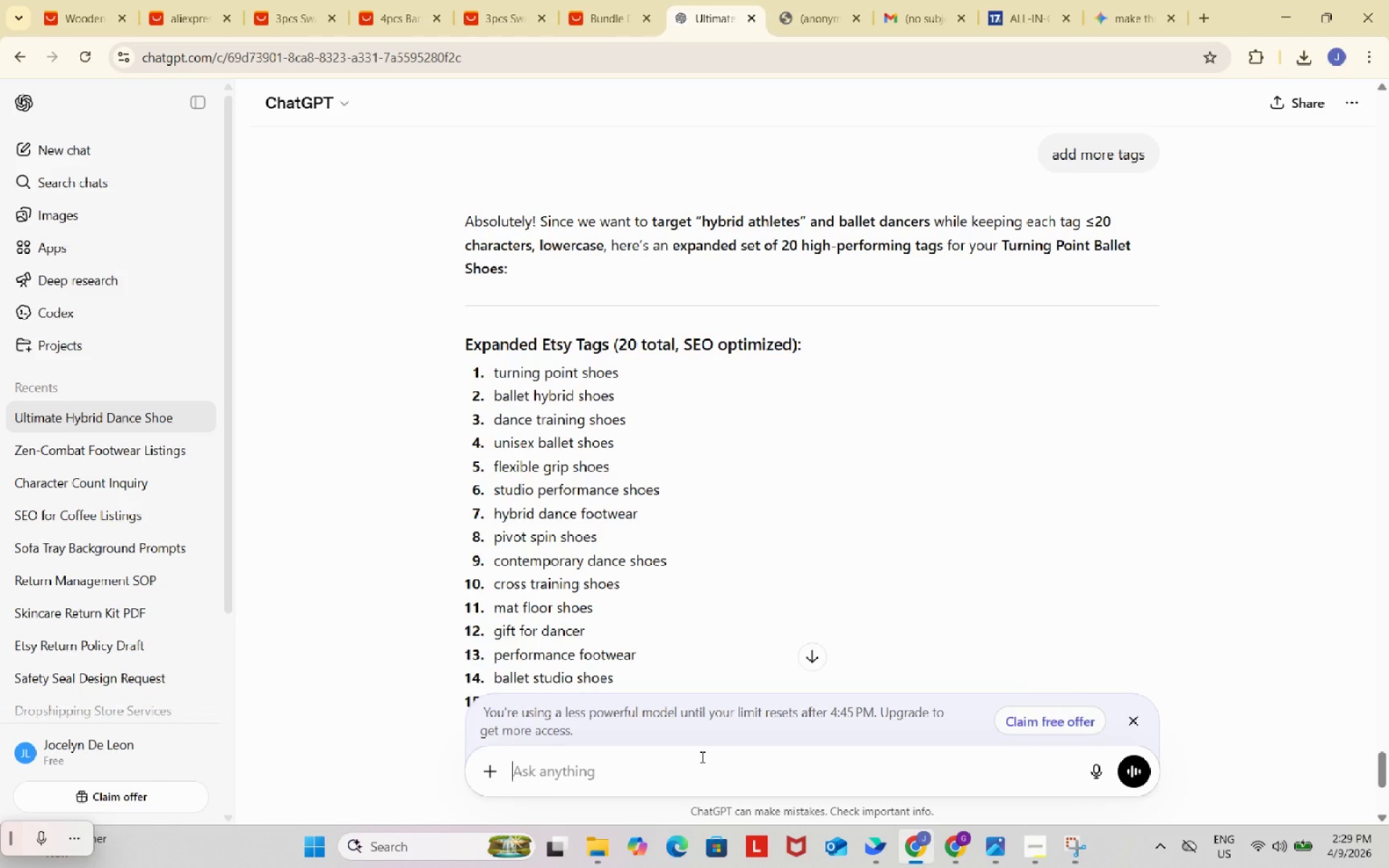 
mouse_move([946, 825])
 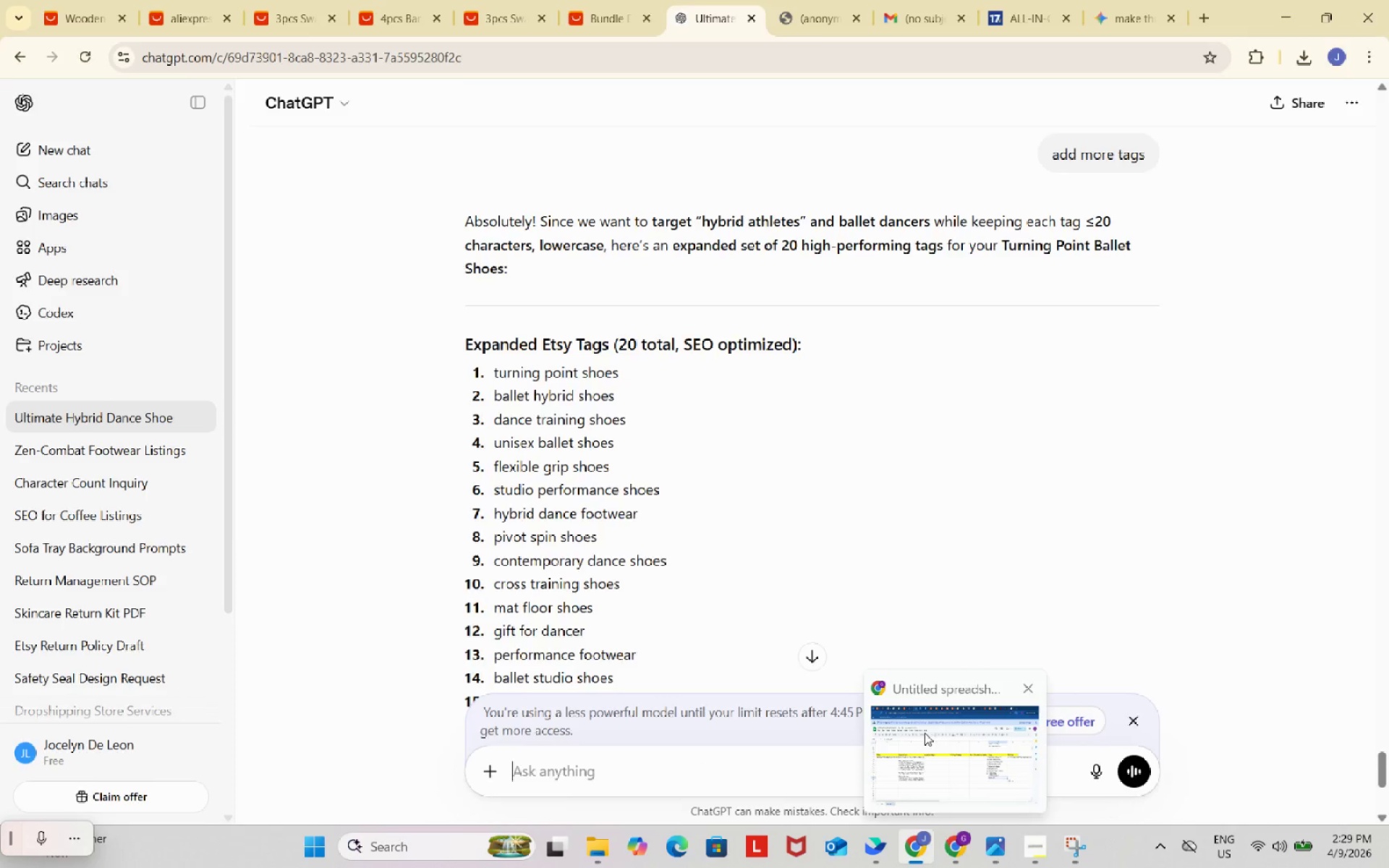 
left_click([925, 733])
 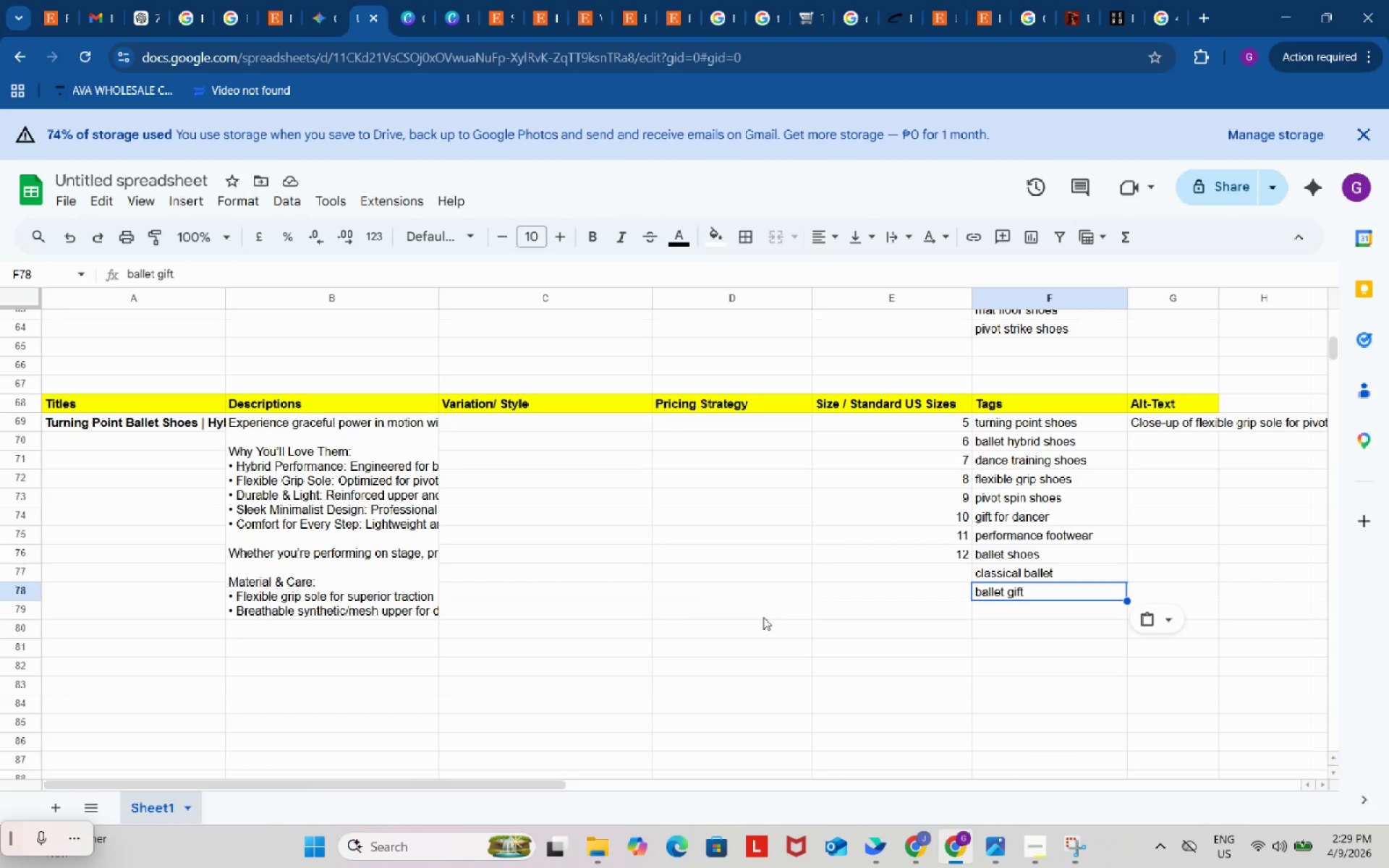 
left_click([692, 573])
 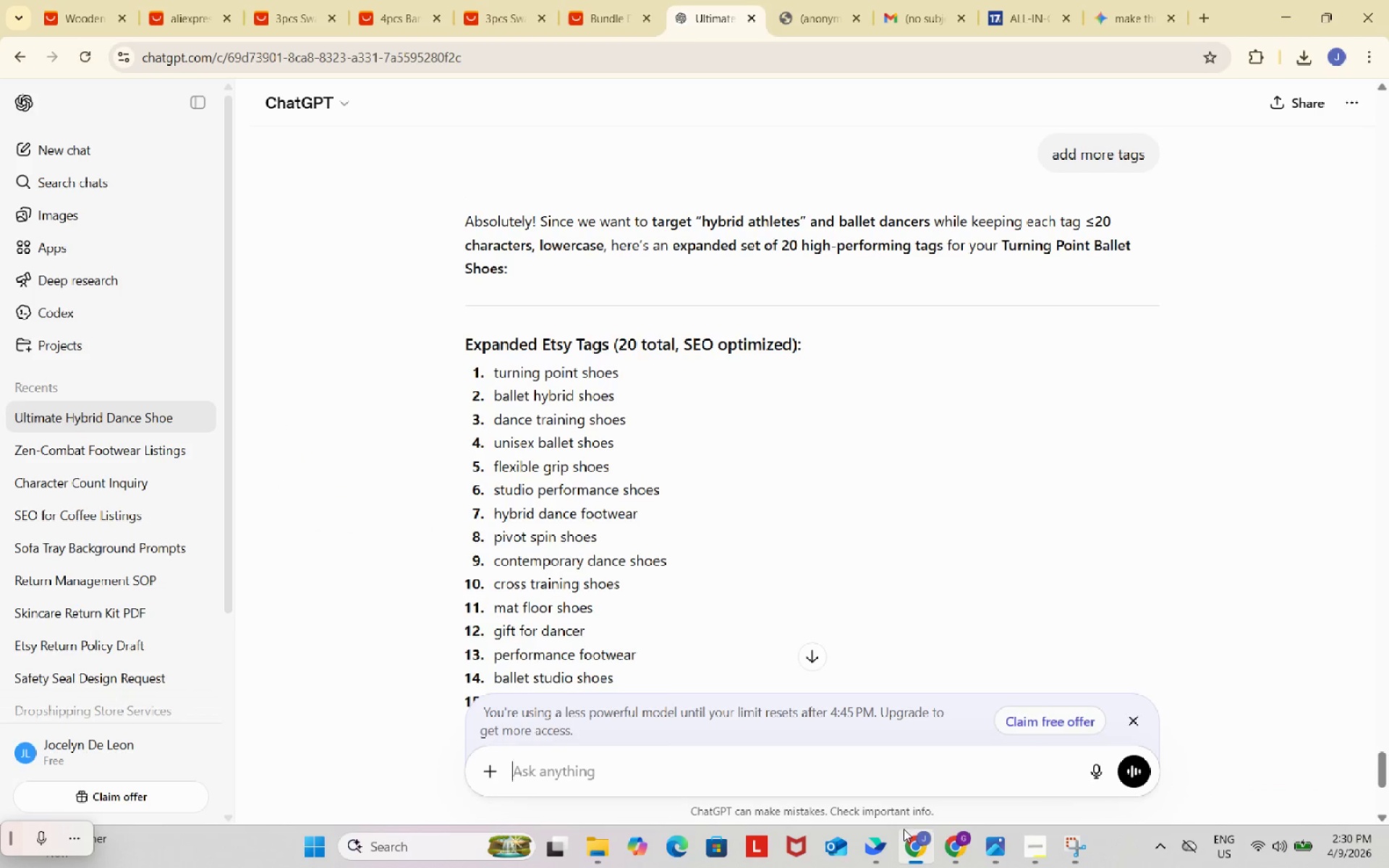 
scroll: coordinate [743, 503], scroll_direction: down, amount: 2.0
 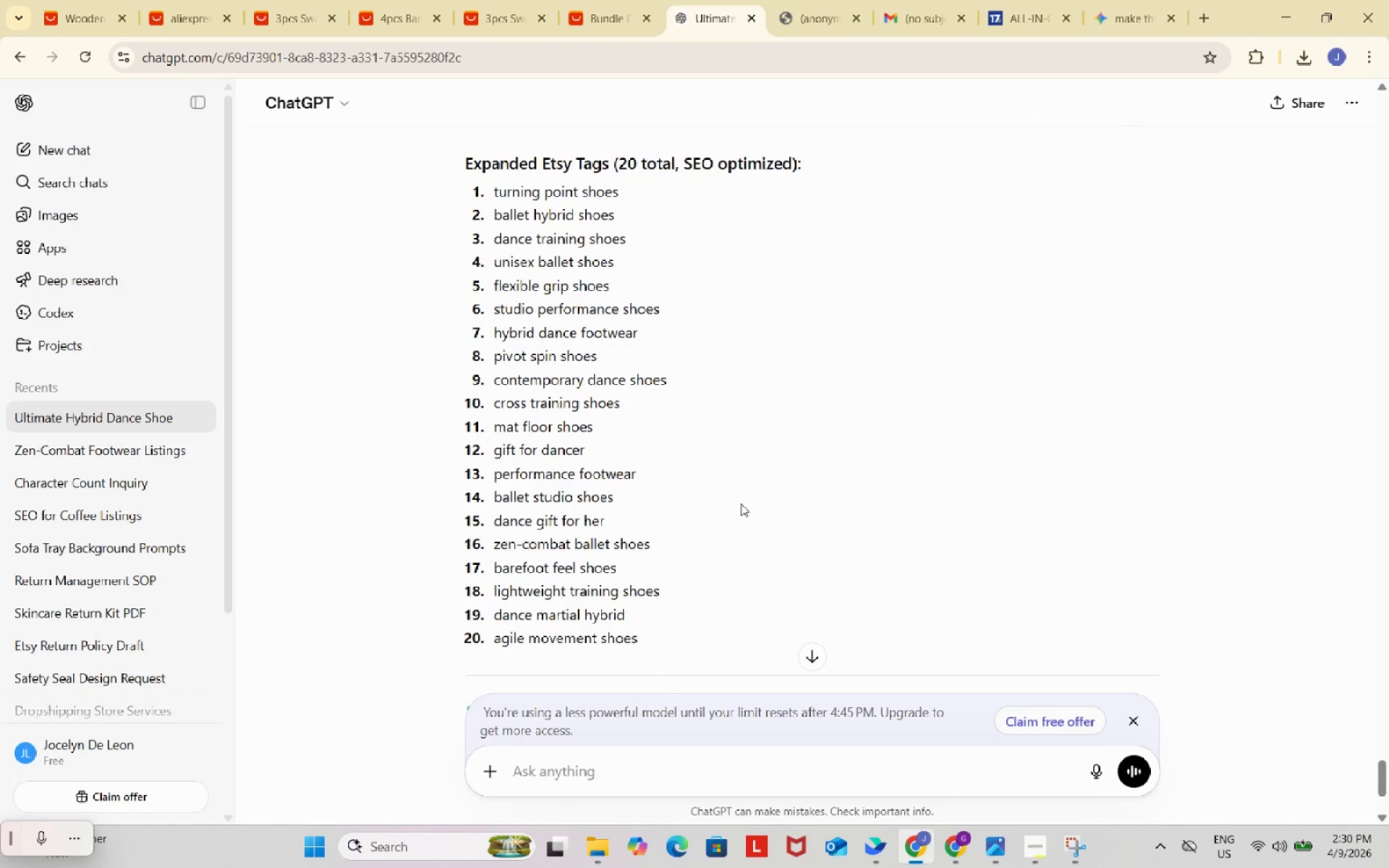 
wait(8.27)
 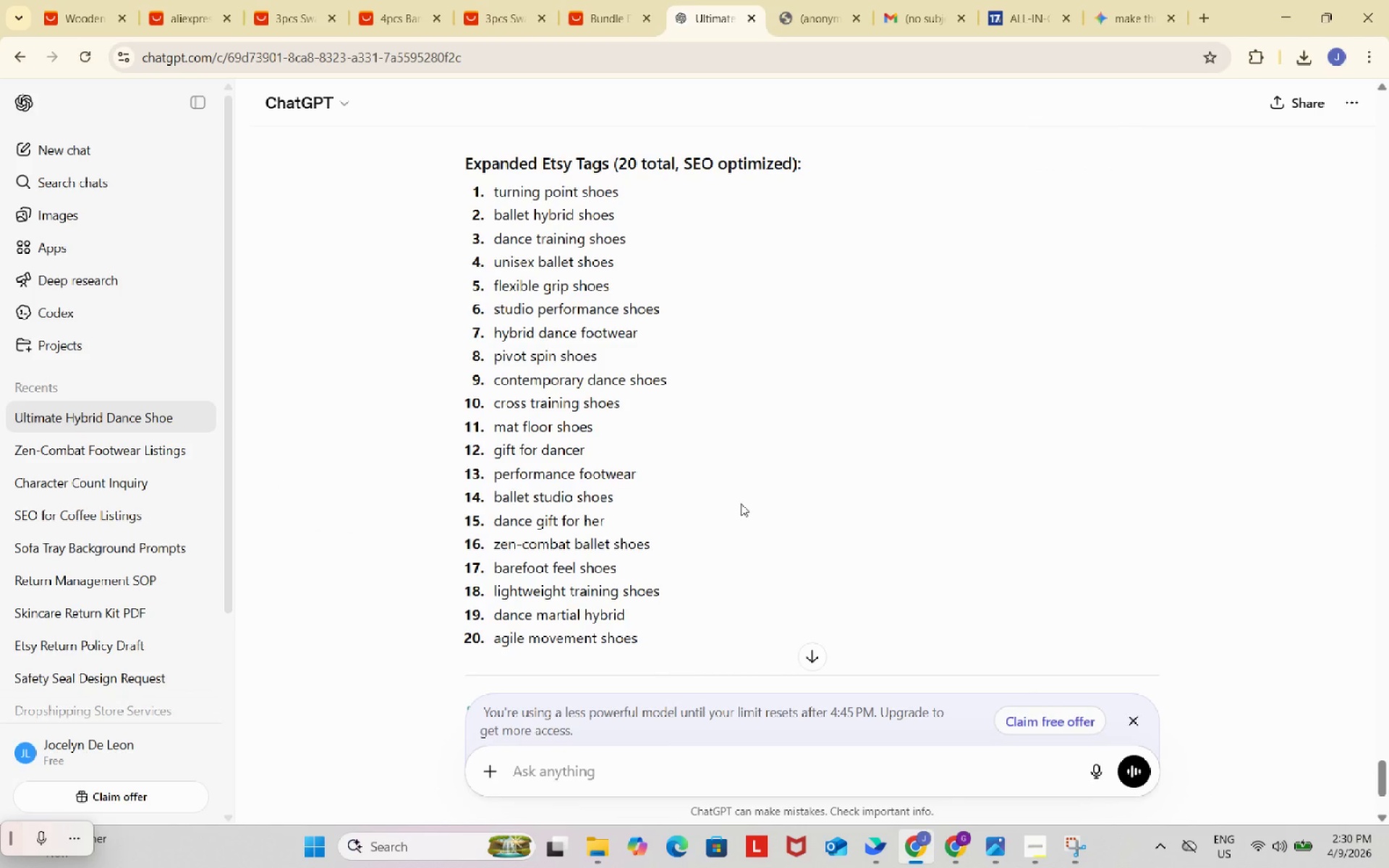 
left_click_drag(start_coordinate=[496, 573], to_coordinate=[617, 573])
 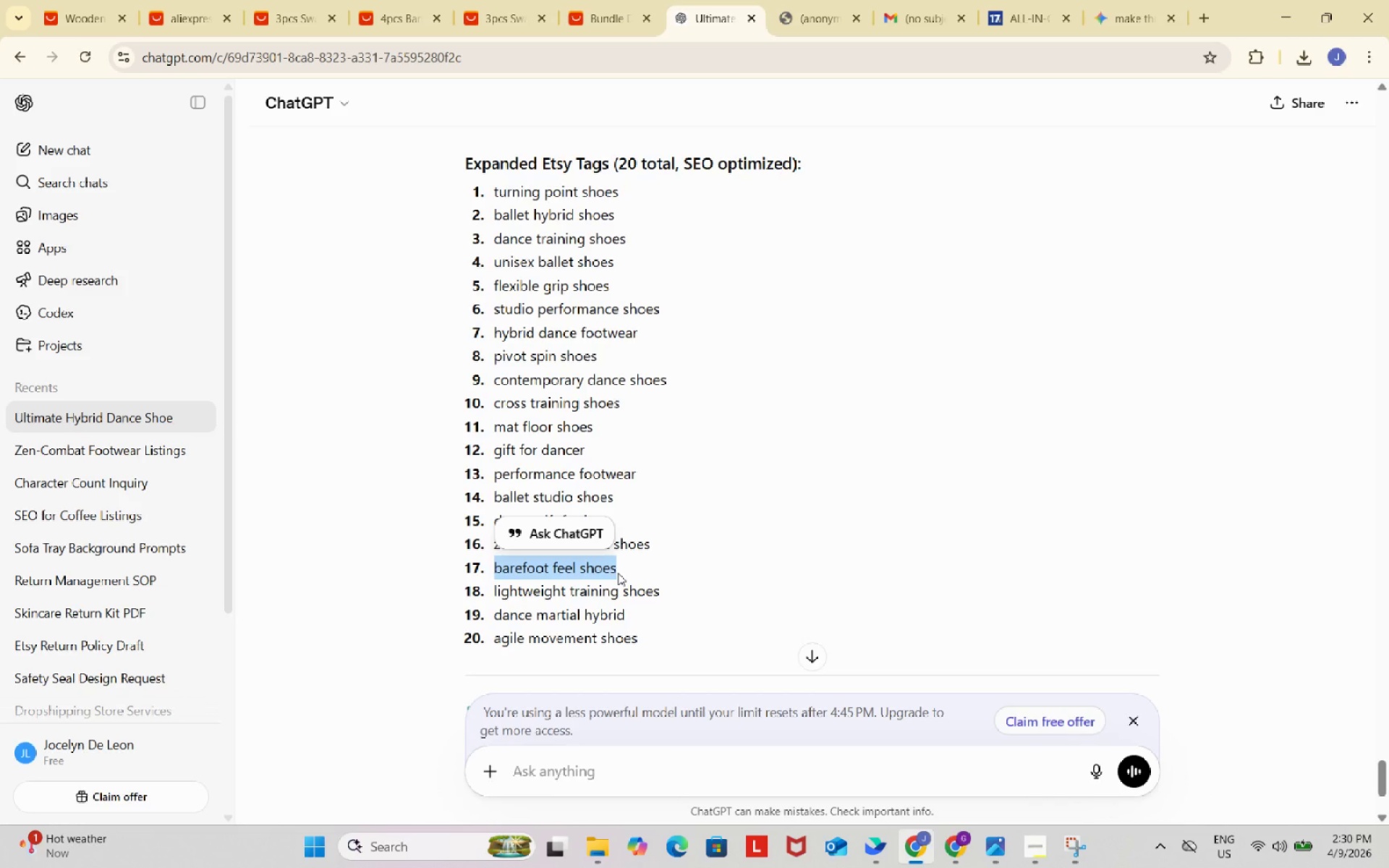 
key(Control+ControlLeft)
 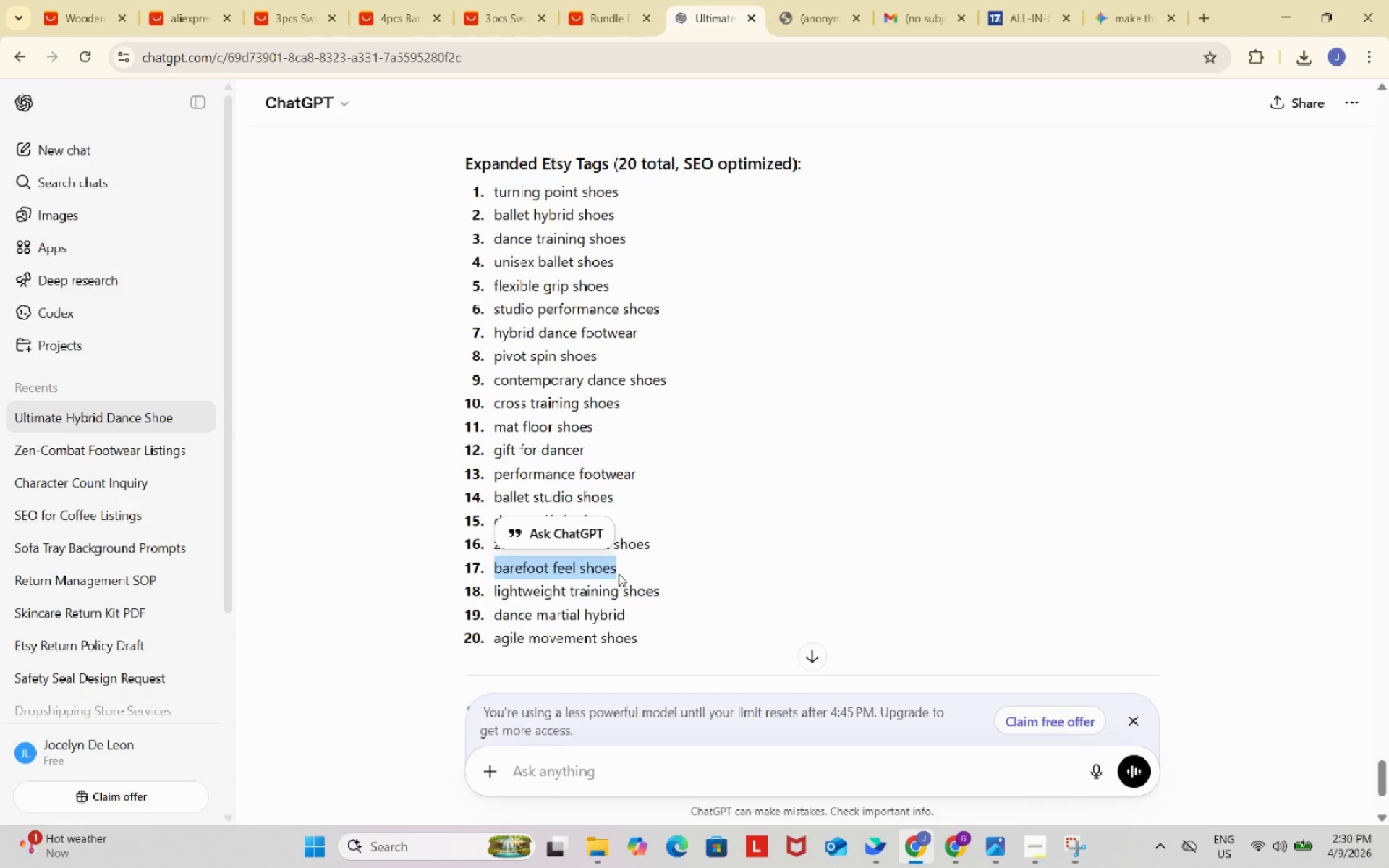 
key(Control+C)
 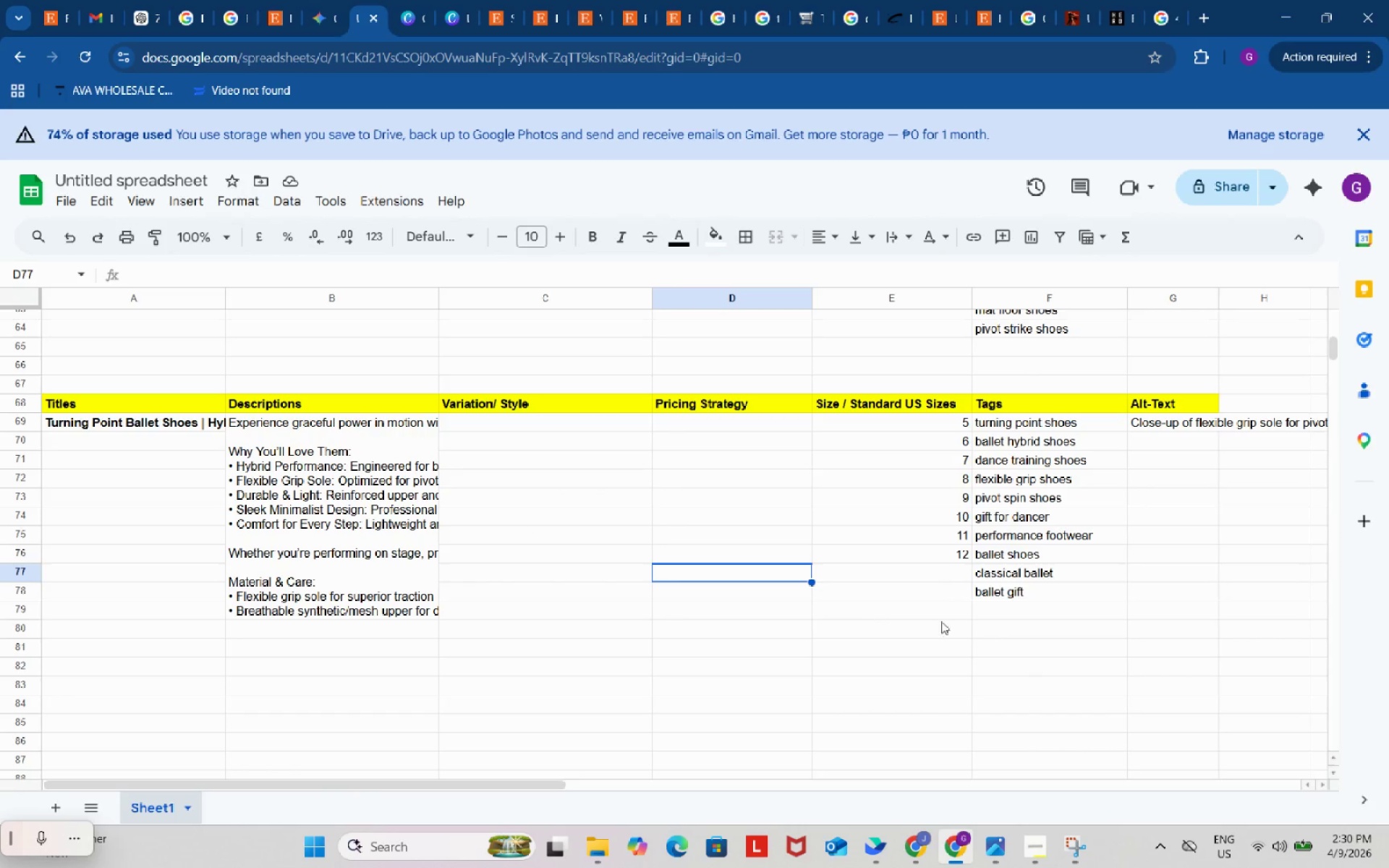 
key(Control+ControlLeft)
 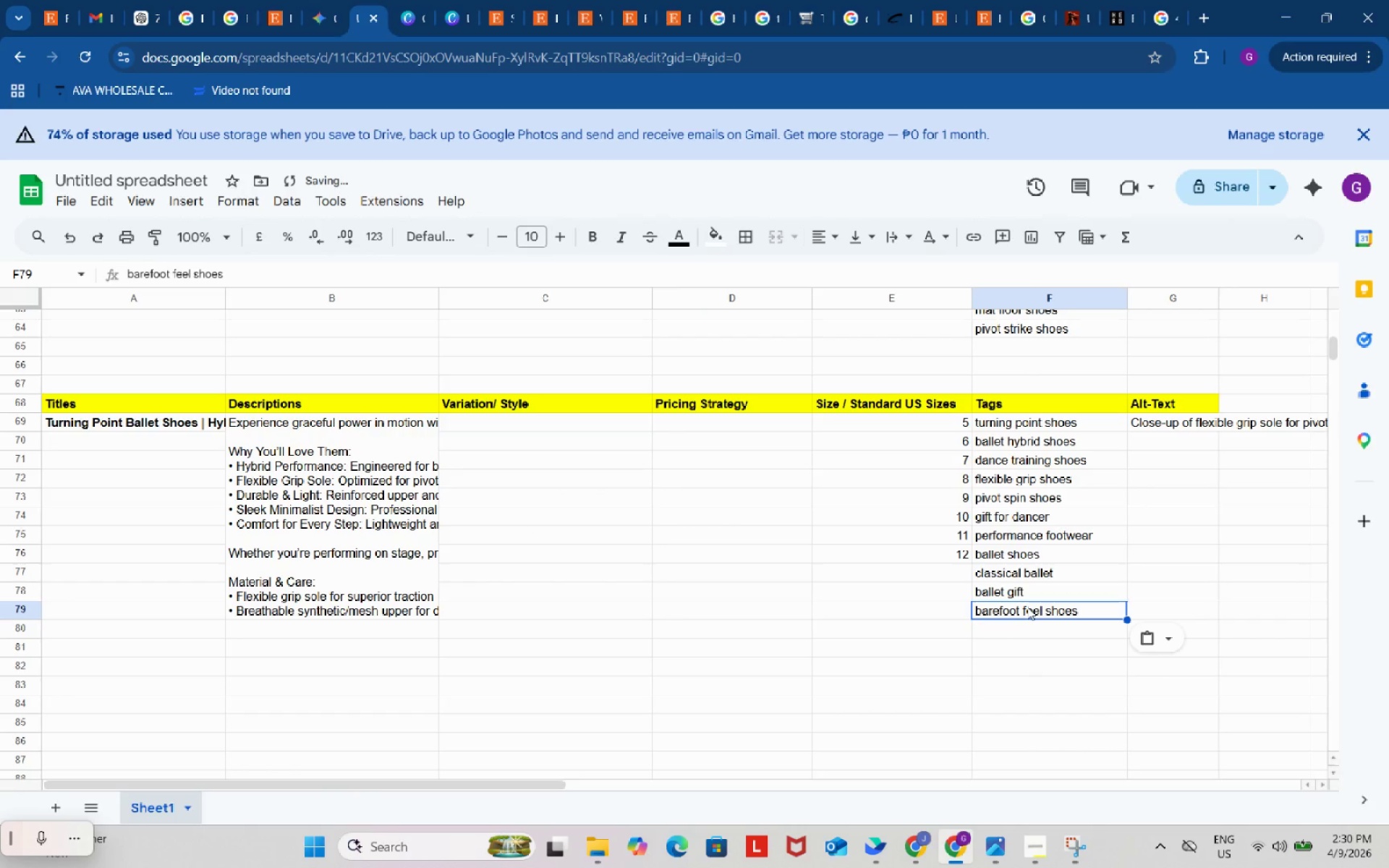 
key(Control+V)
 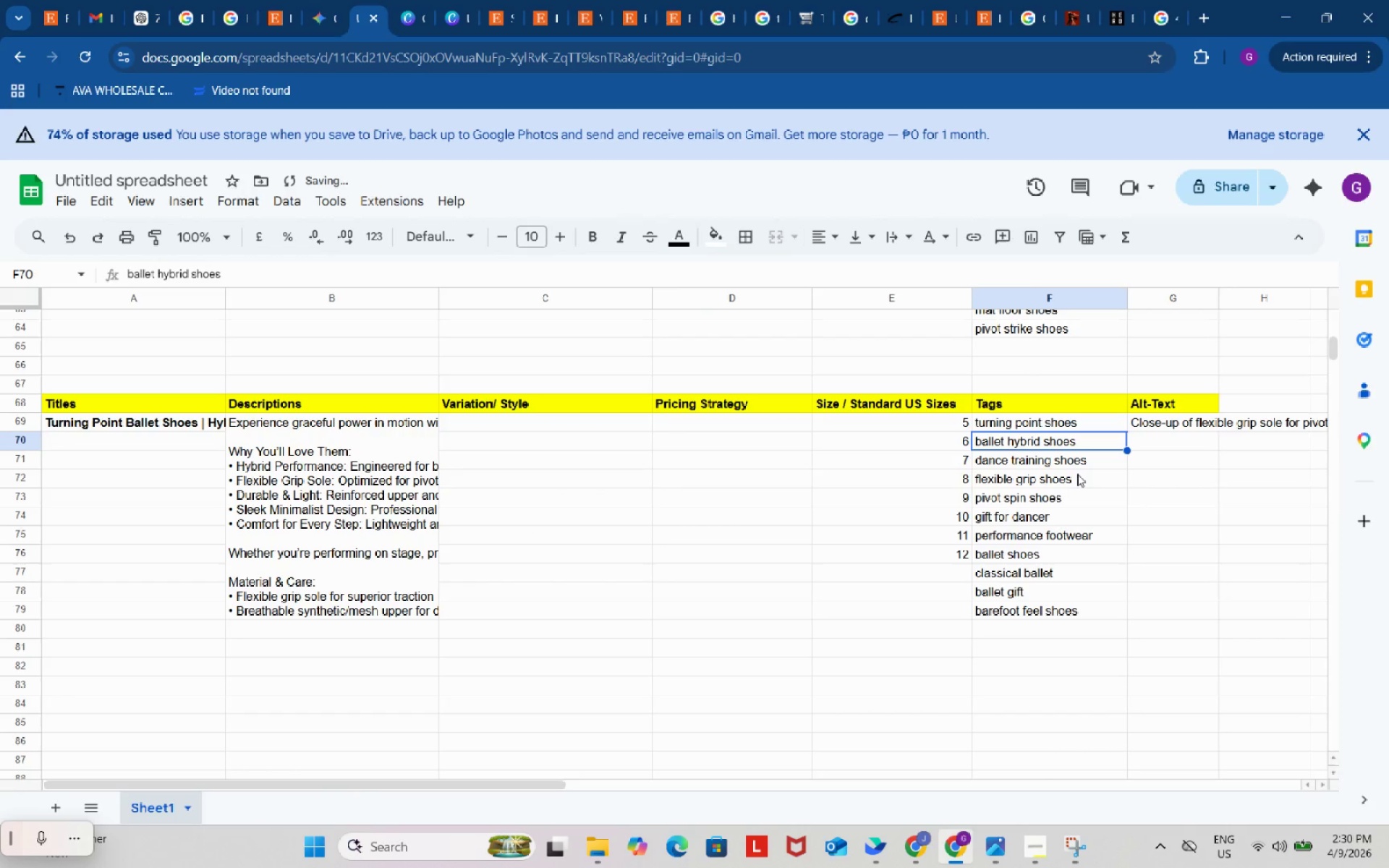 
left_click([1078, 475])
 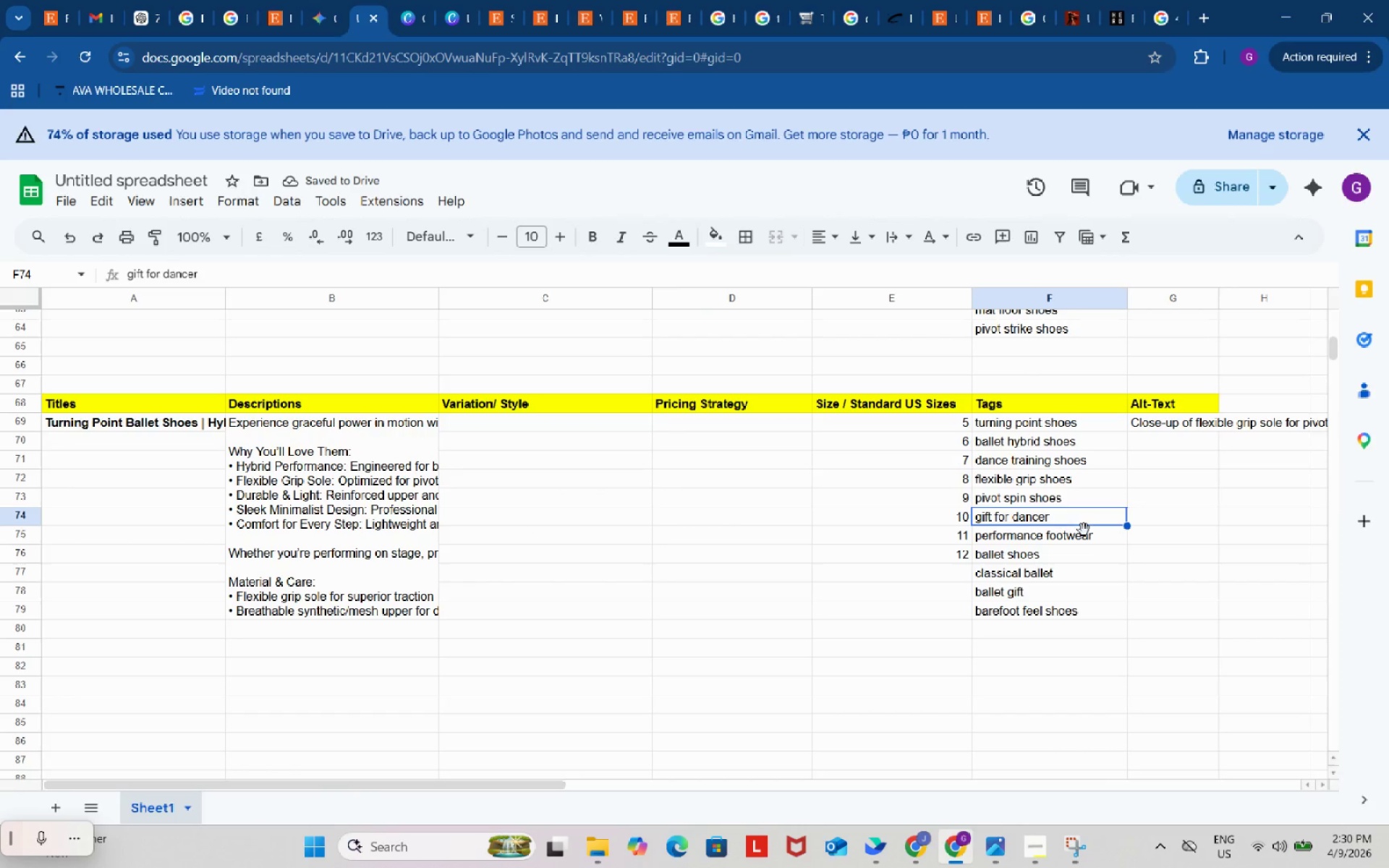 
left_click([1088, 558])
 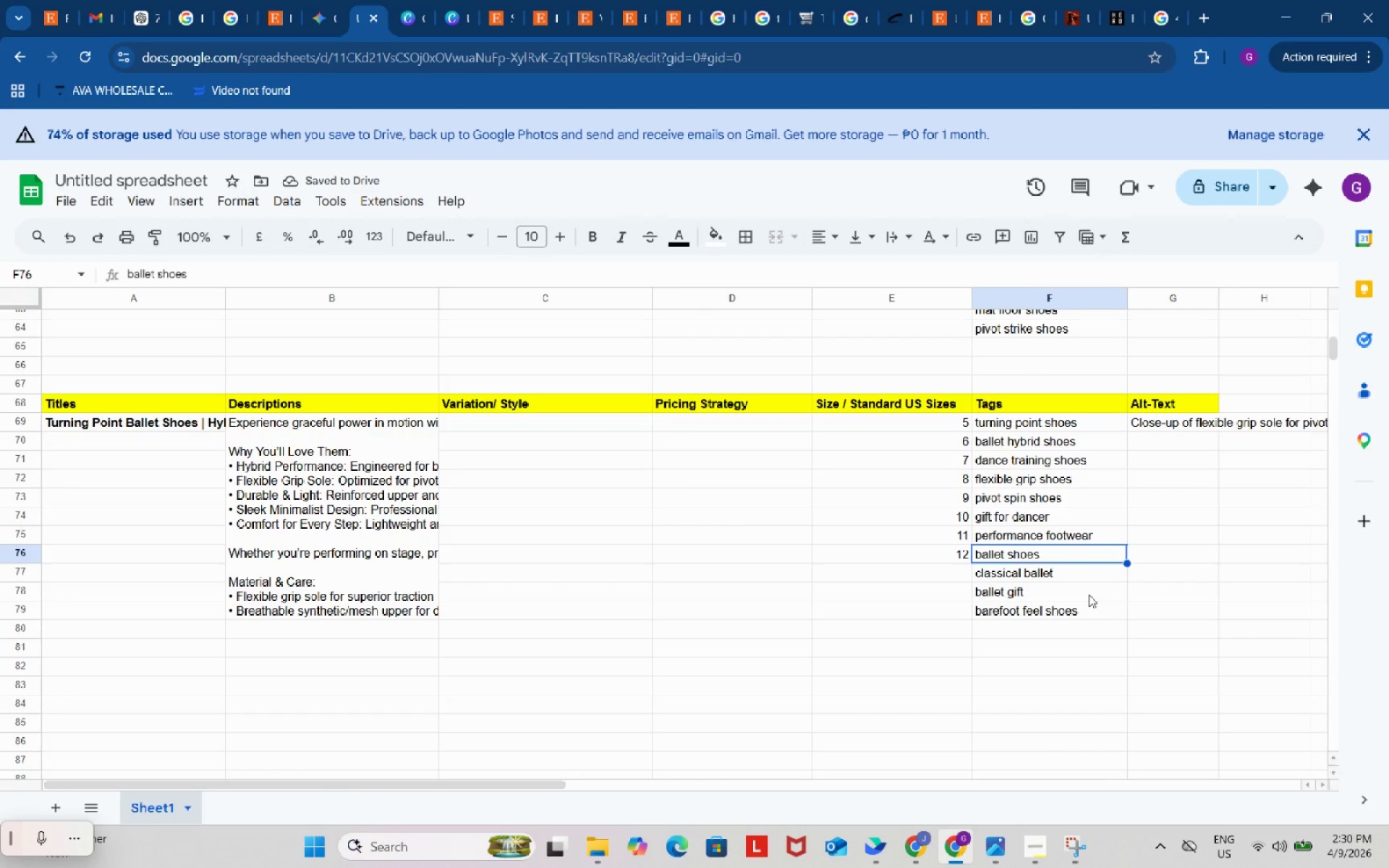 
left_click([1089, 595])
 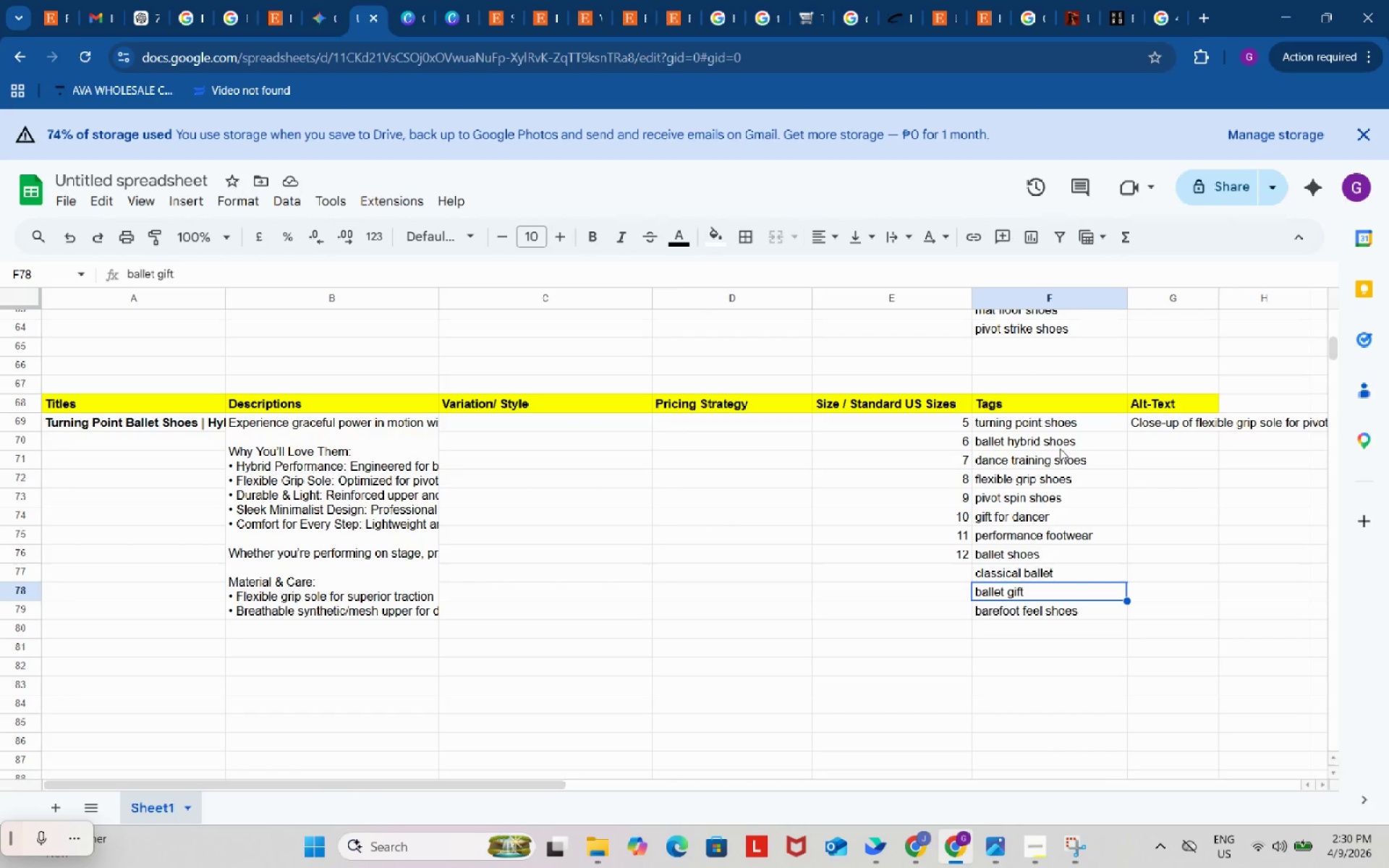 
left_click([1061, 448])
 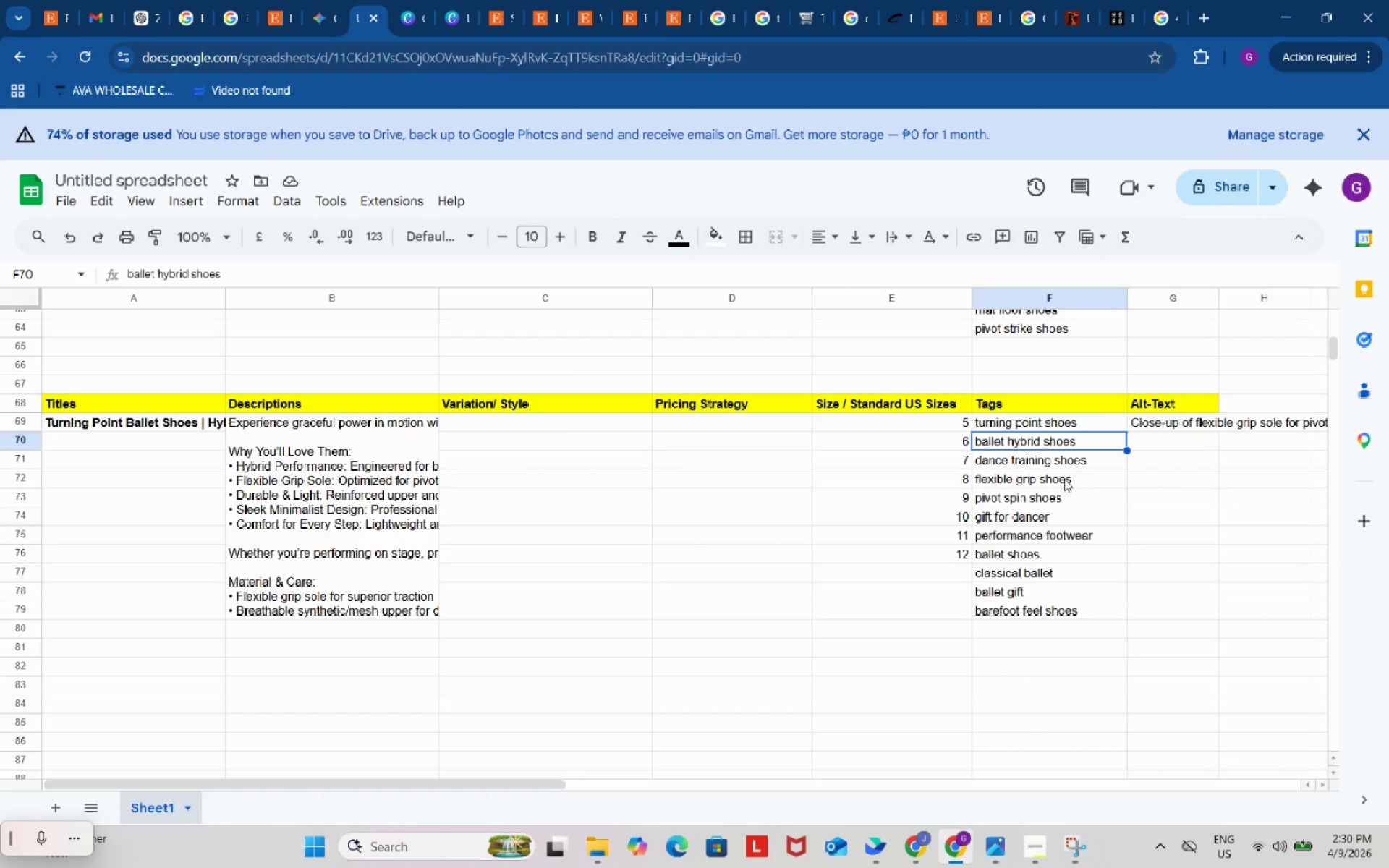 
left_click([1064, 479])
 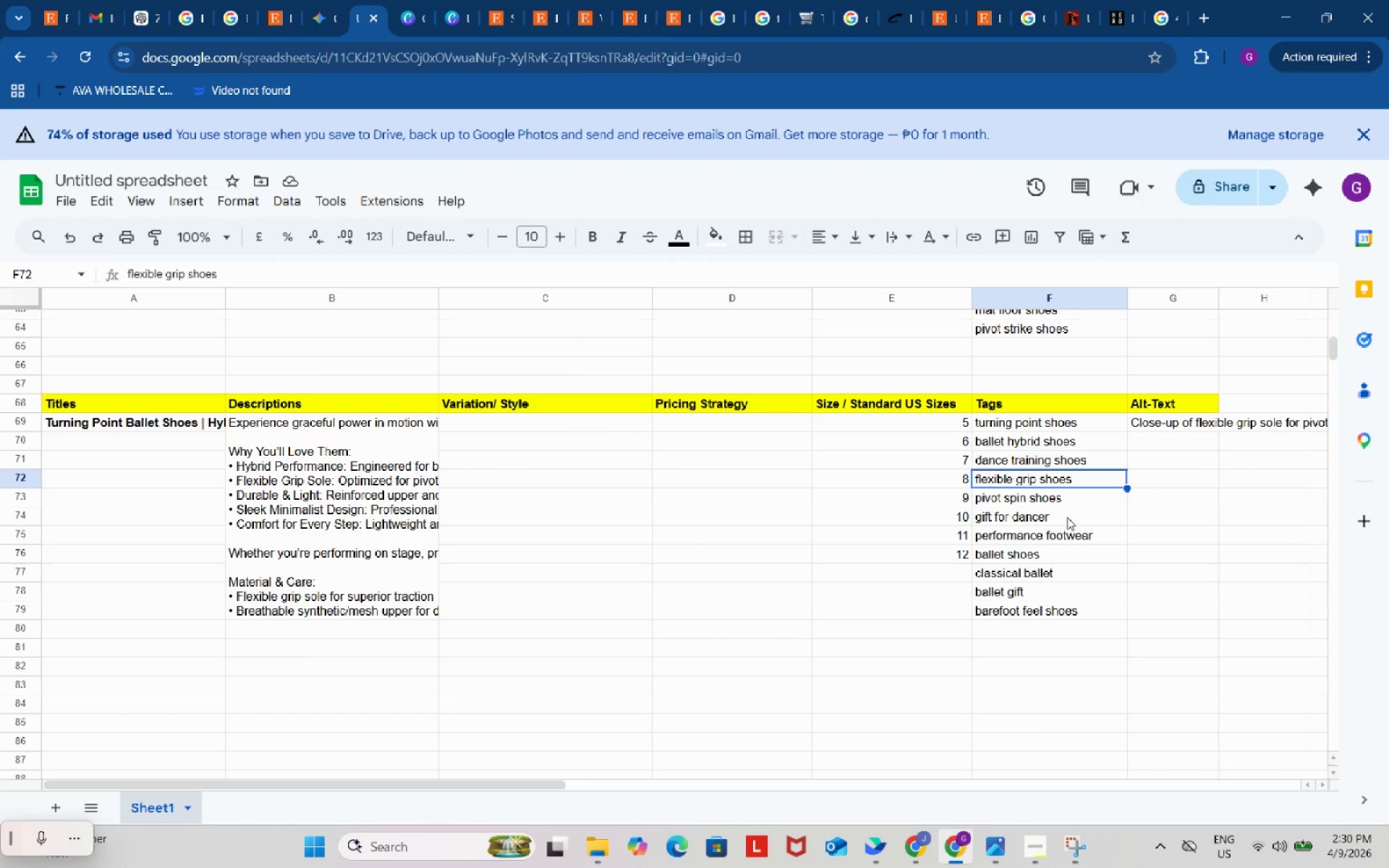 
left_click([1067, 517])
 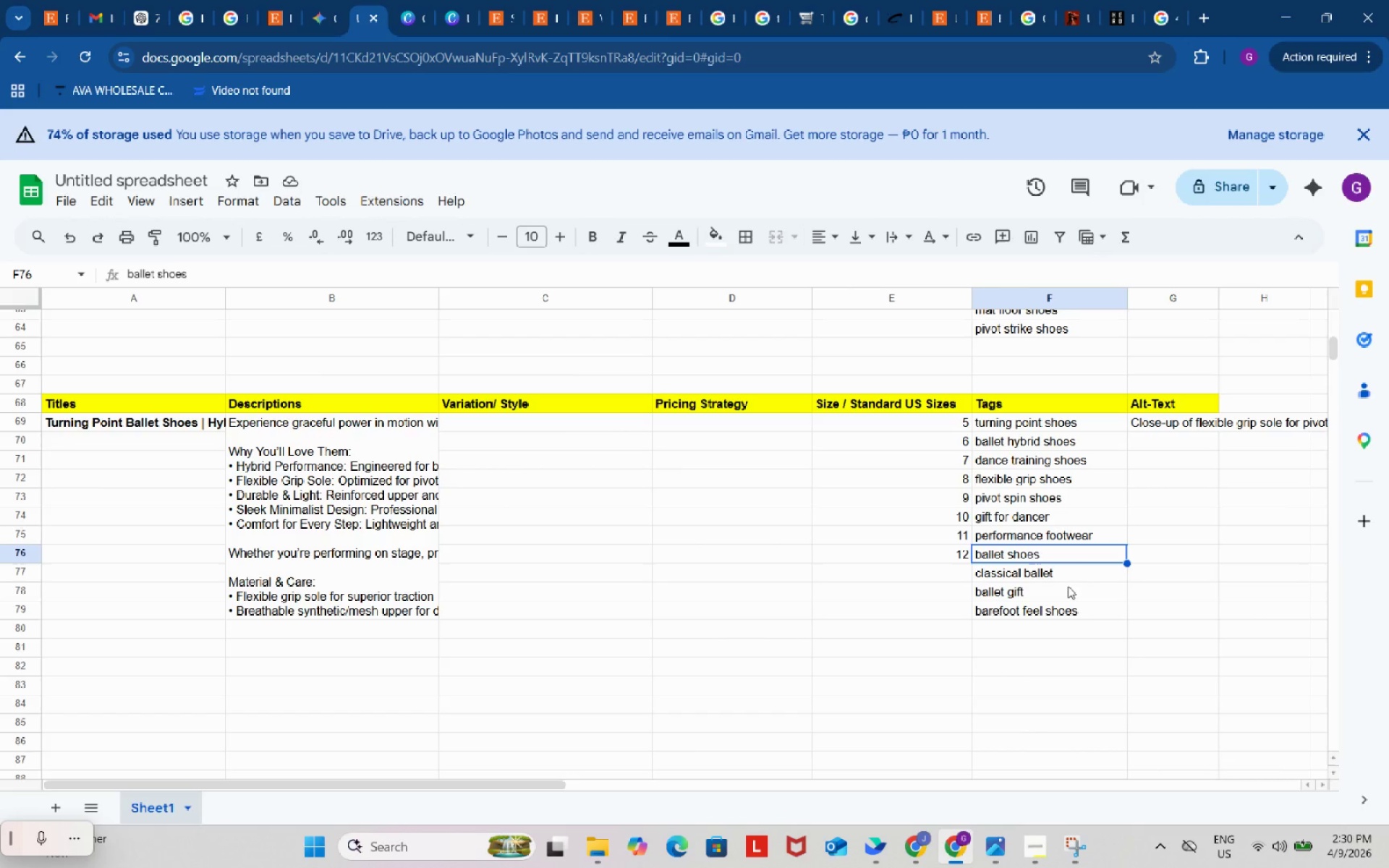 
left_click([1067, 596])
 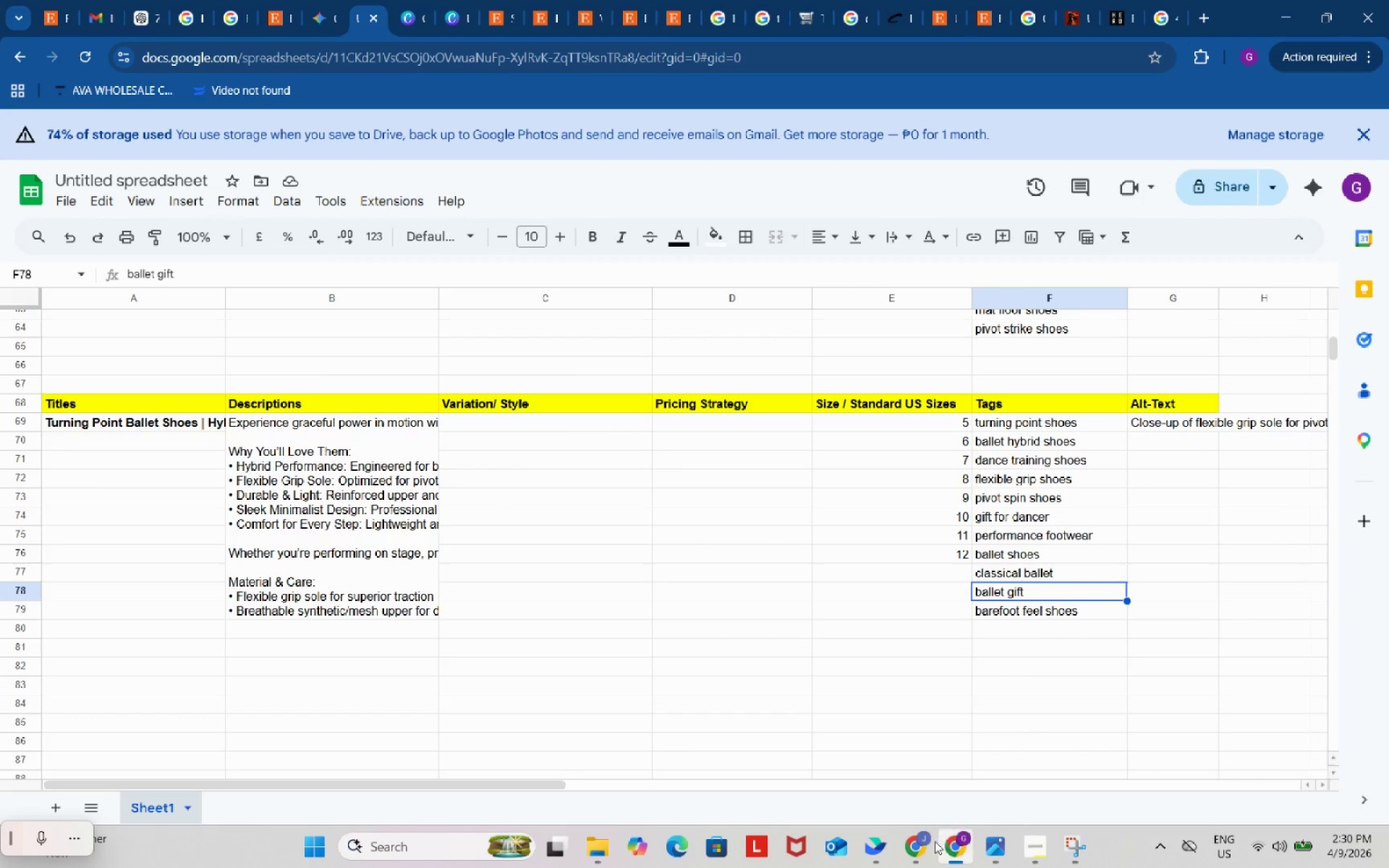 
left_click([925, 846])
 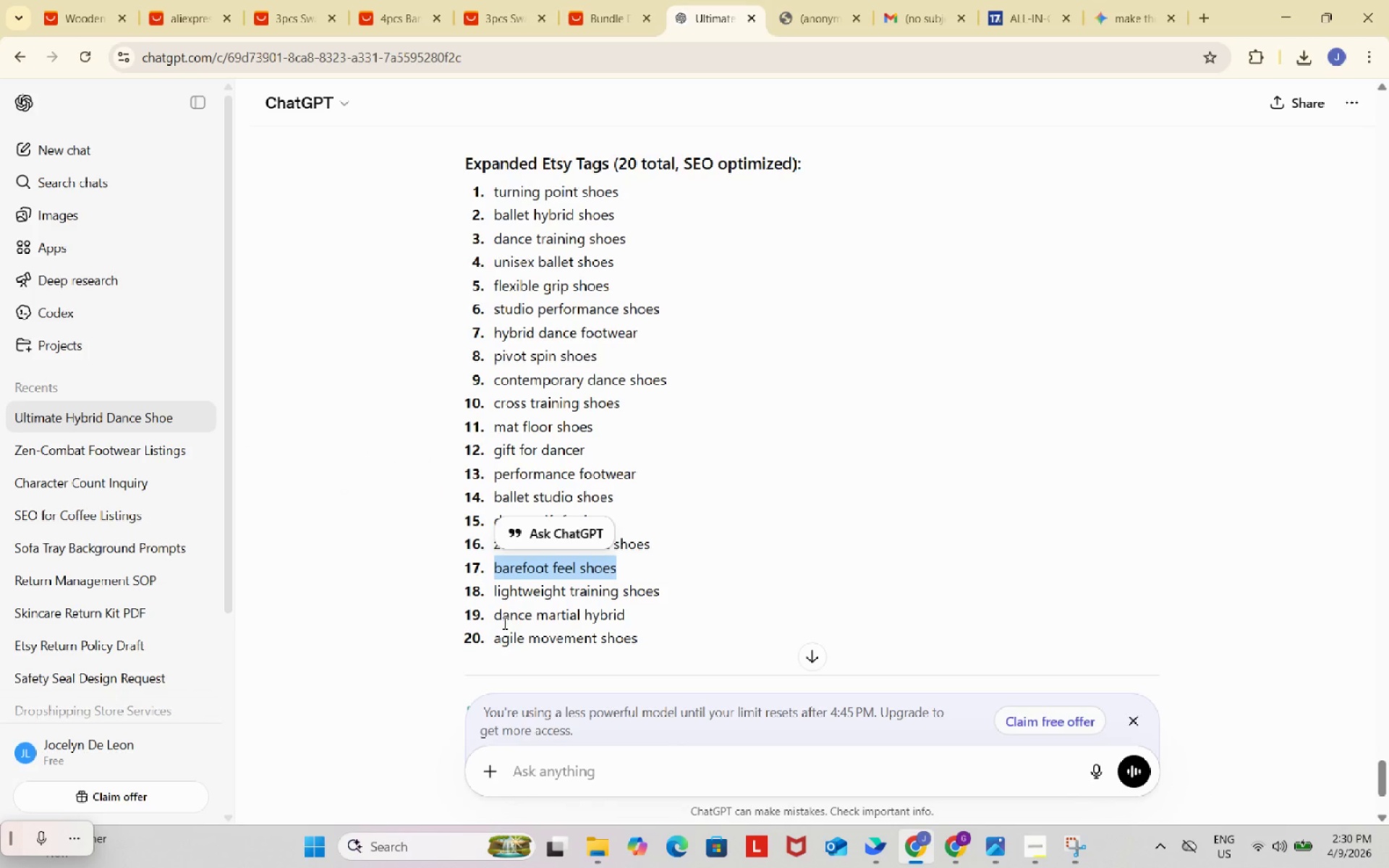 
left_click_drag(start_coordinate=[494, 618], to_coordinate=[622, 615])
 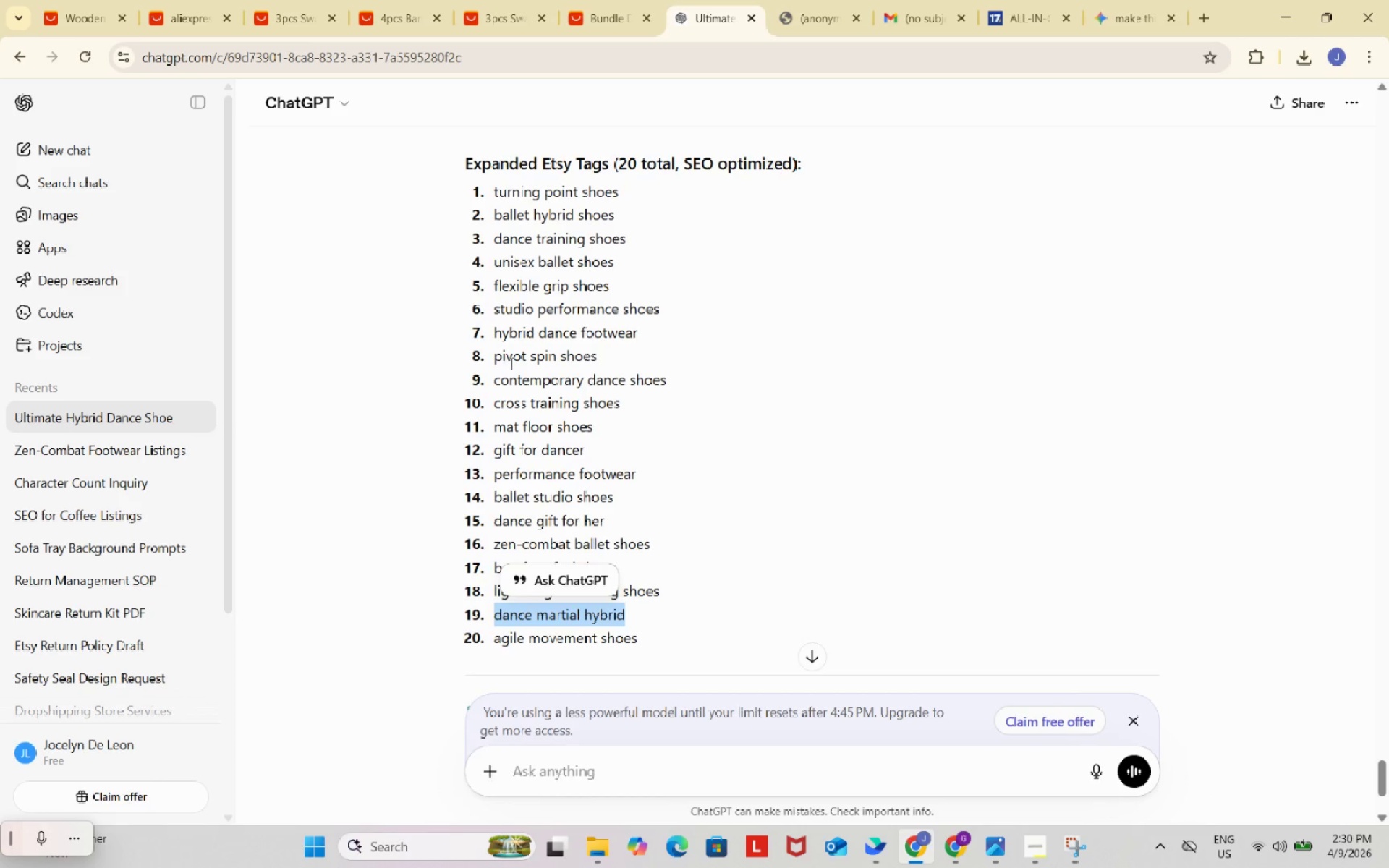 
left_click_drag(start_coordinate=[495, 355], to_coordinate=[590, 375])
 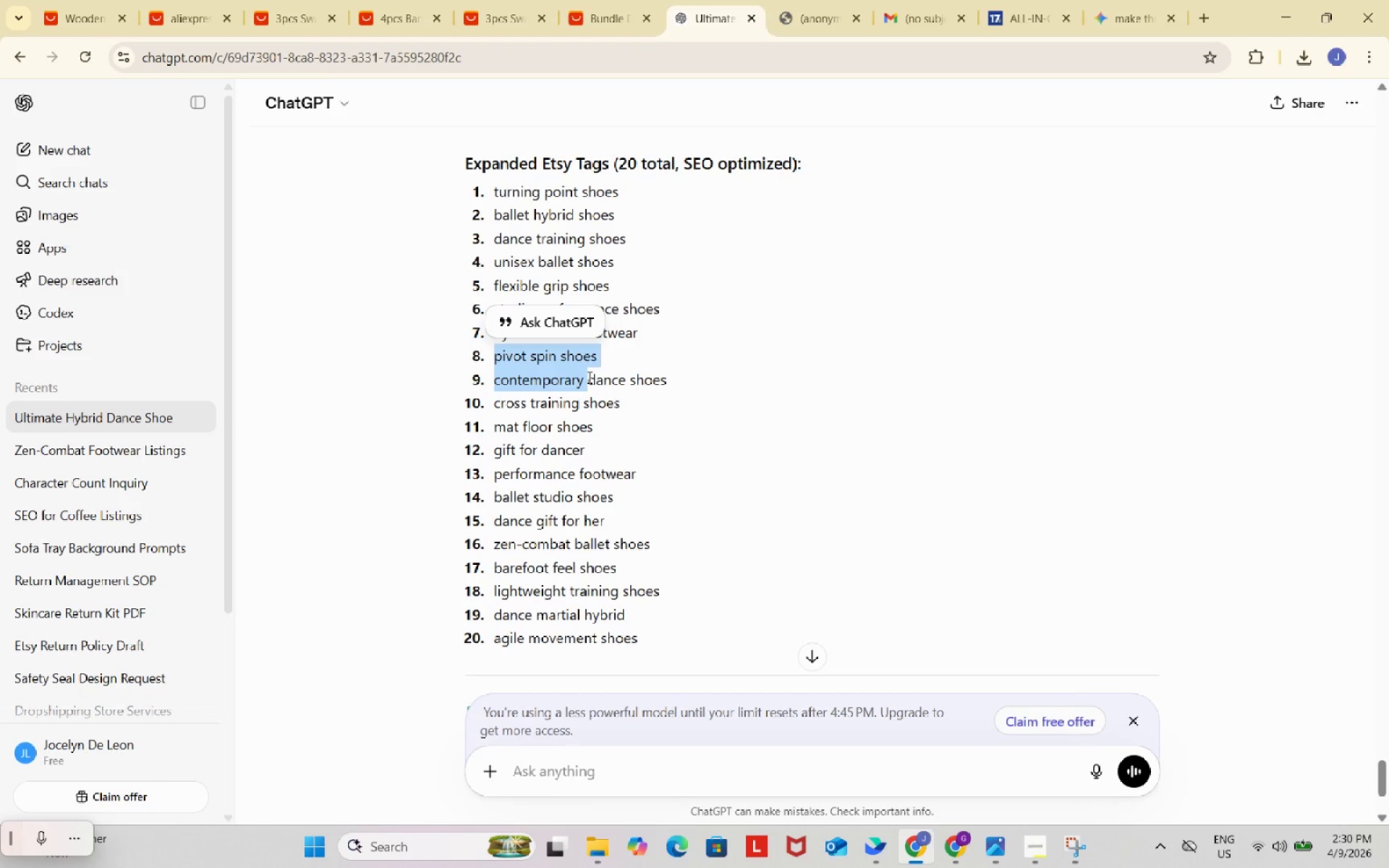 
key(Control+ControlLeft)
 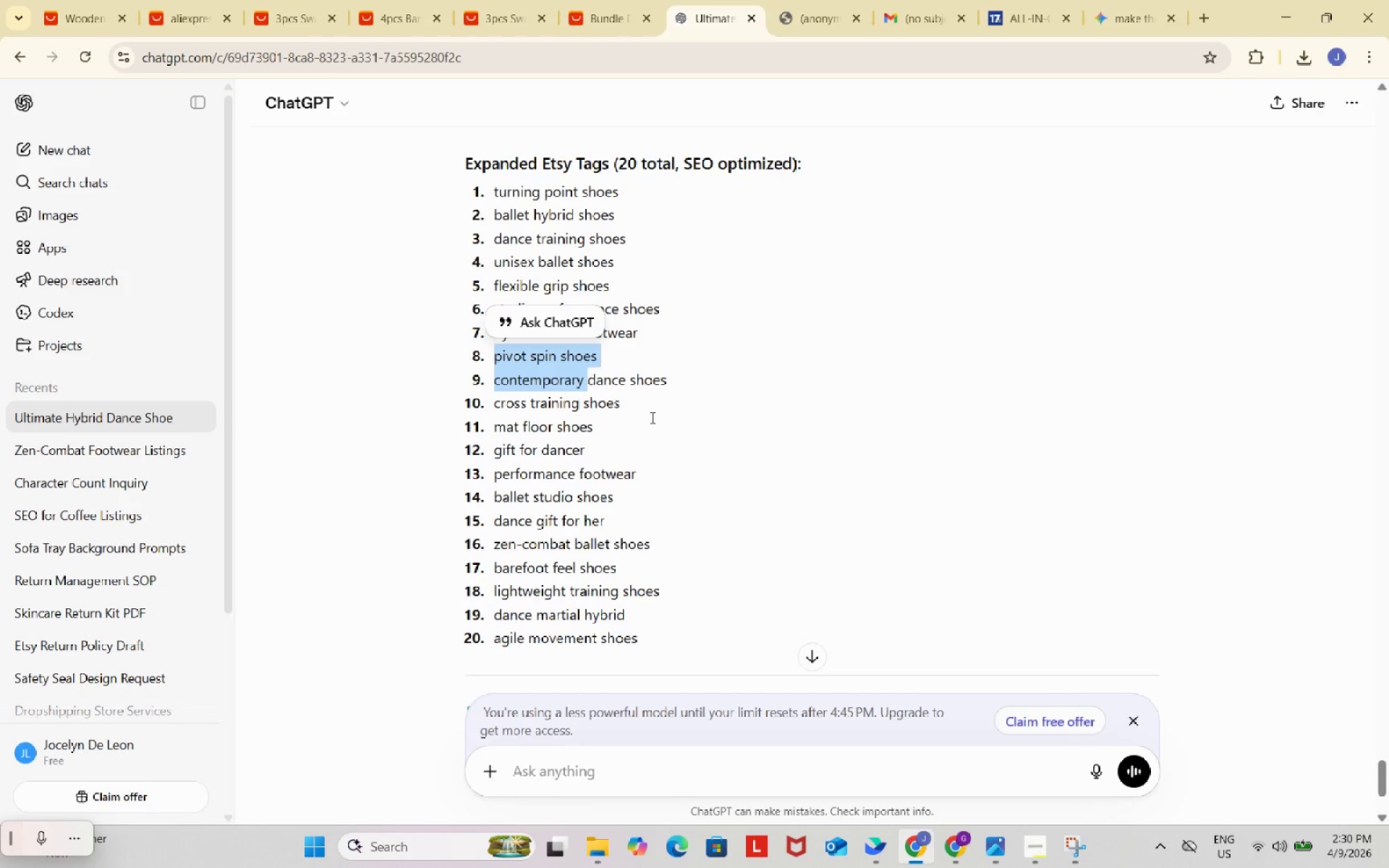 
key(Control+C)
 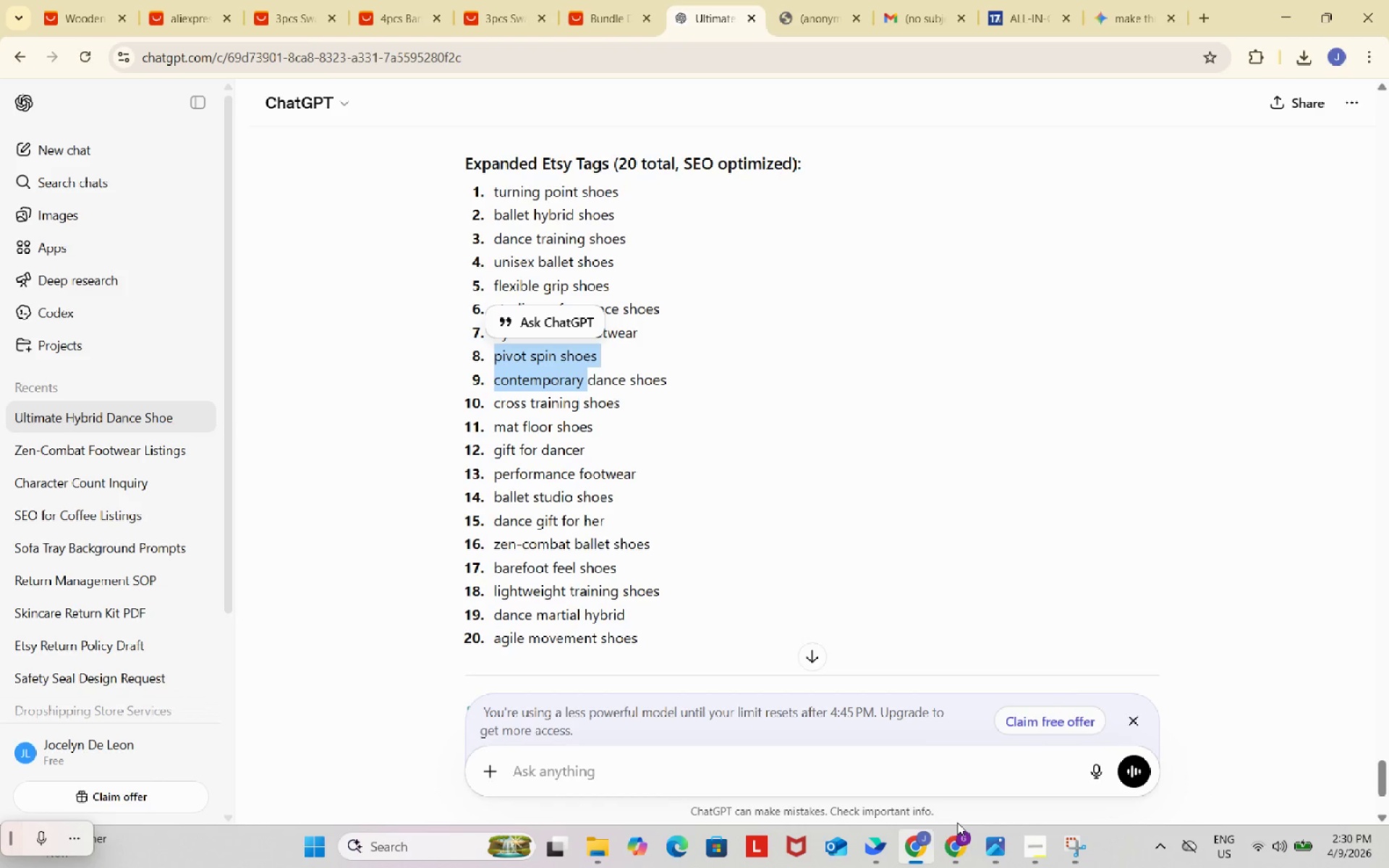 
left_click([955, 840])
 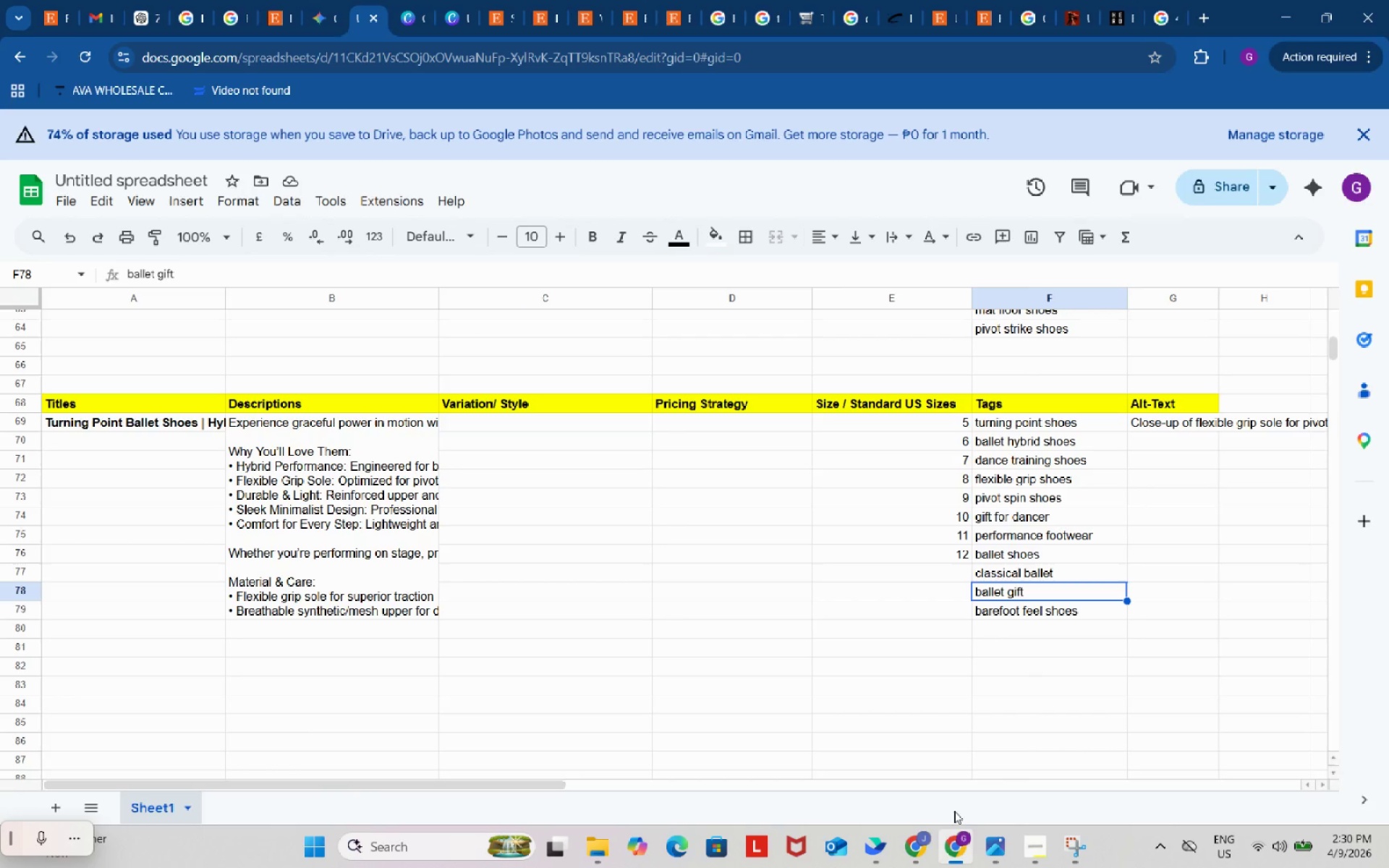 
left_click([927, 843])
 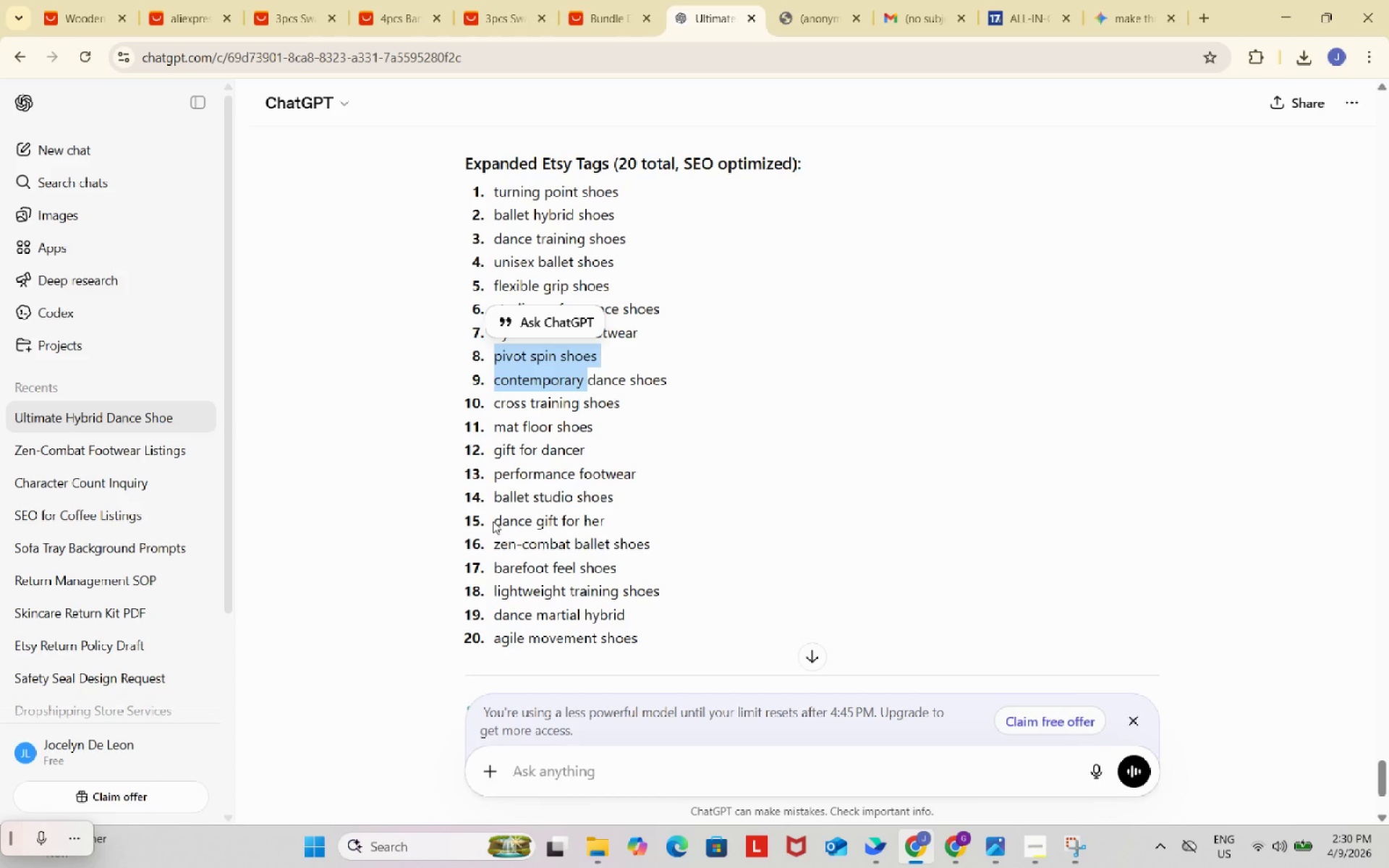 
wait(6.03)
 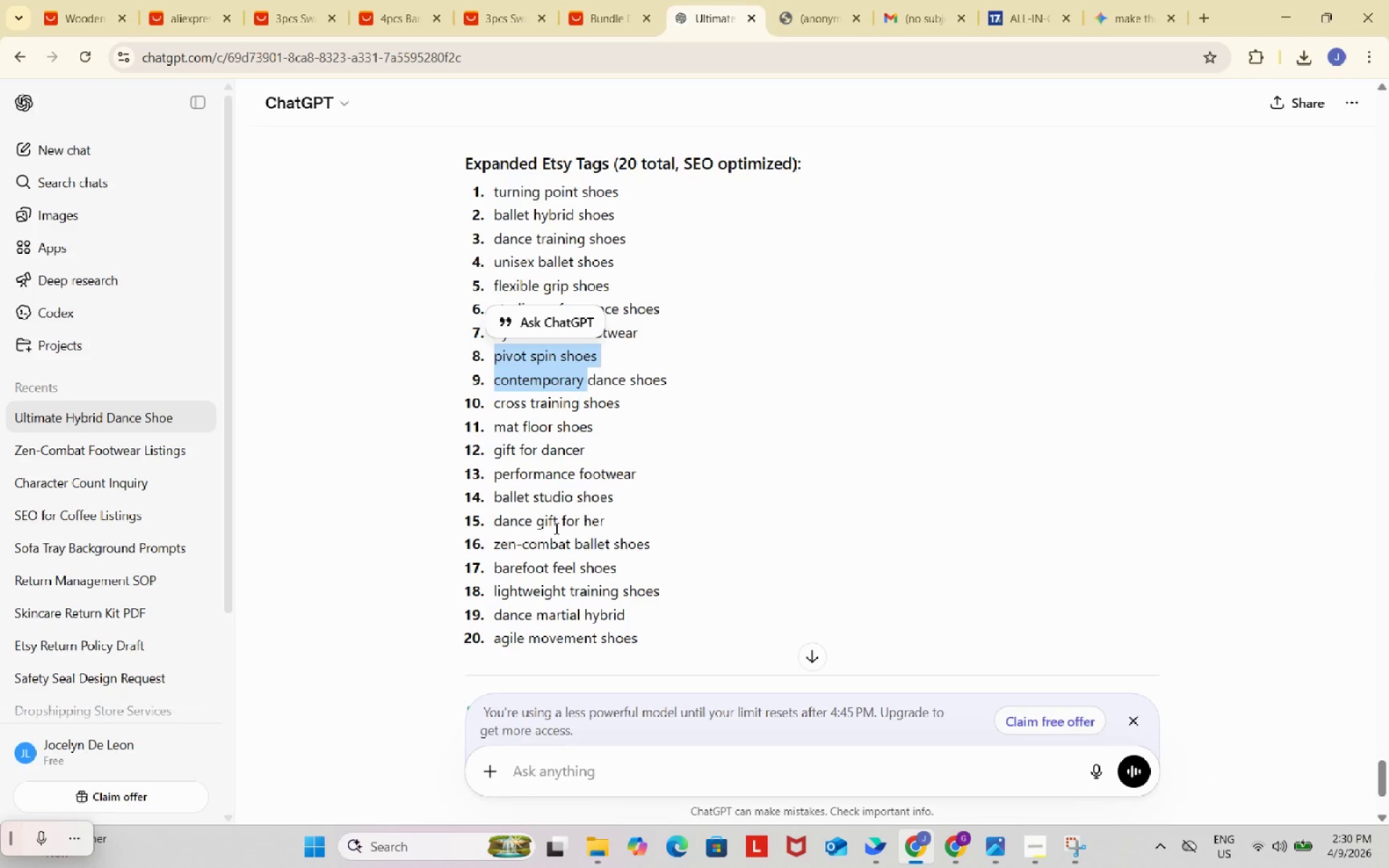 
left_click_drag(start_coordinate=[490, 498], to_coordinate=[613, 522])
 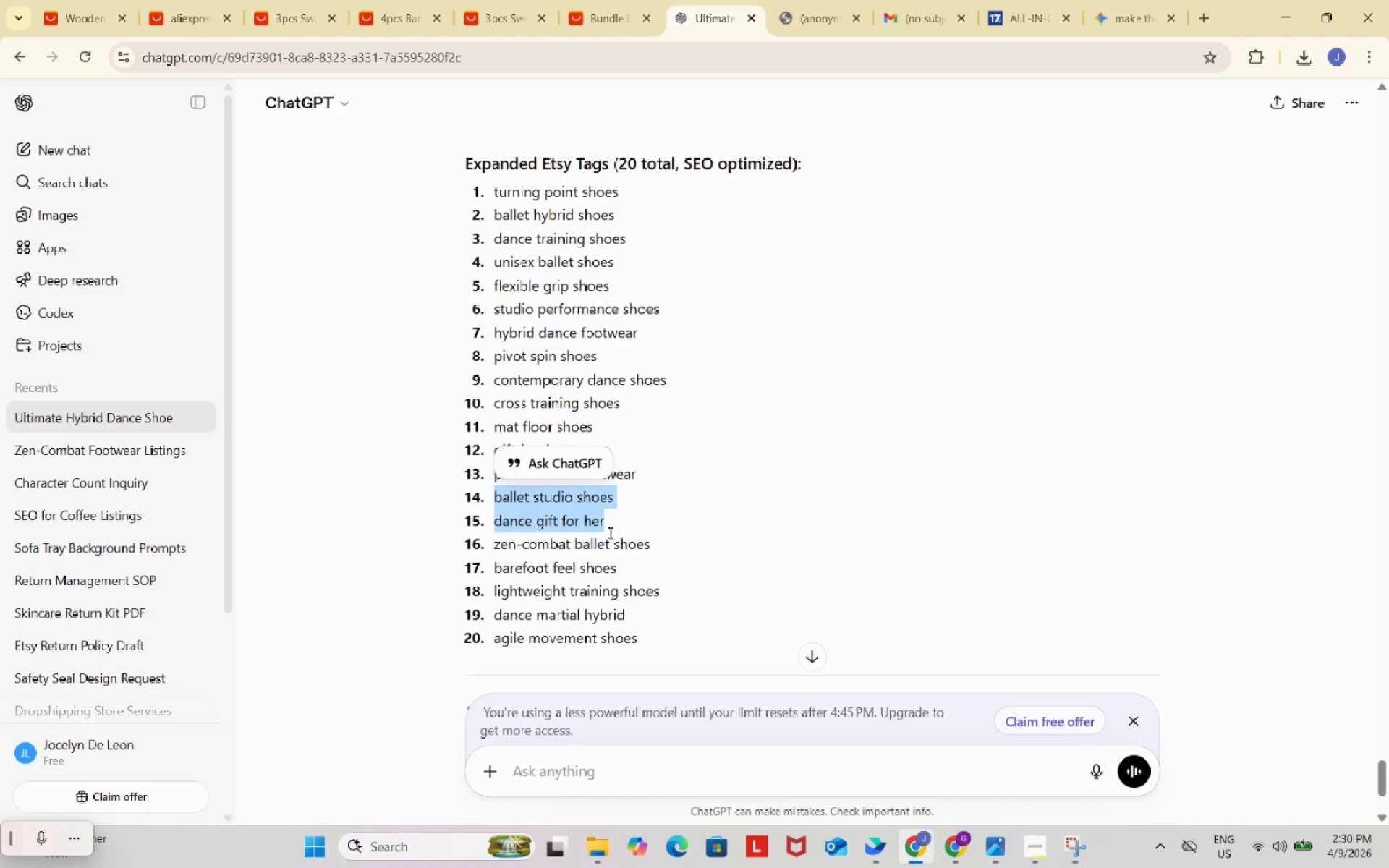 
key(Control+ControlLeft)
 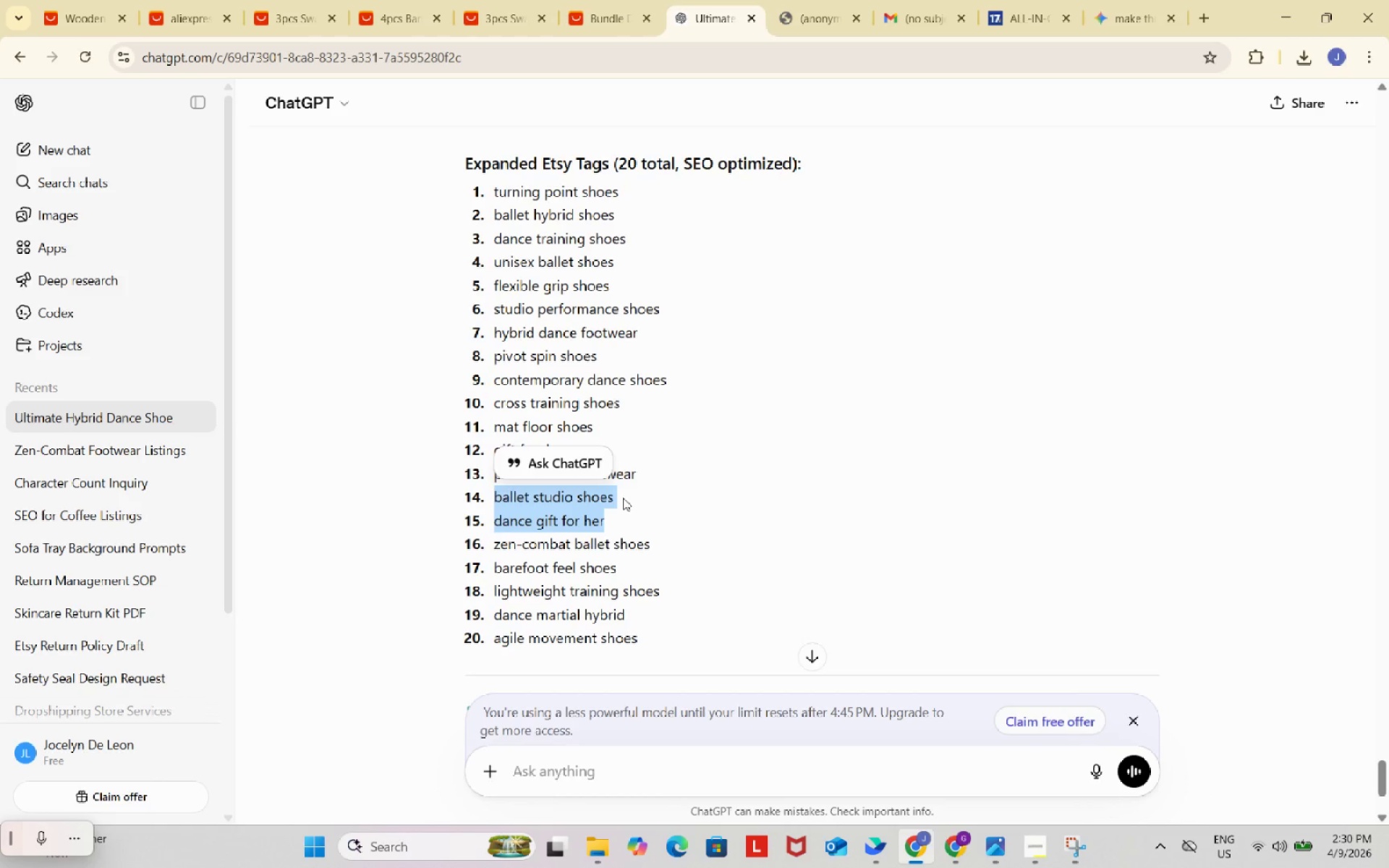 
left_click([623, 498])
 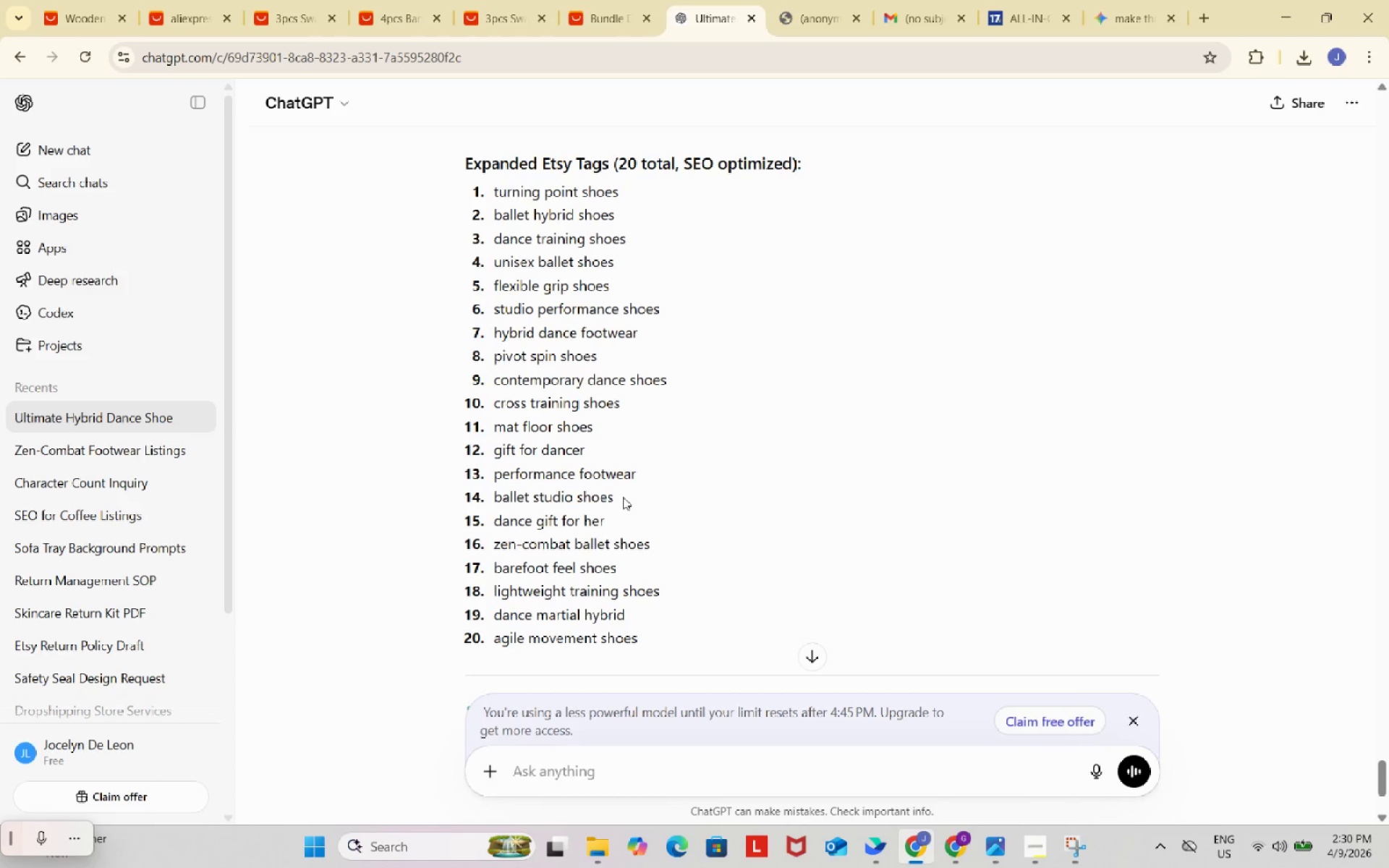 
left_click_drag(start_coordinate=[623, 497], to_coordinate=[497, 496])
 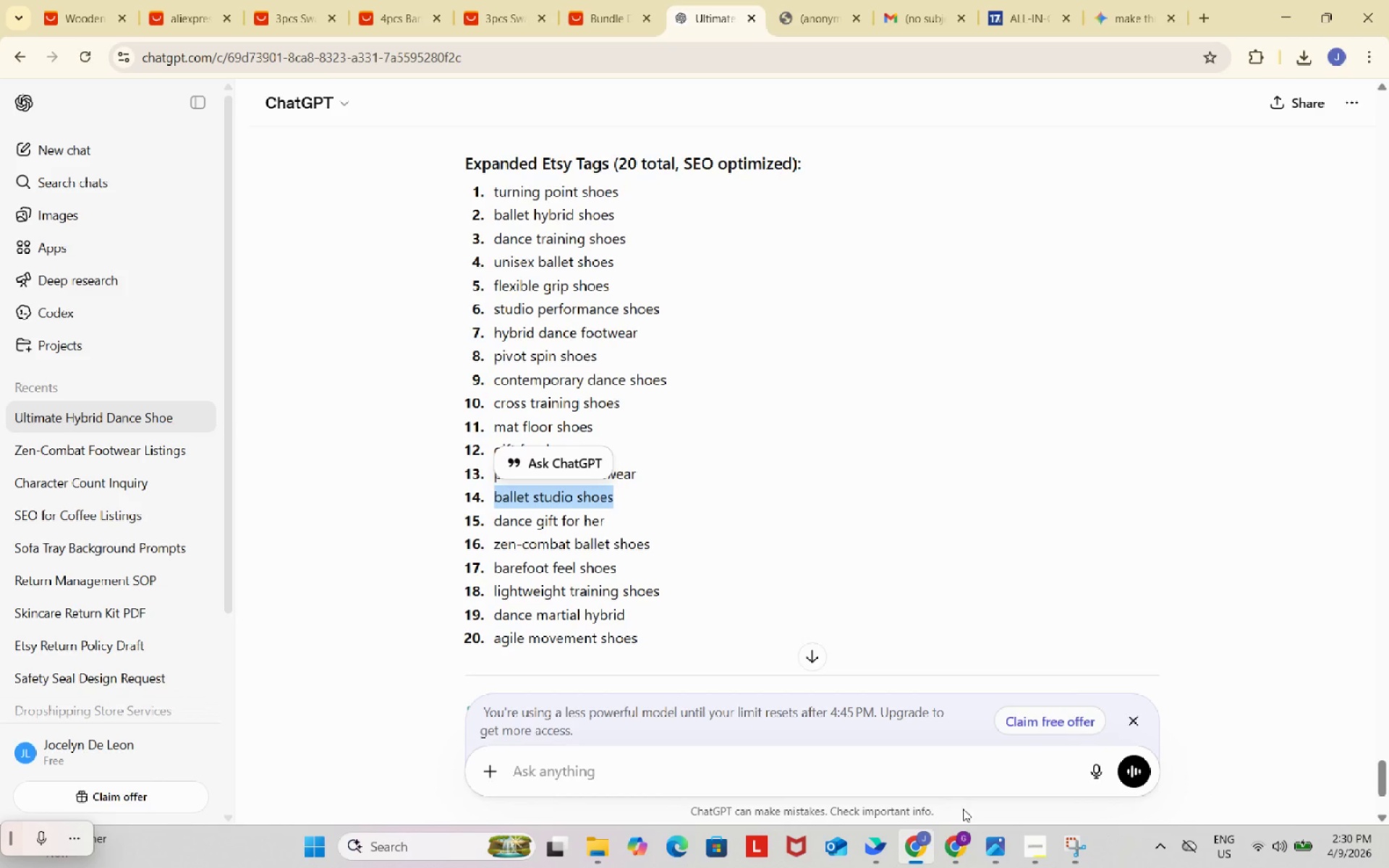 
key(Control+ControlLeft)
 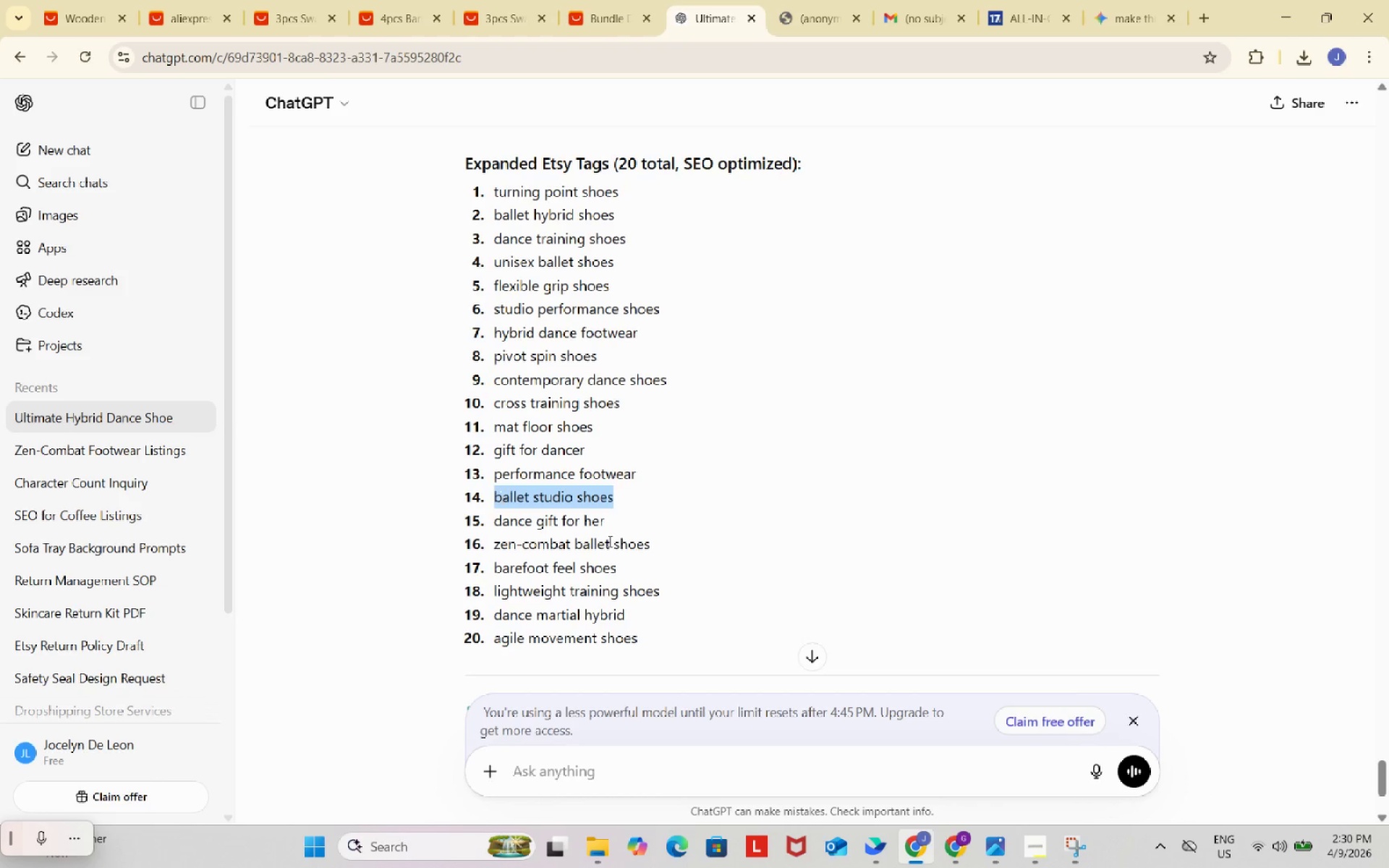 
key(Control+C)
 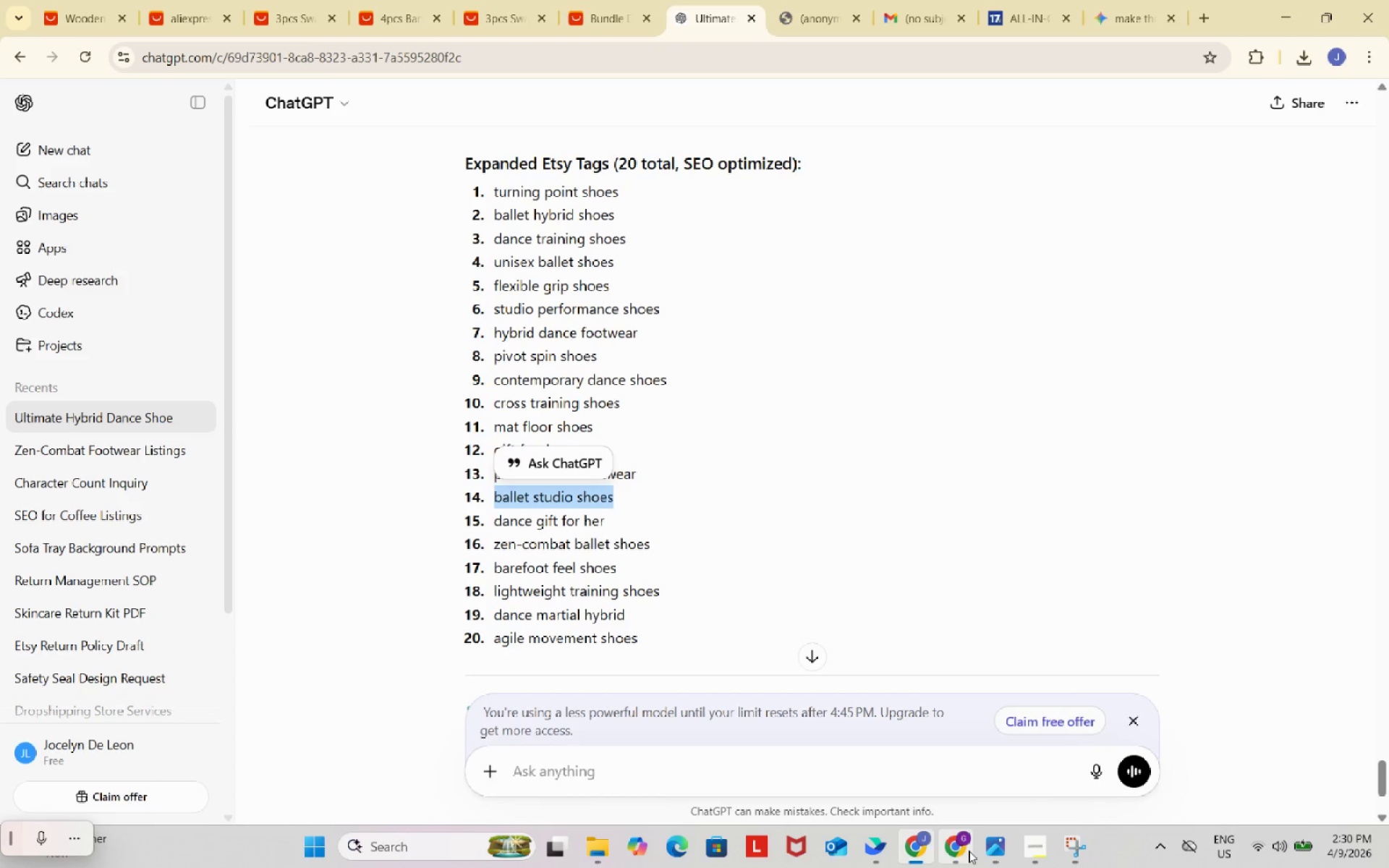 
left_click([969, 851])
 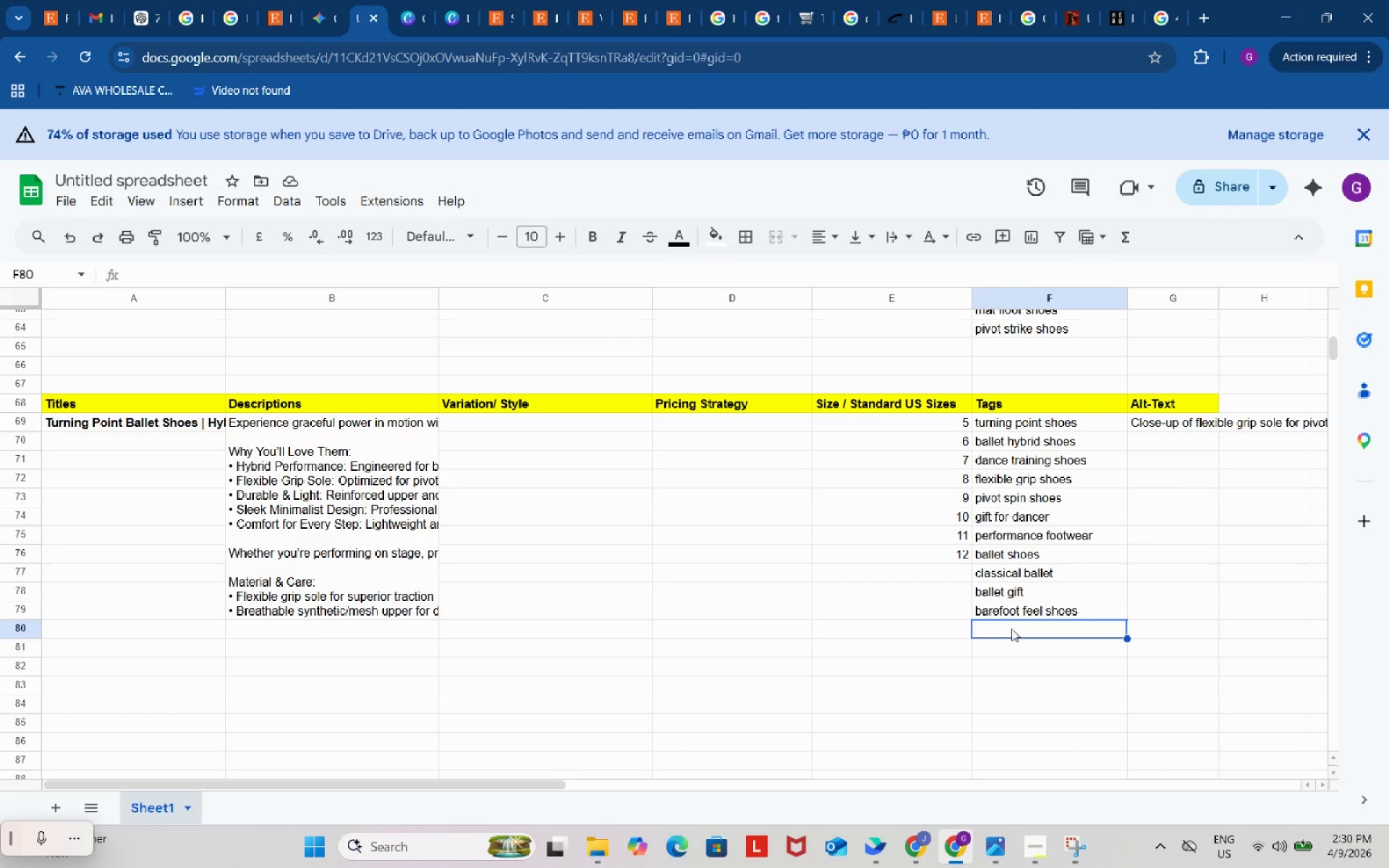 
left_click([916, 840])
 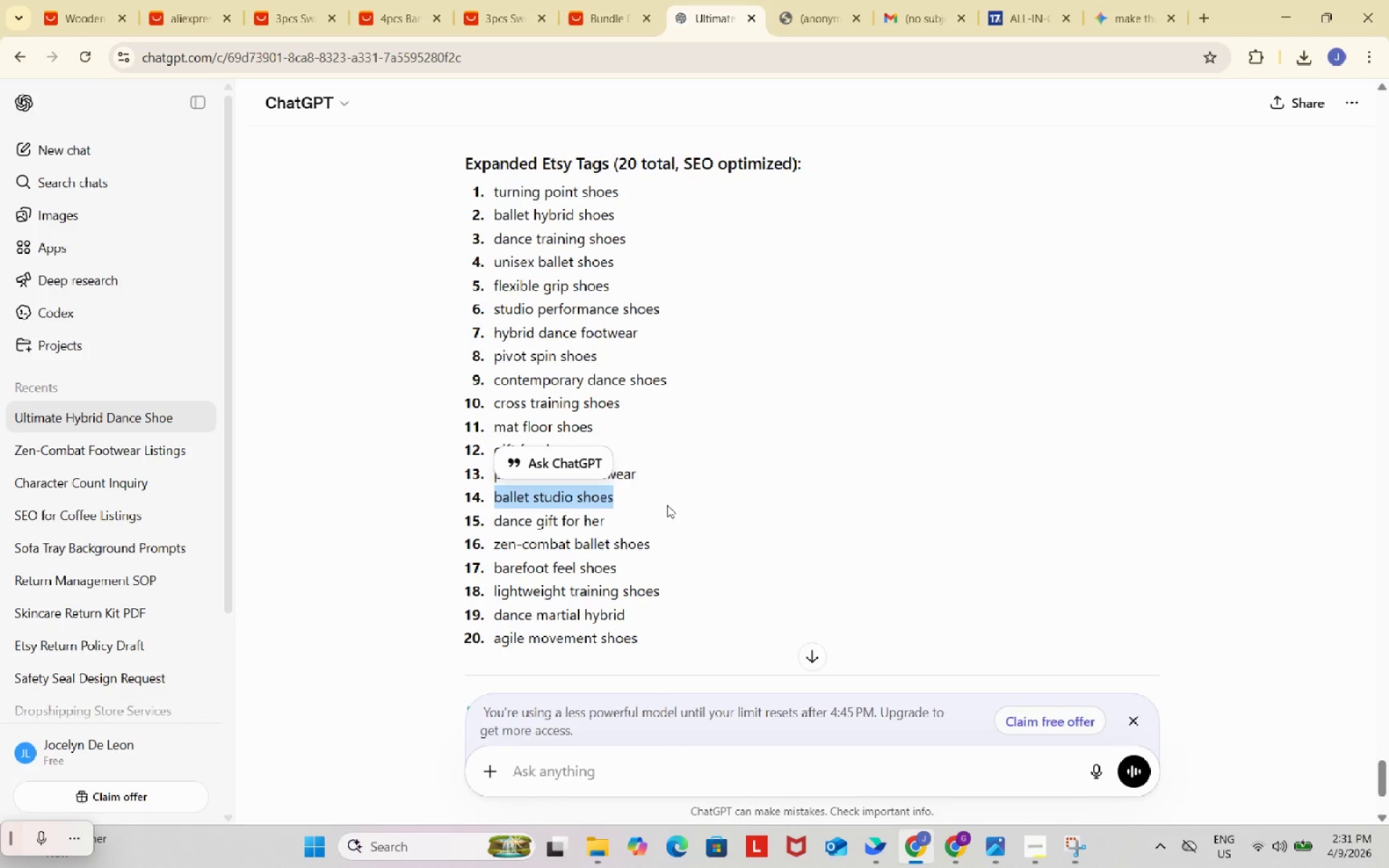 
wait(10.38)
 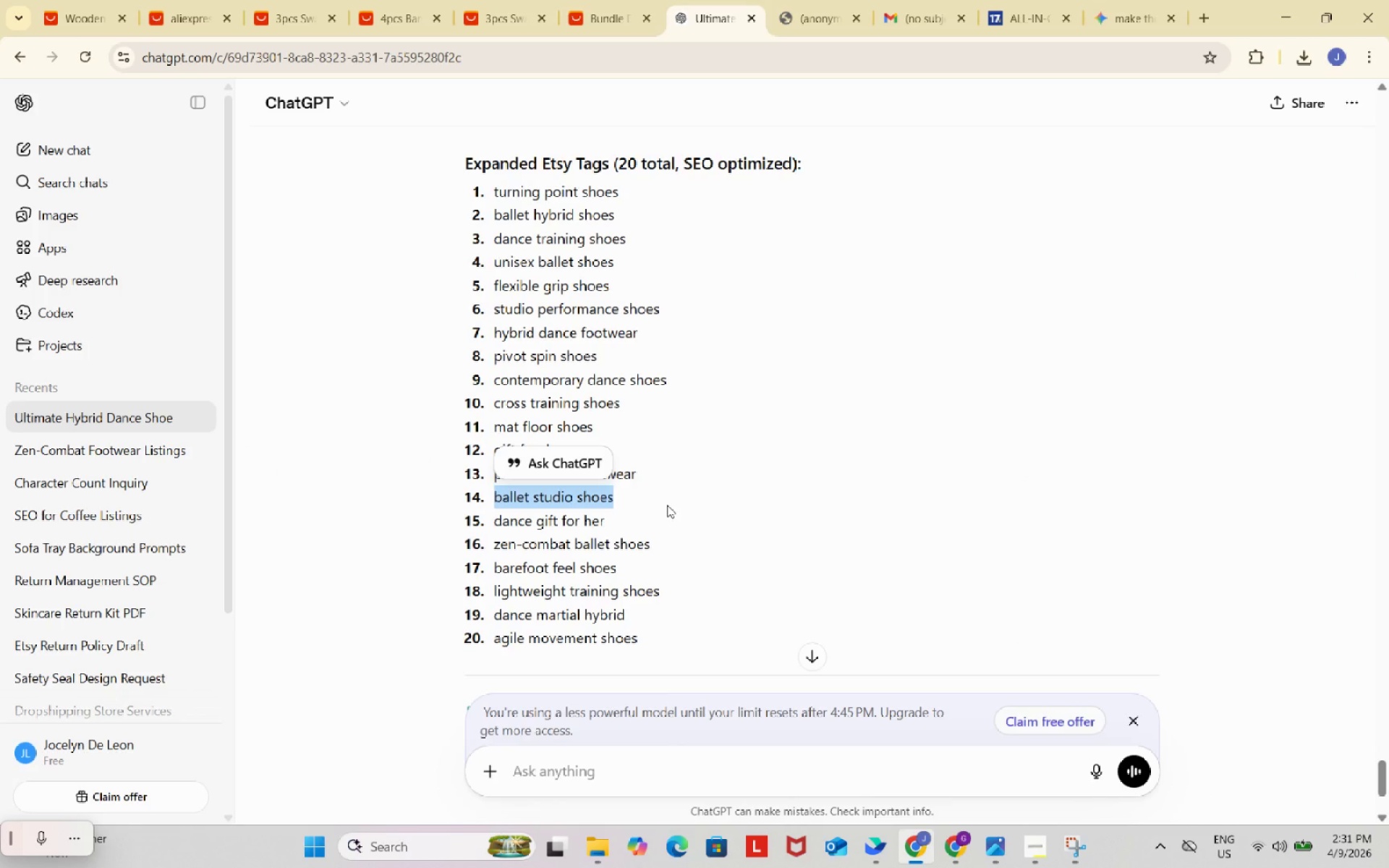 
left_click([663, 771])
 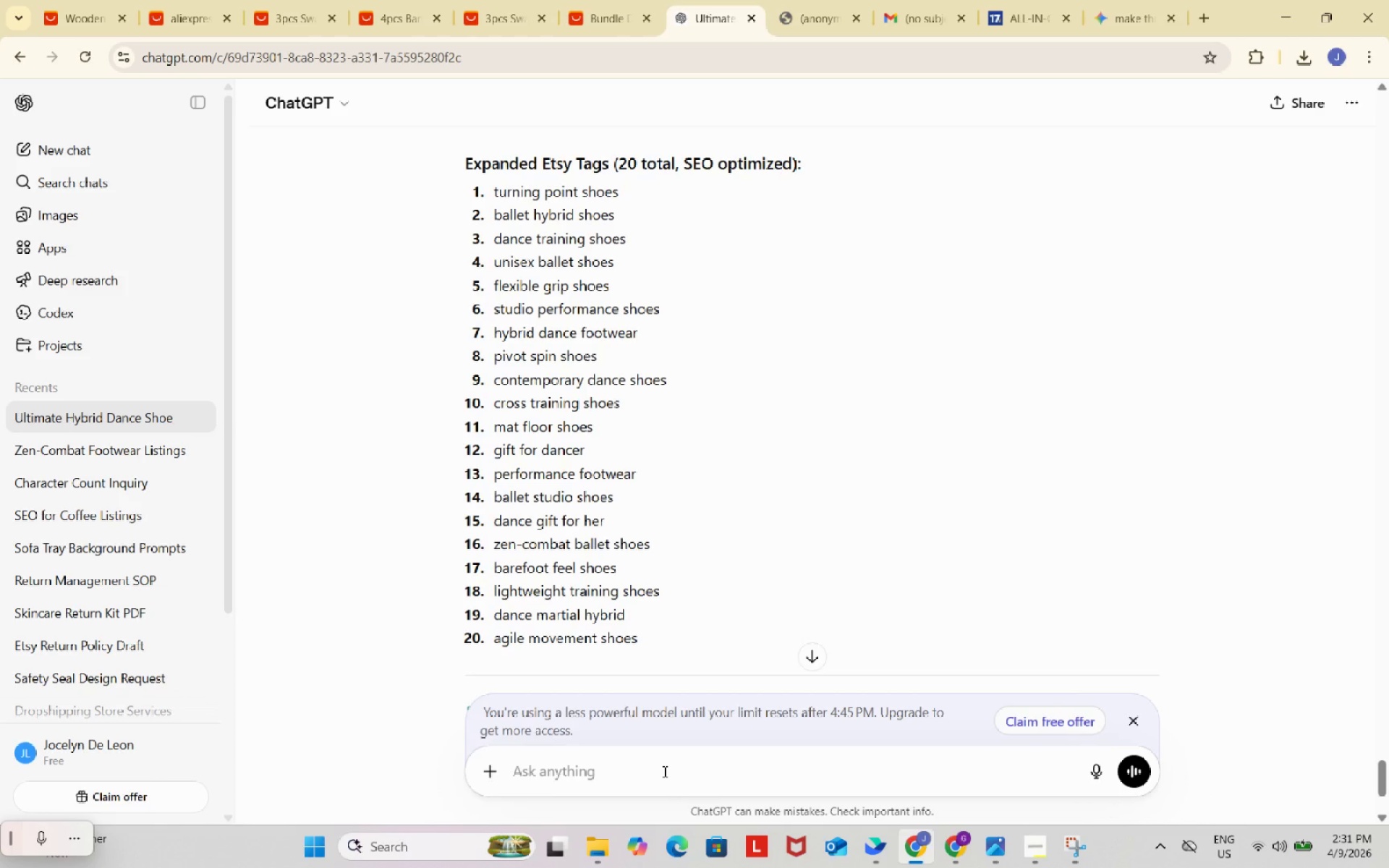 
type(add 110 more that align on the requirements)
 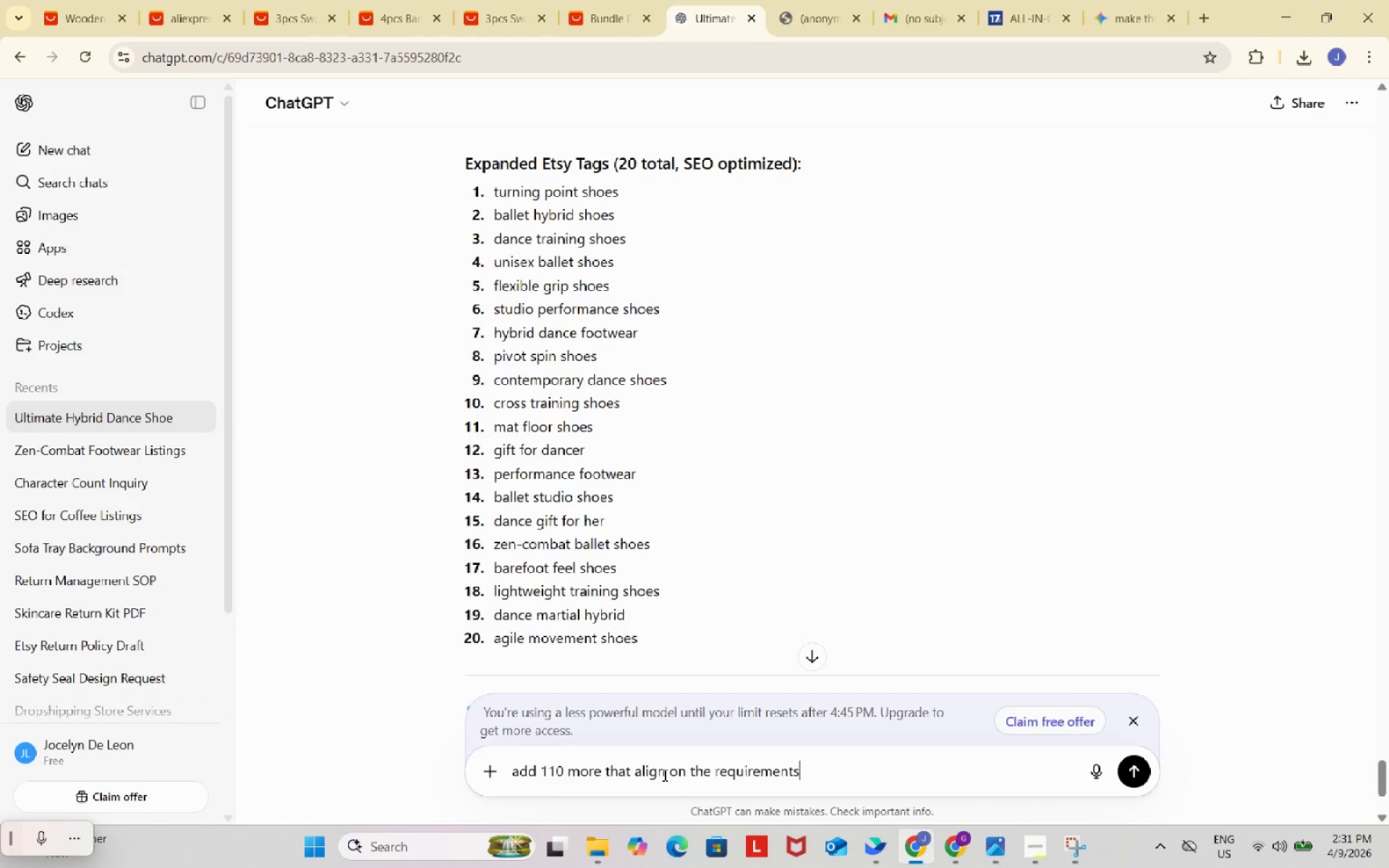 
key(Enter)
 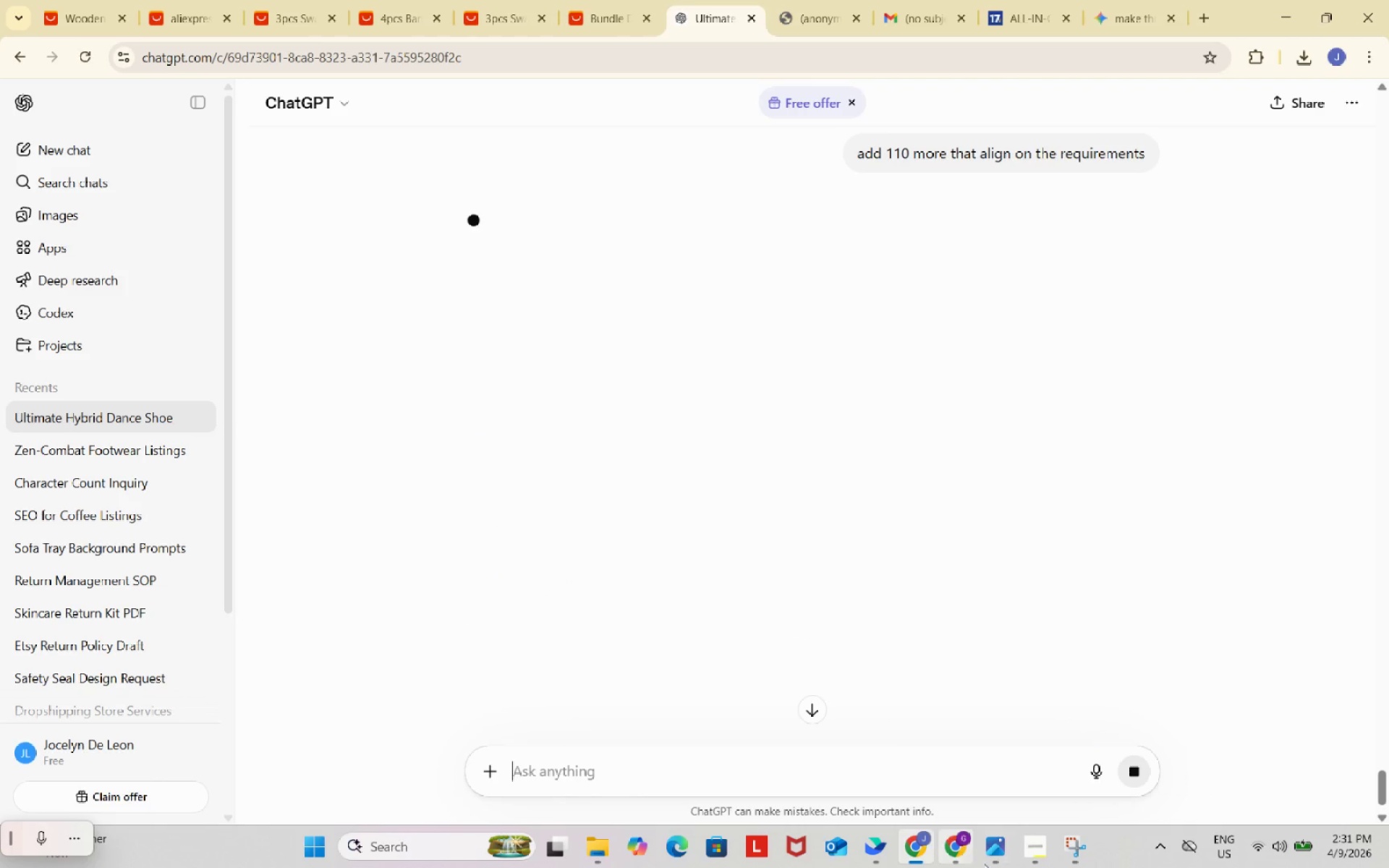 
left_click([960, 846])
 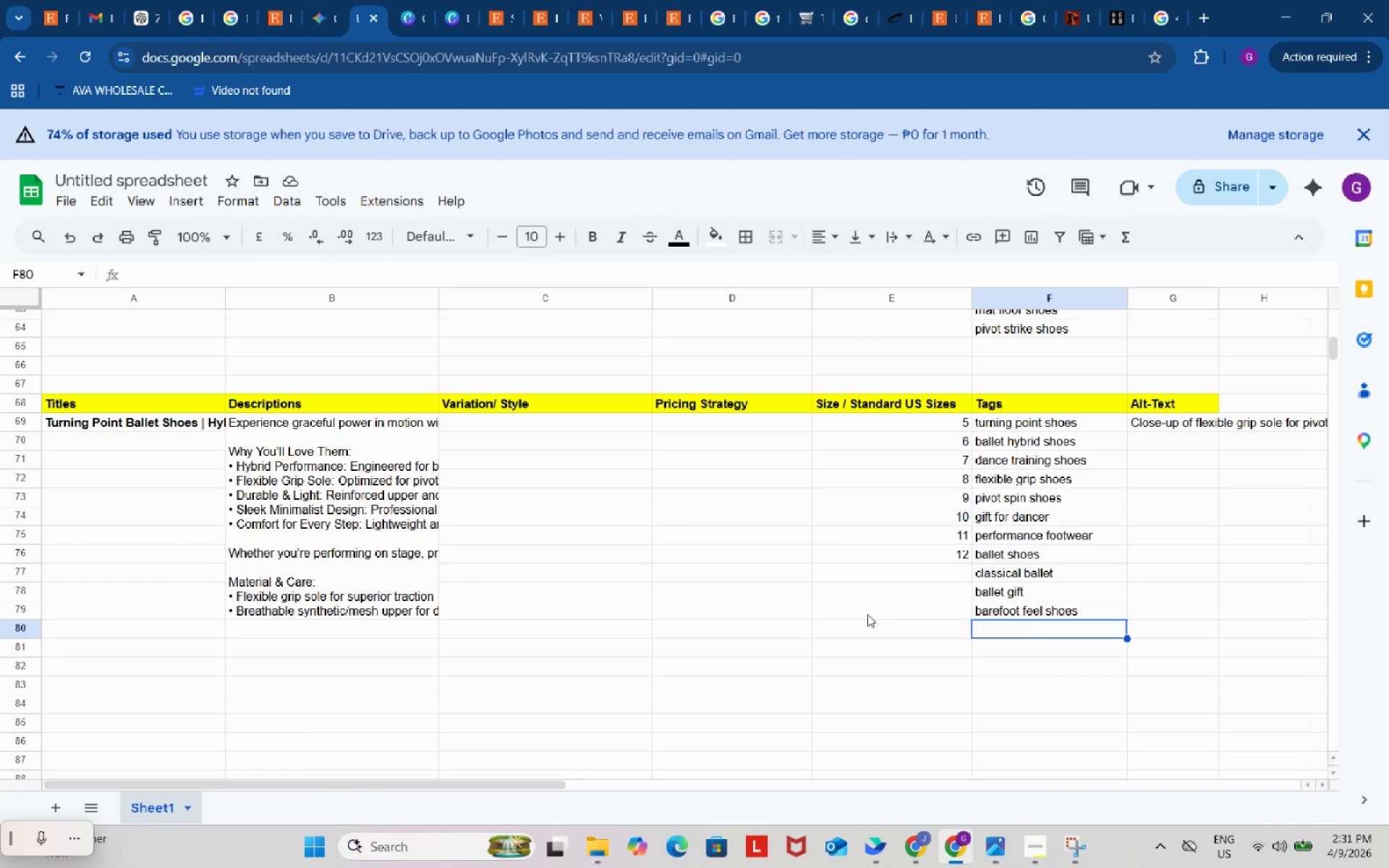 
left_click([862, 605])
 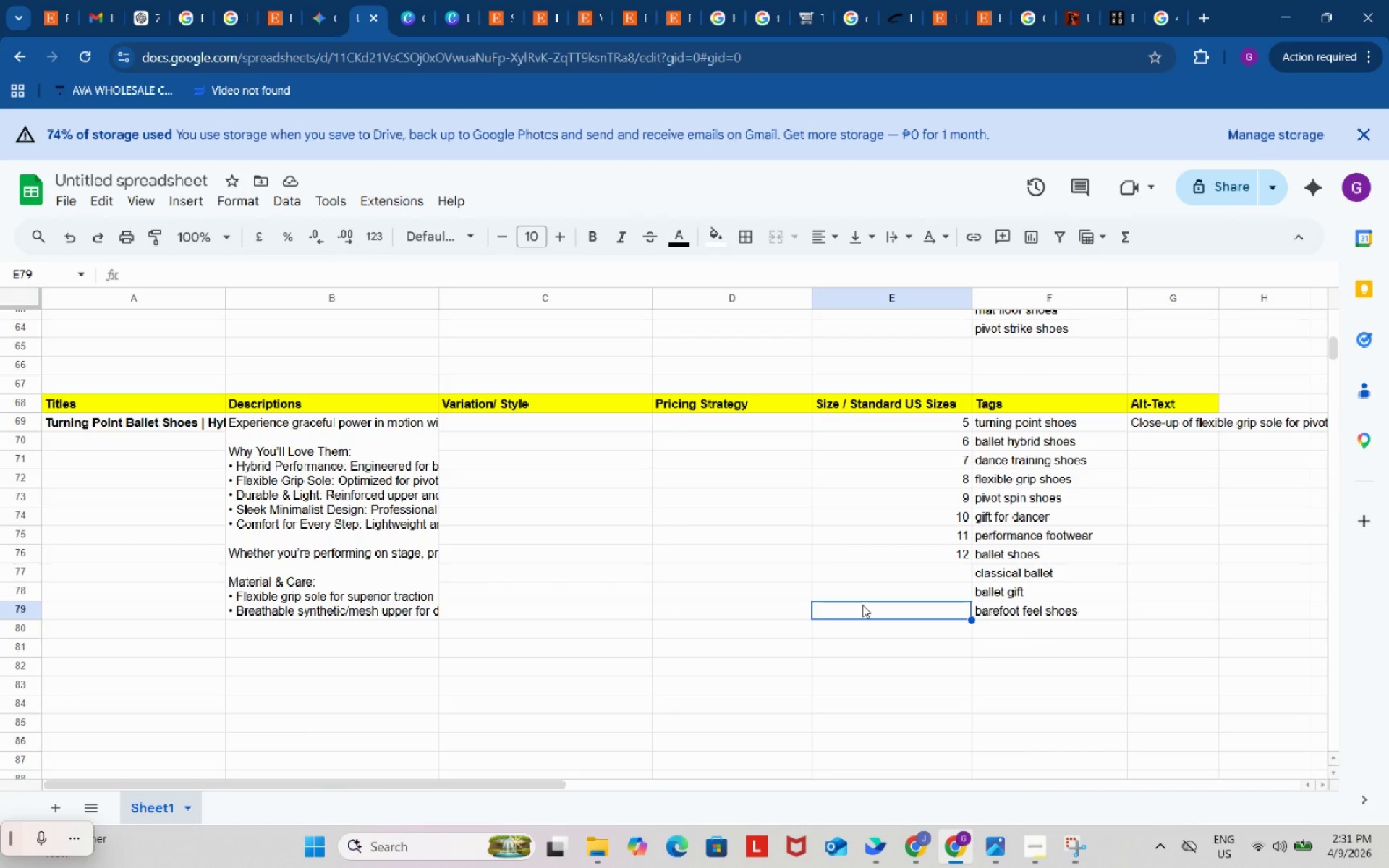 
wait(7.08)
 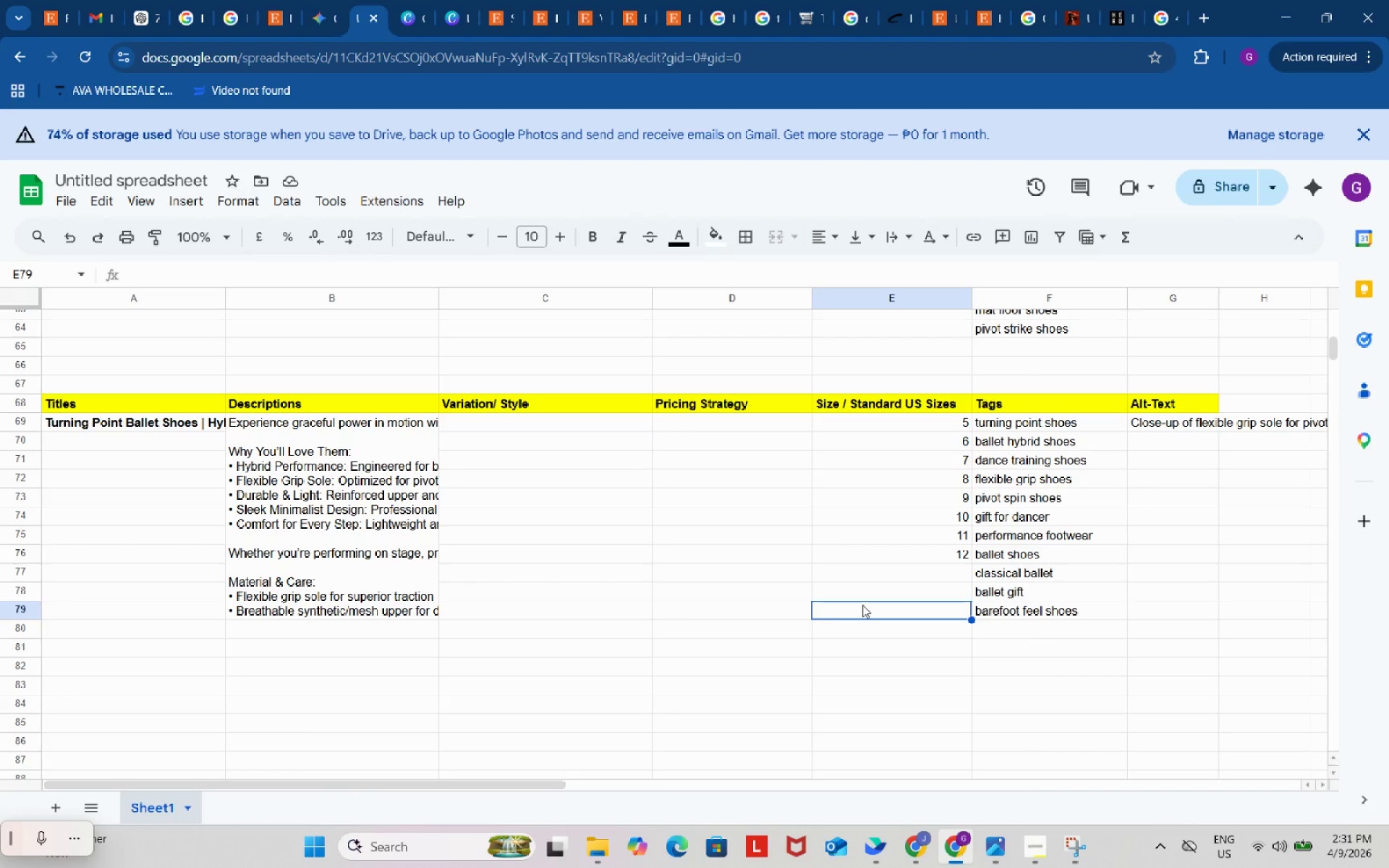 
left_click([927, 848])
 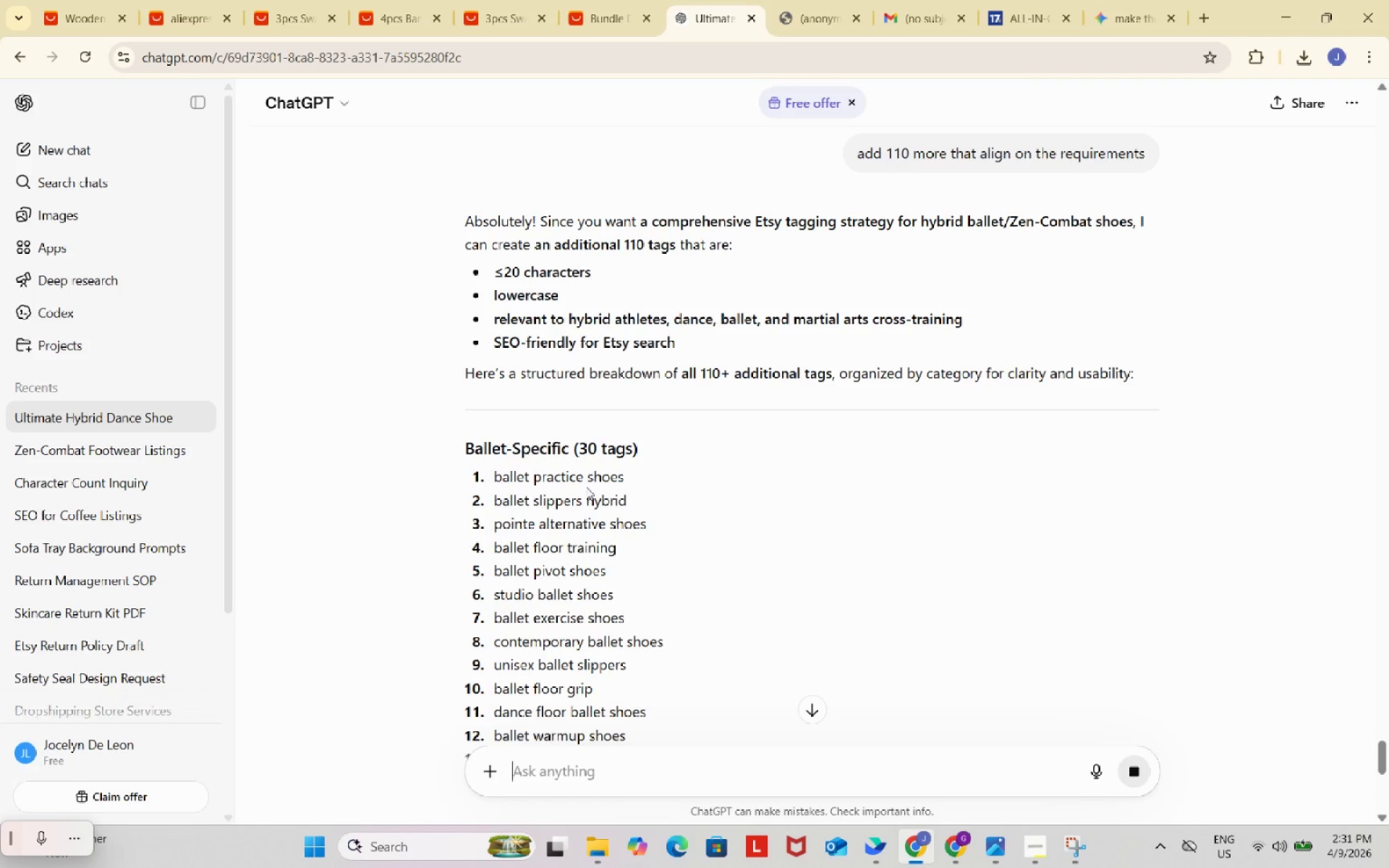 
scroll: coordinate [567, 587], scroll_direction: down, amount: 8.0
 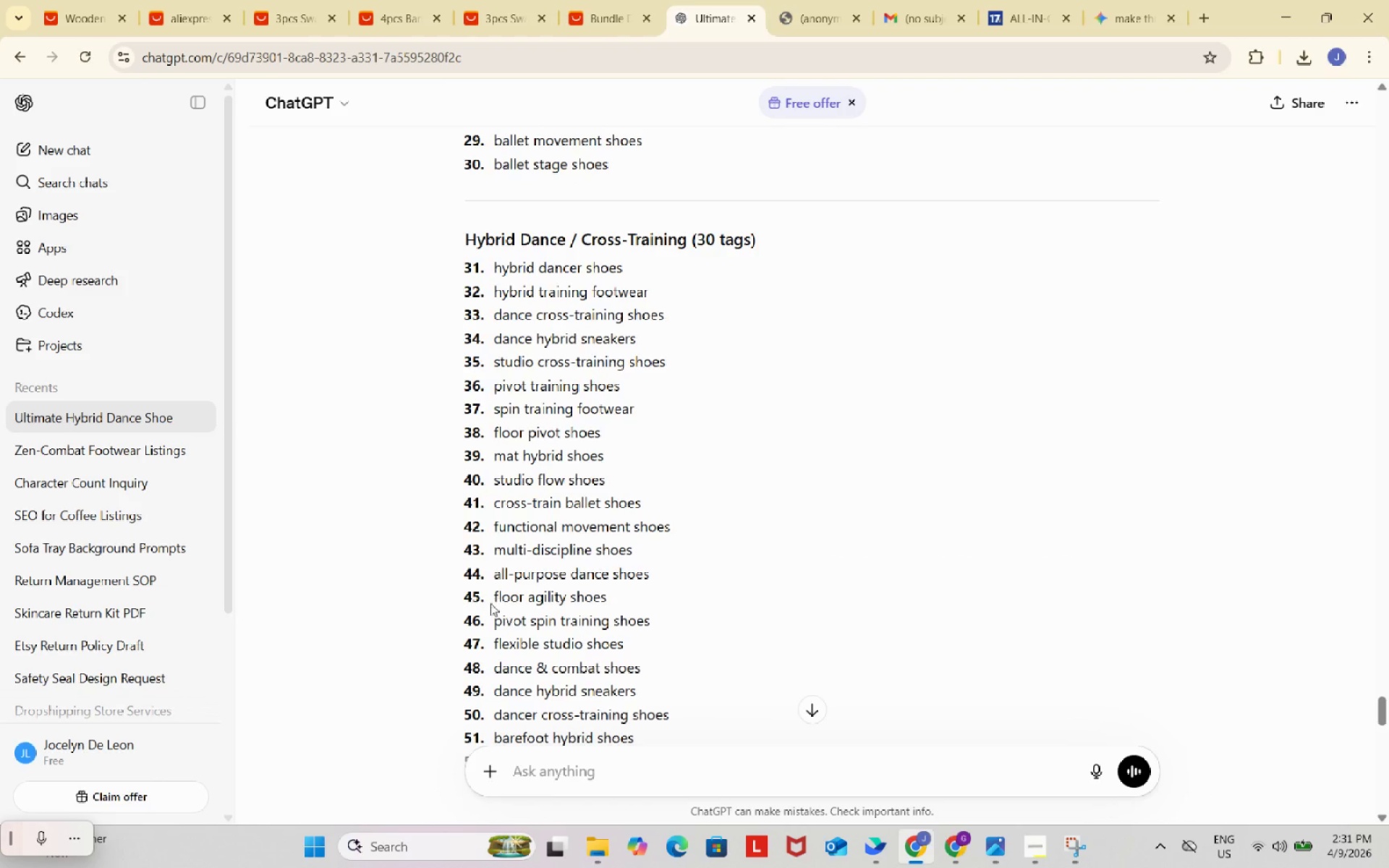 
left_click_drag(start_coordinate=[492, 599], to_coordinate=[624, 599])
 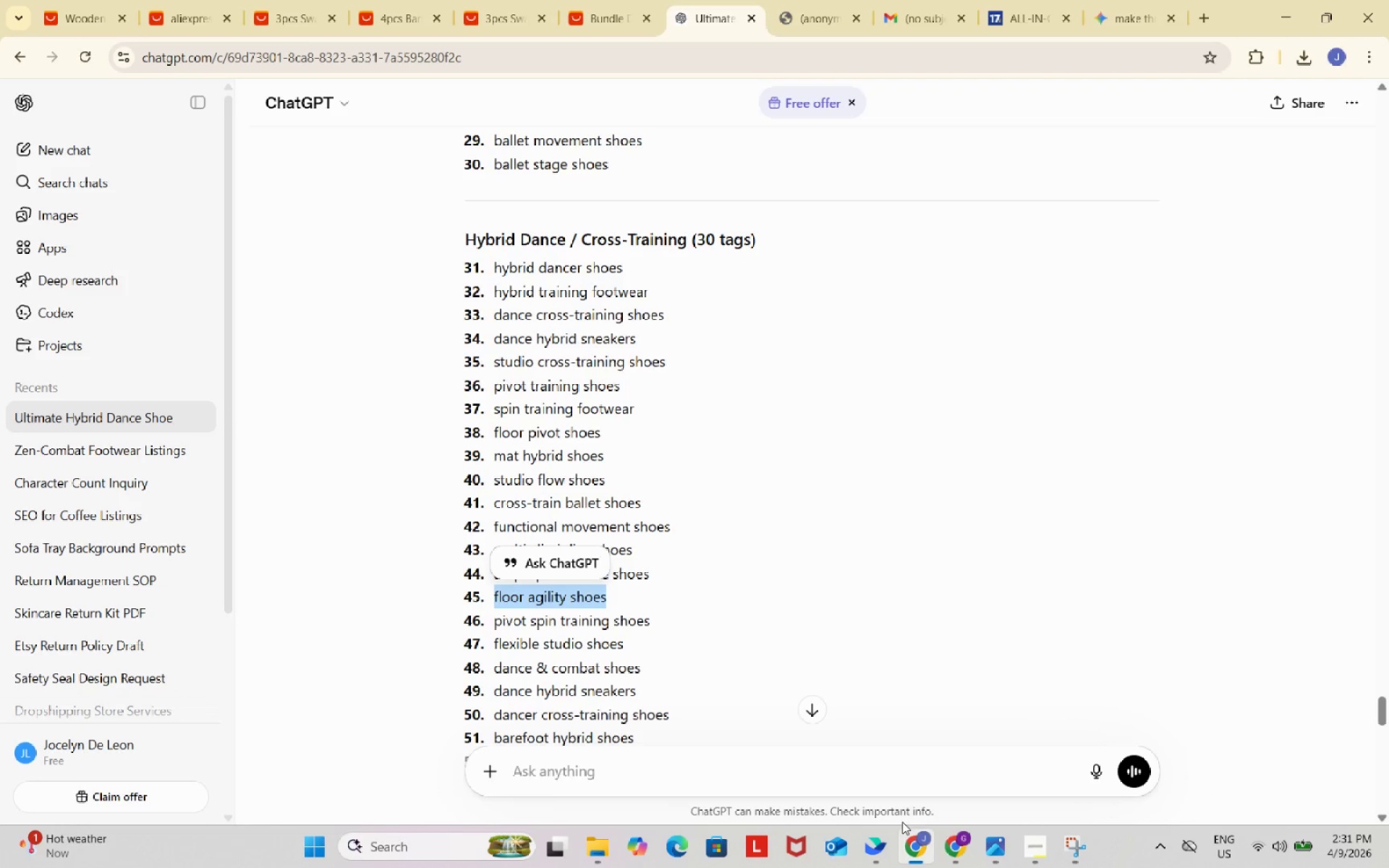 
key(Control+C)
 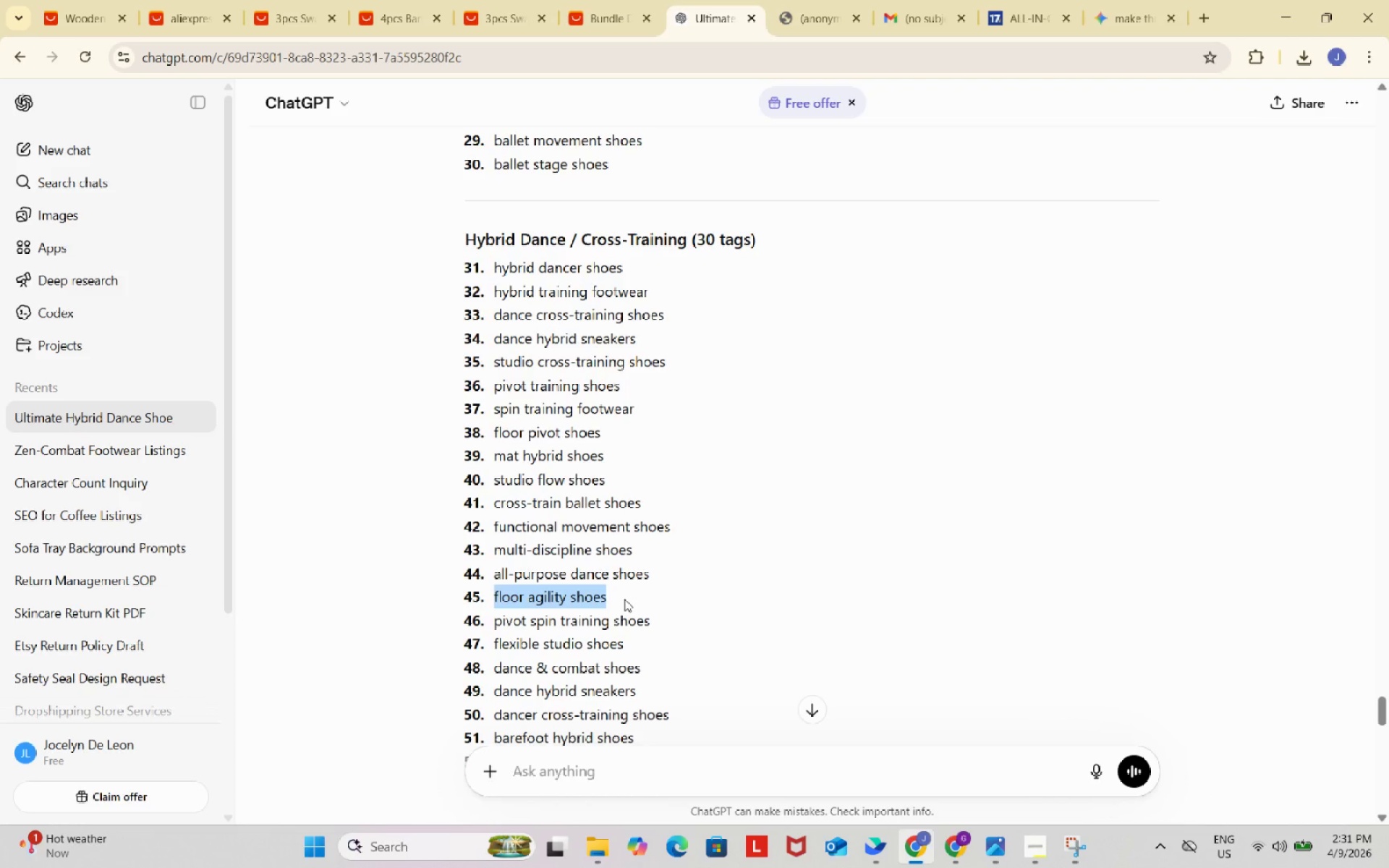 
key(Control+ControlLeft)
 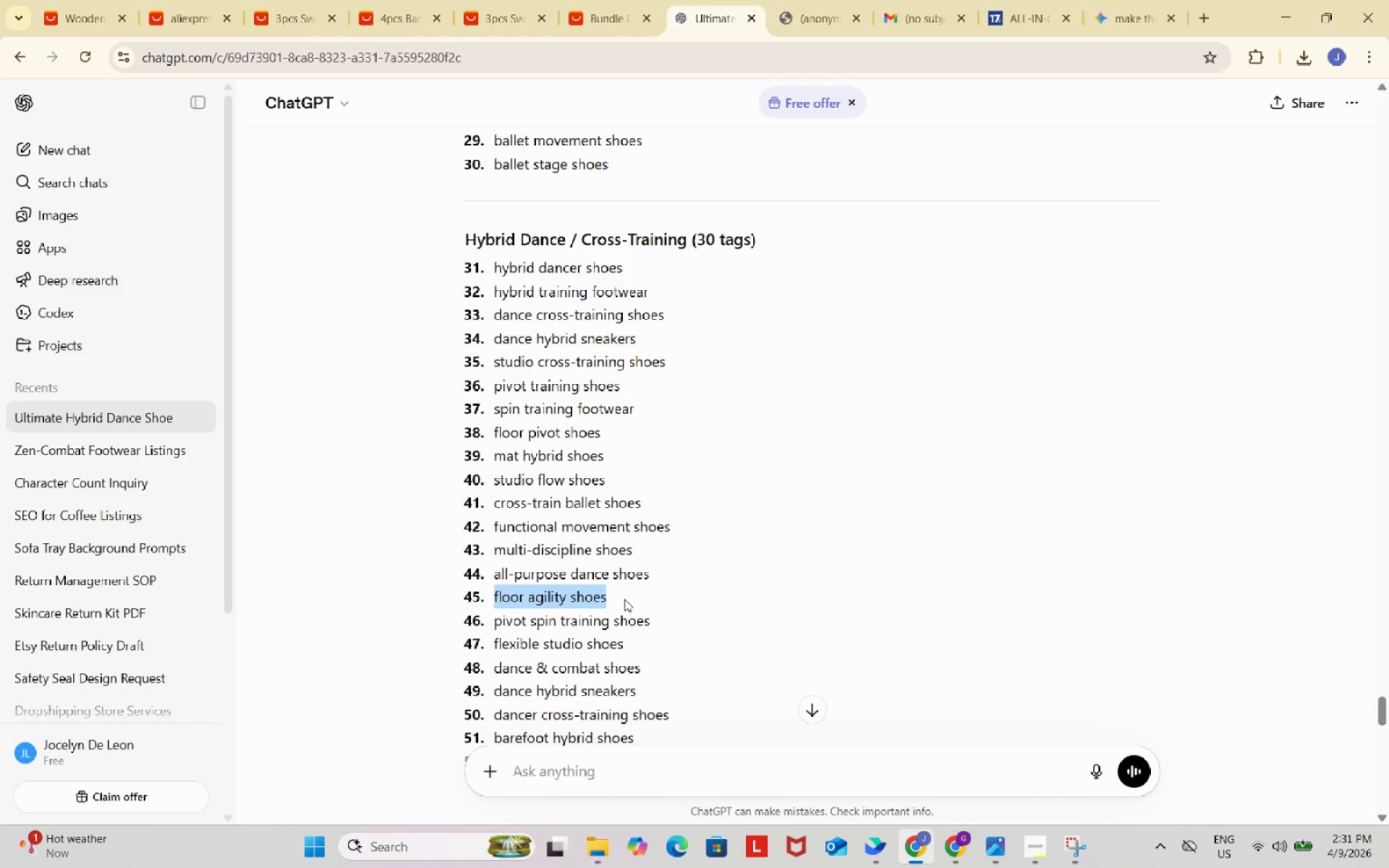 
key(Control+C)
 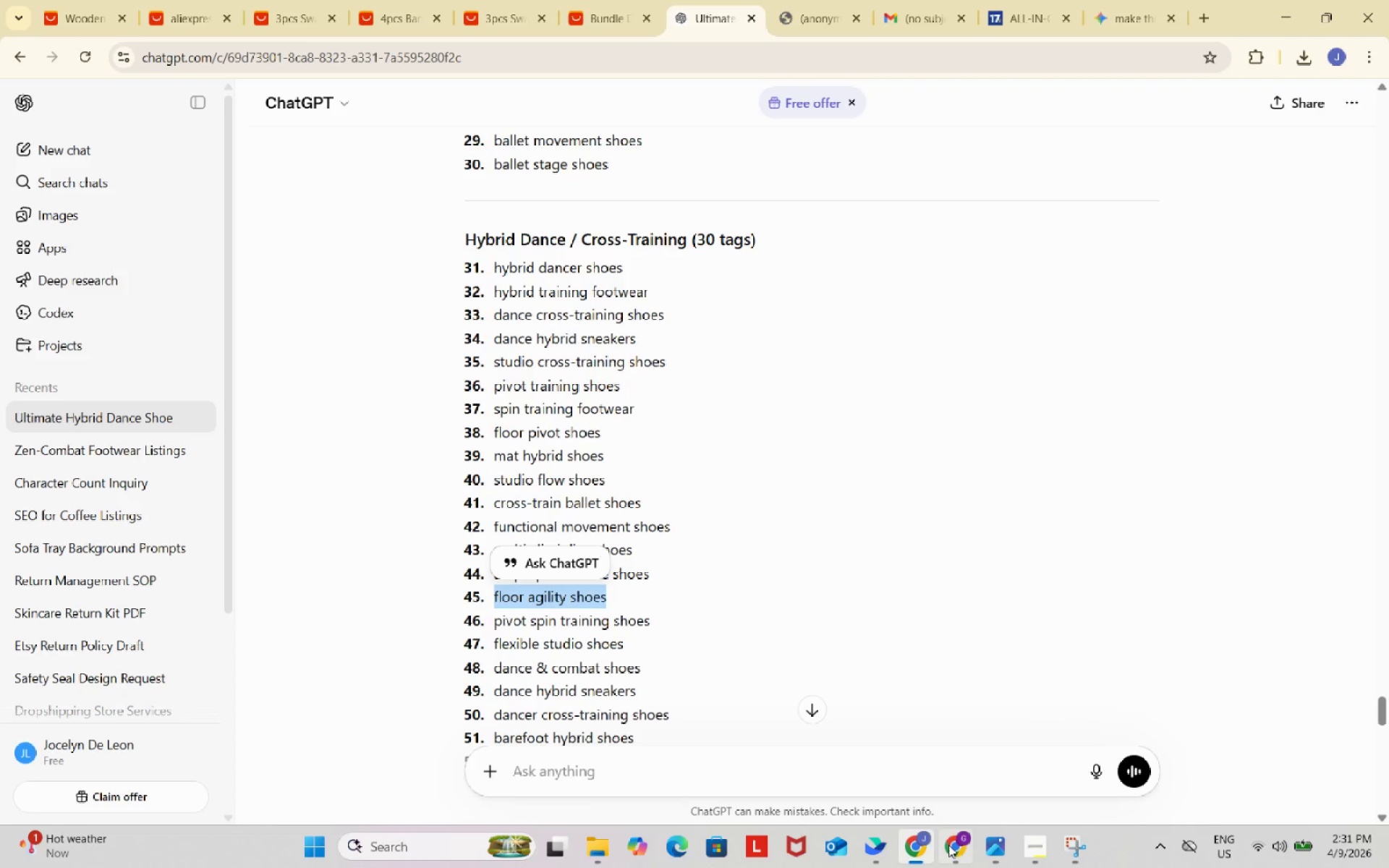 
left_click([952, 845])
 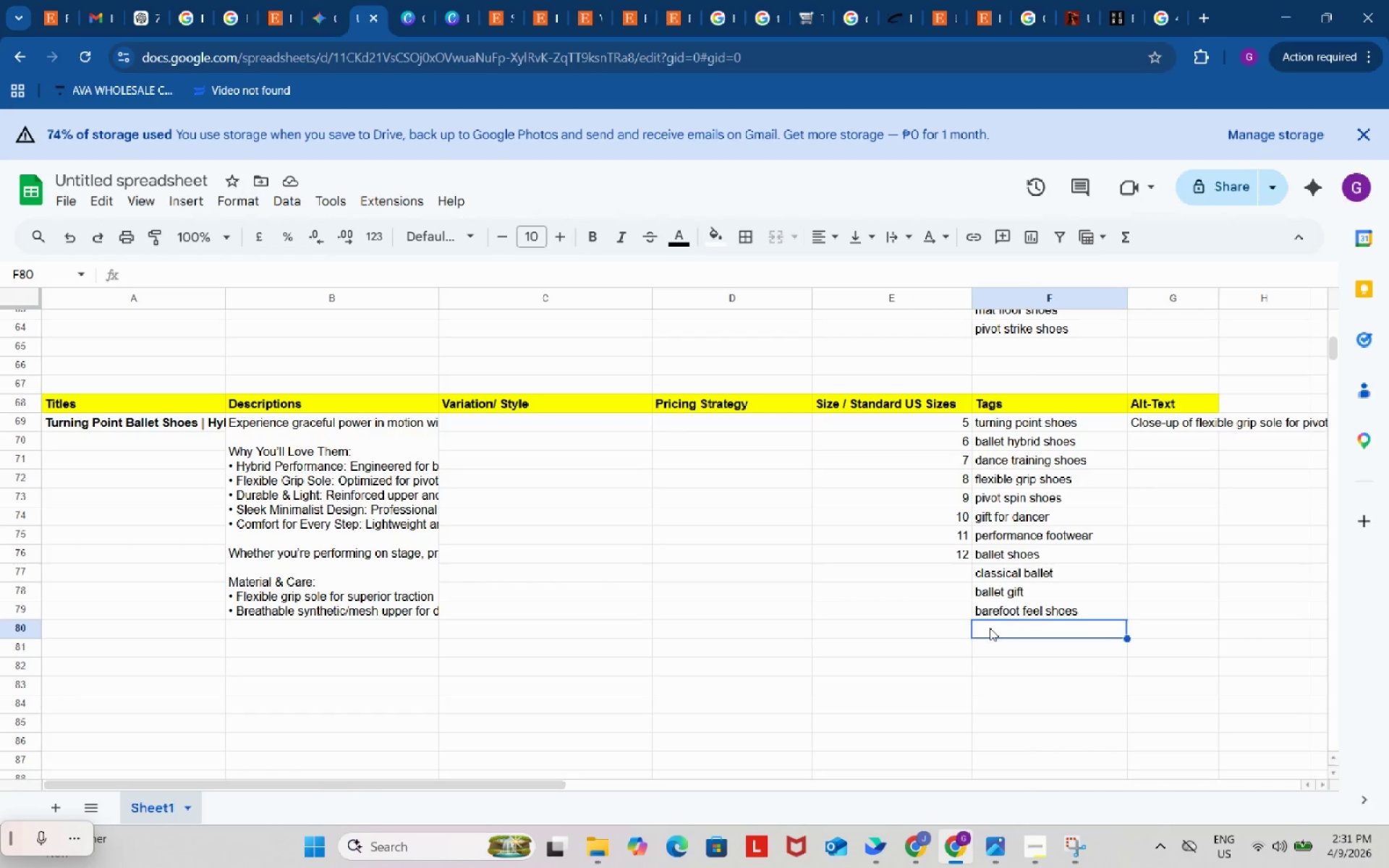 
double_click([990, 628])
 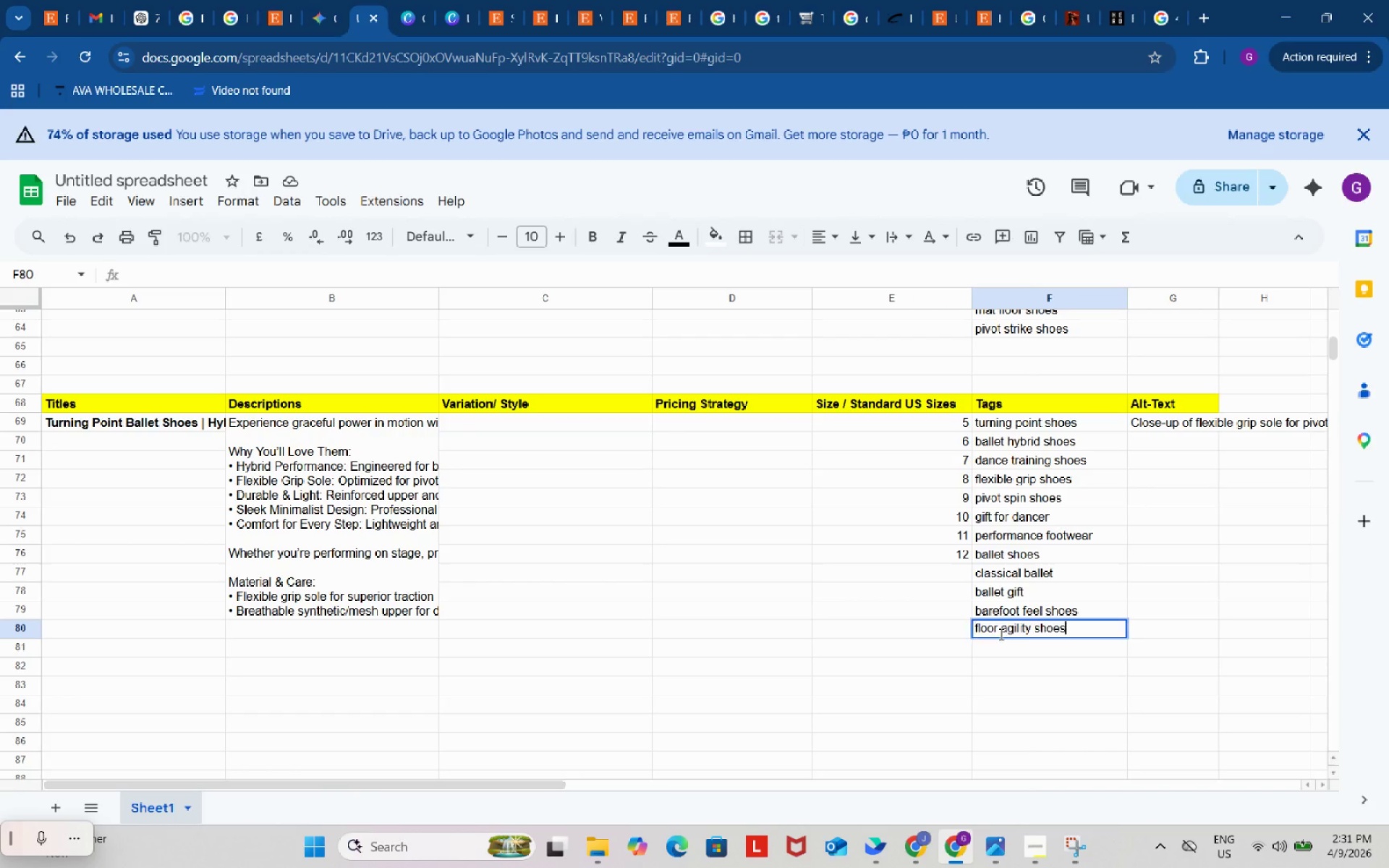 
key(Control+ControlLeft)
 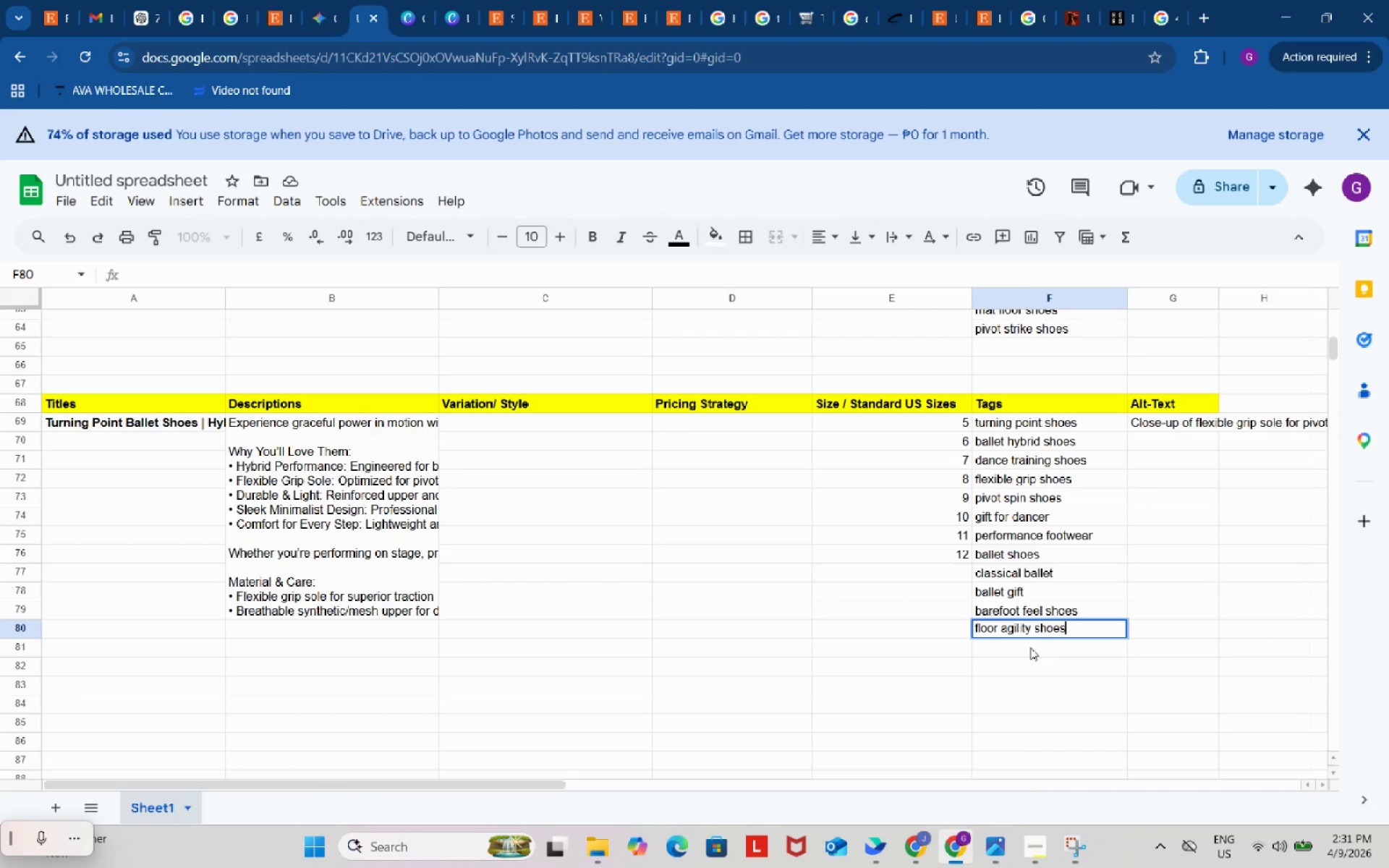 
key(Control+V)
 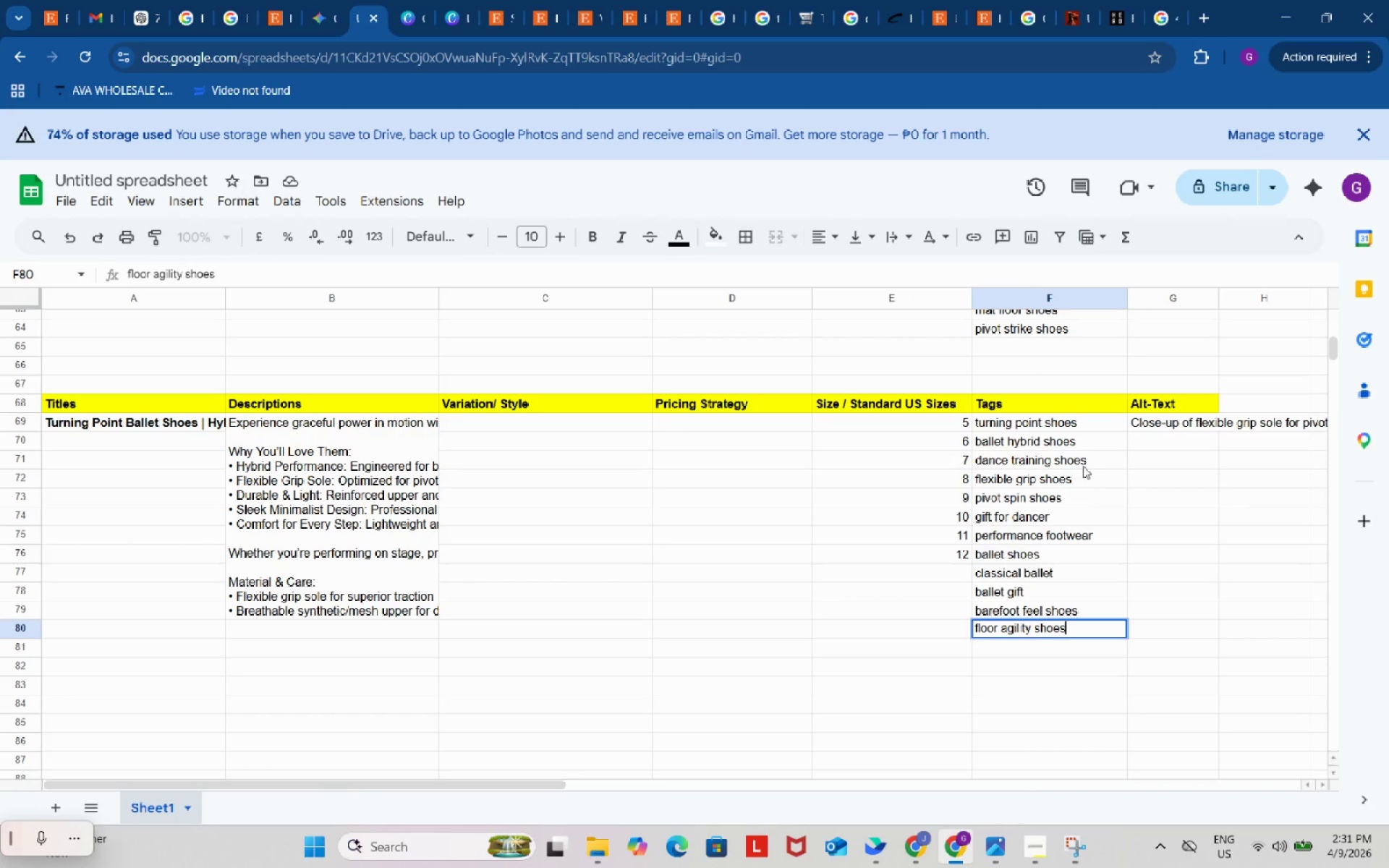 
left_click([1086, 444])
 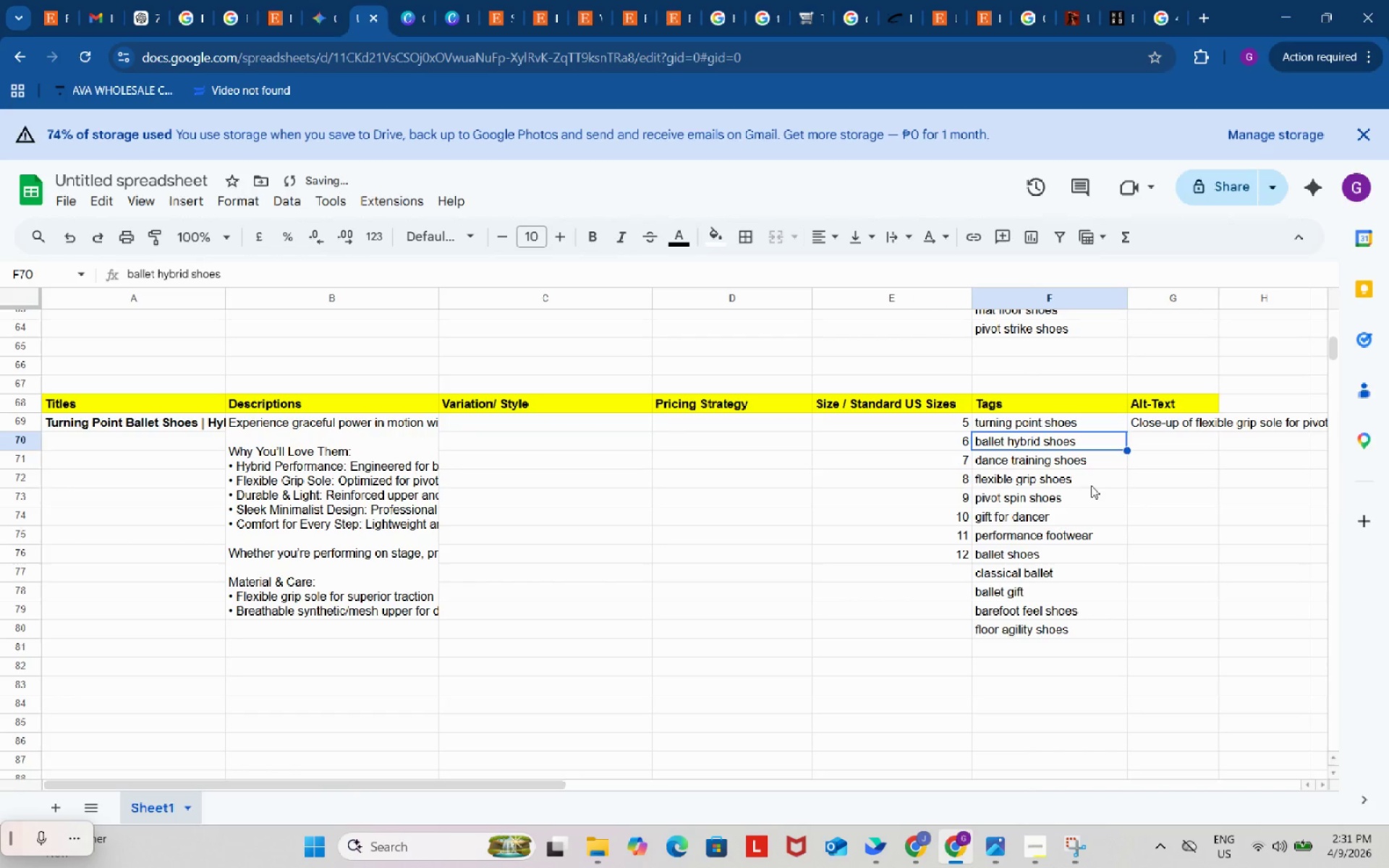 
left_click([1091, 485])
 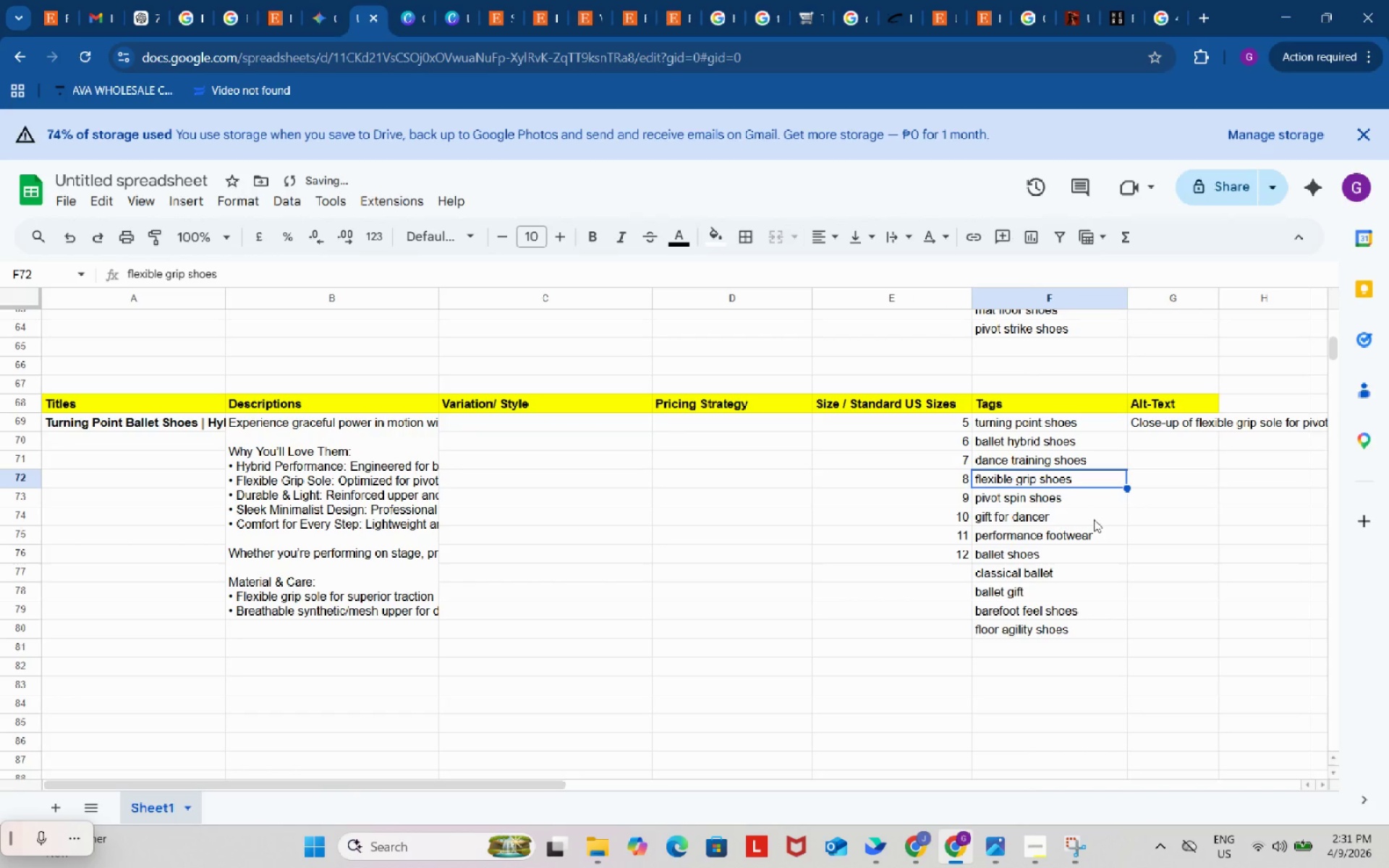 
left_click([1094, 519])
 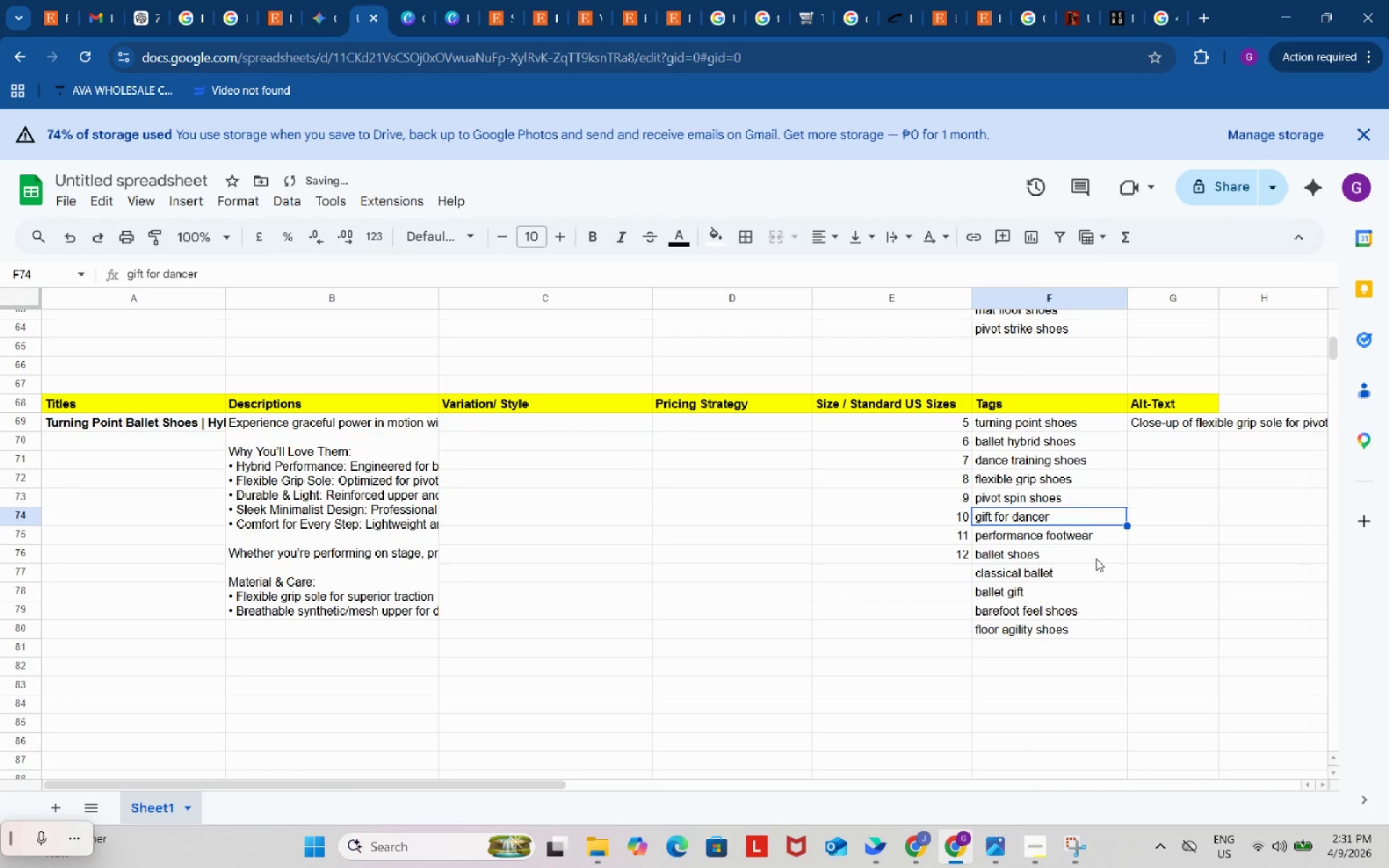 
left_click([1096, 558])
 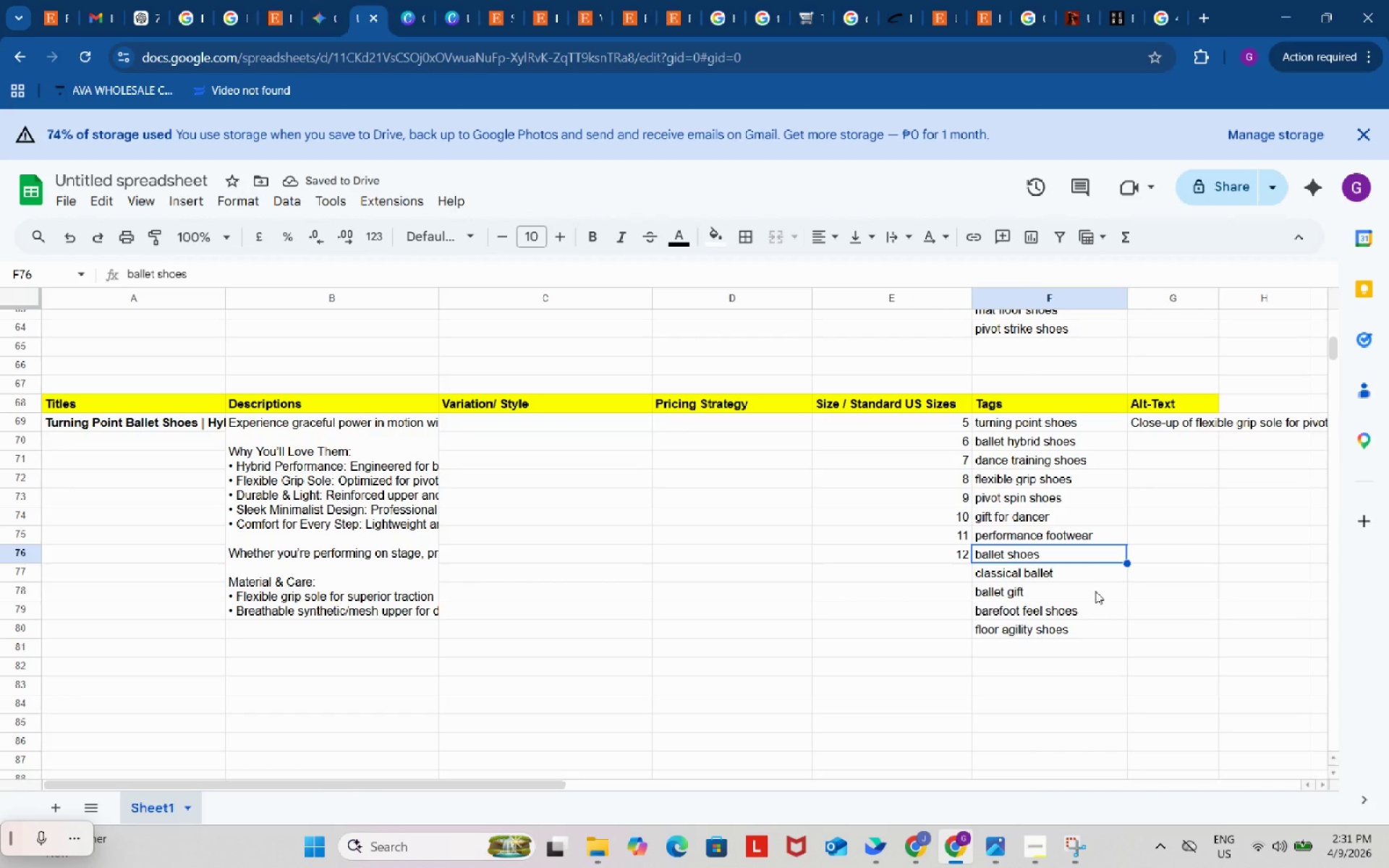 
left_click([1095, 591])
 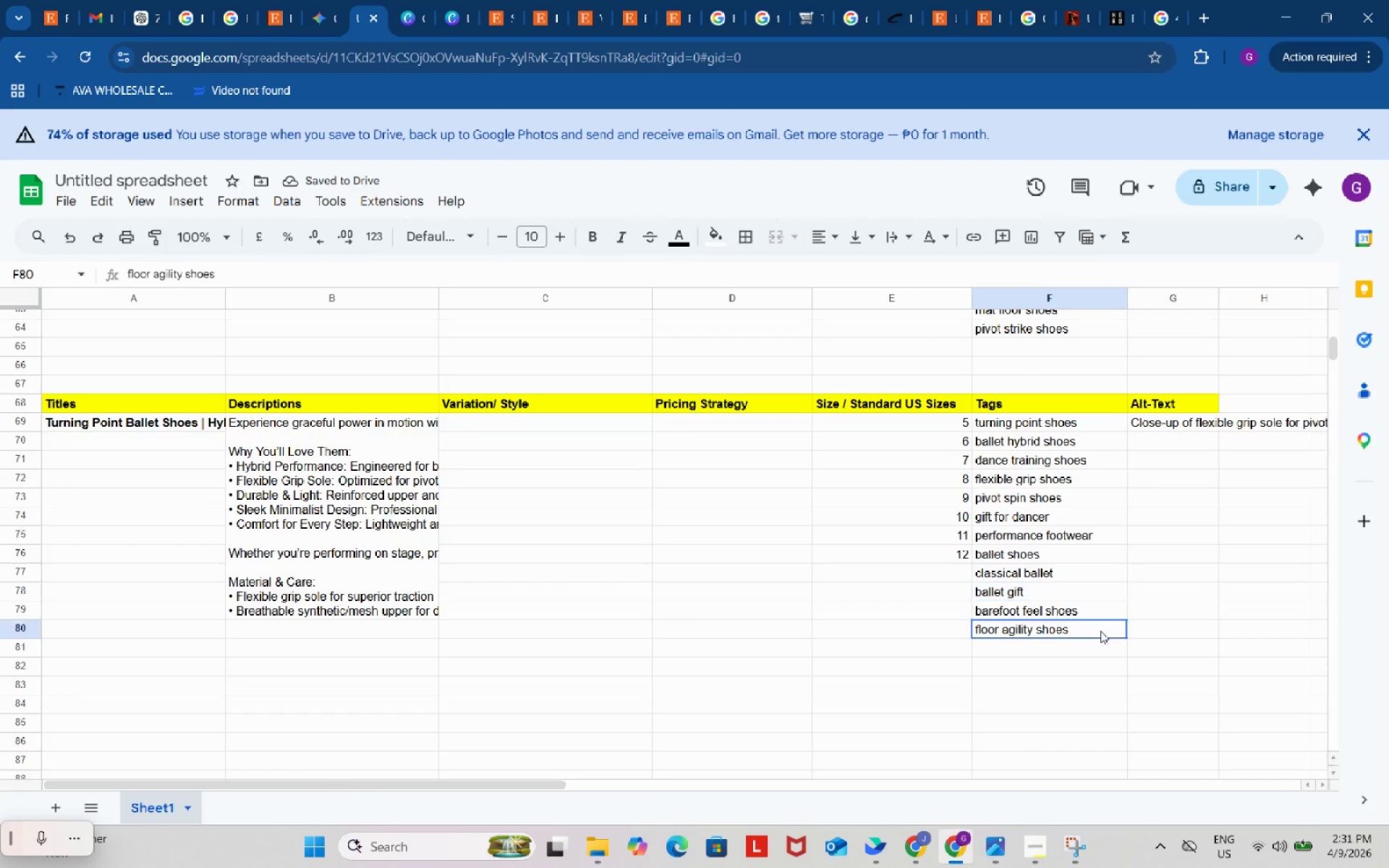 
left_click([1100, 631])
 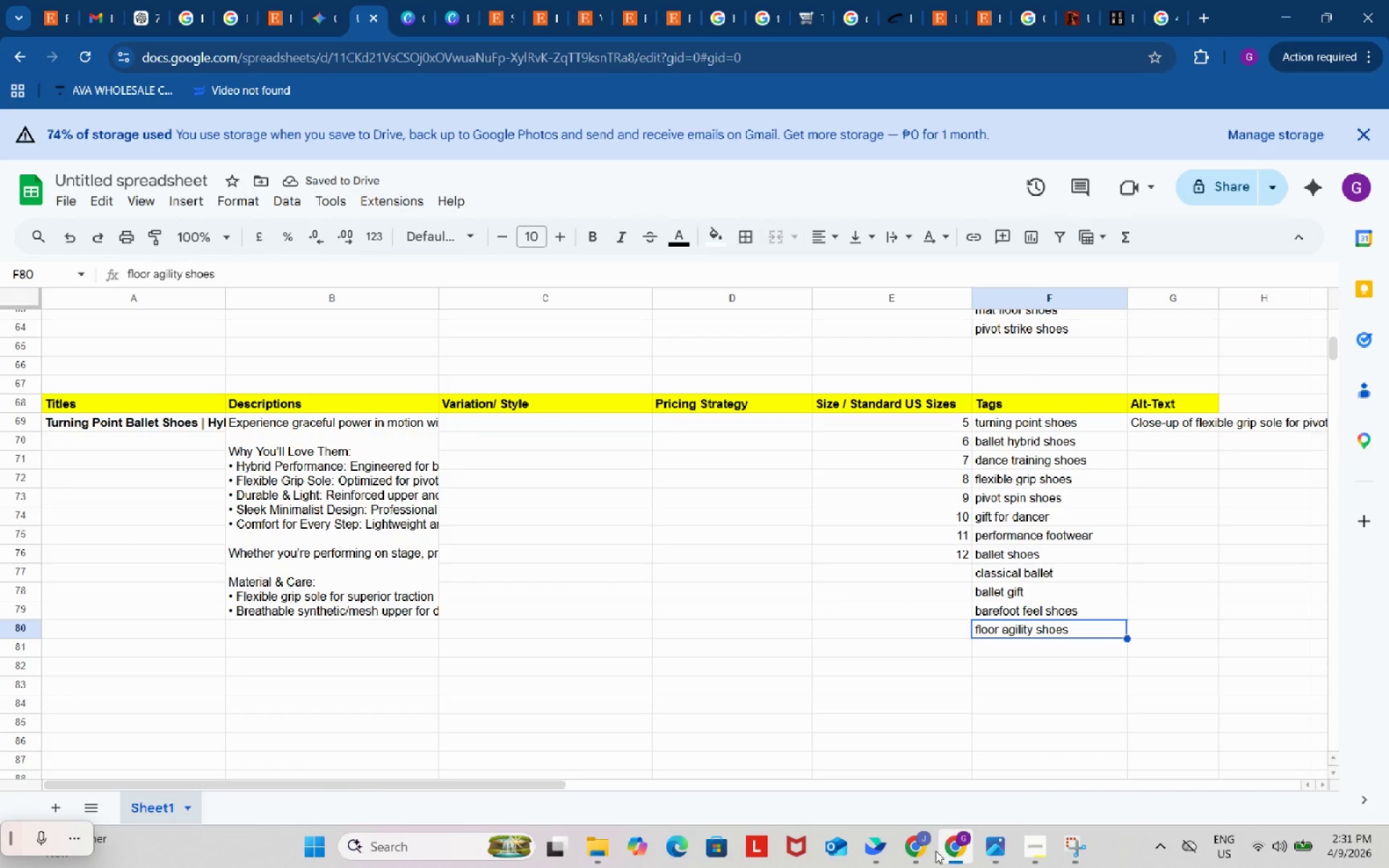 
left_click([922, 852])
 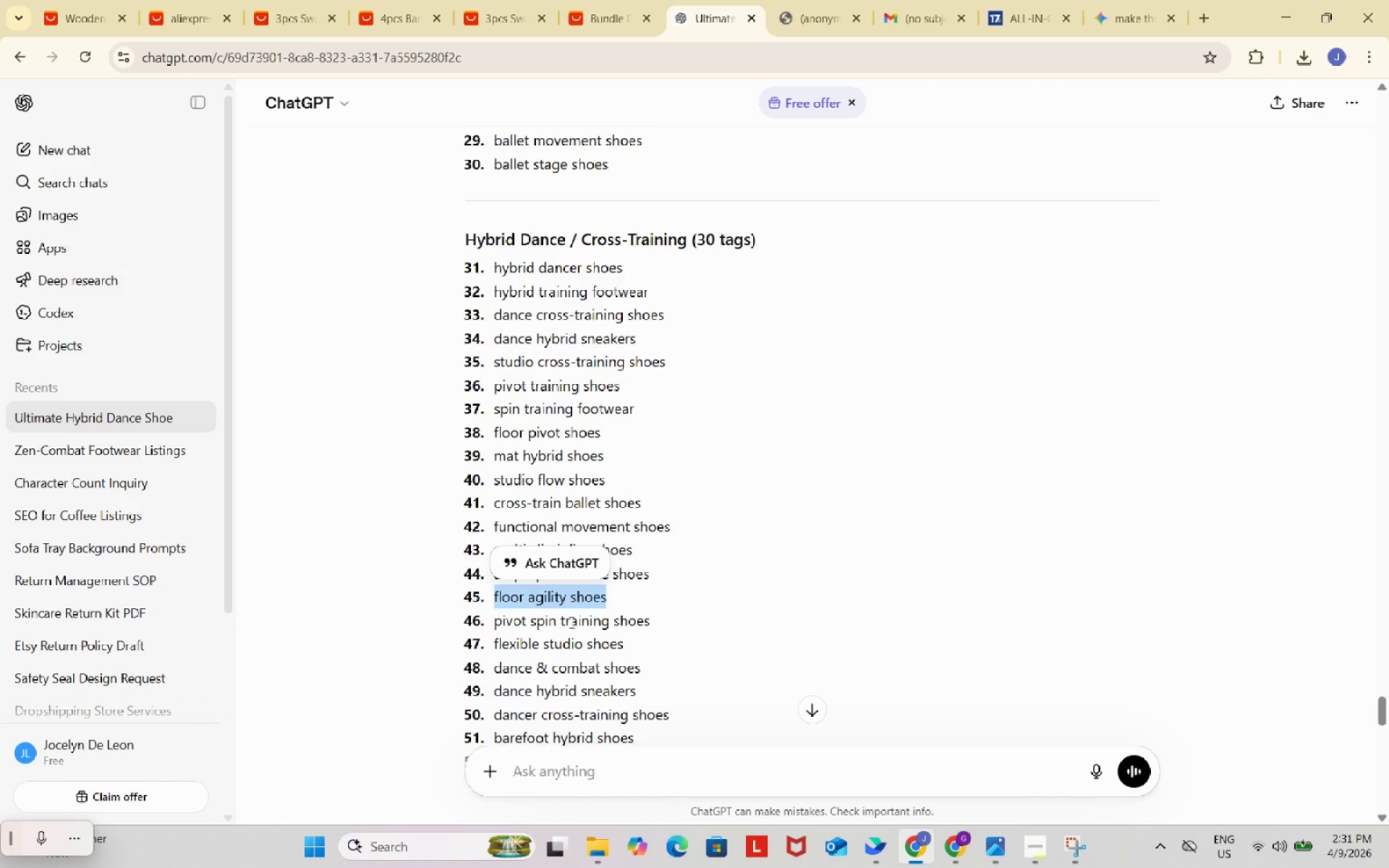 
scroll: coordinate [549, 611], scroll_direction: down, amount: 3.0
 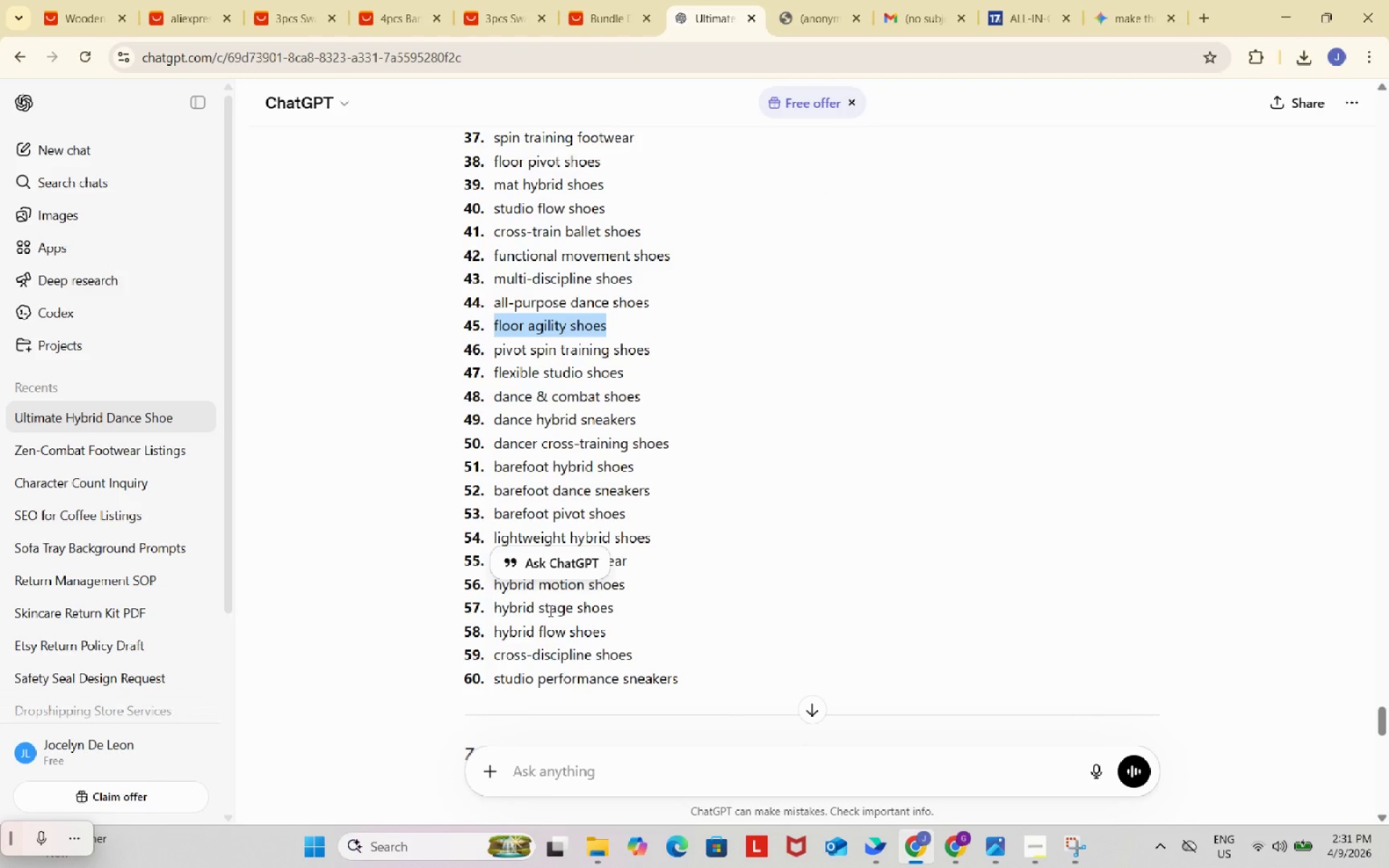 
scroll: coordinate [549, 610], scroll_direction: up, amount: 1.0
 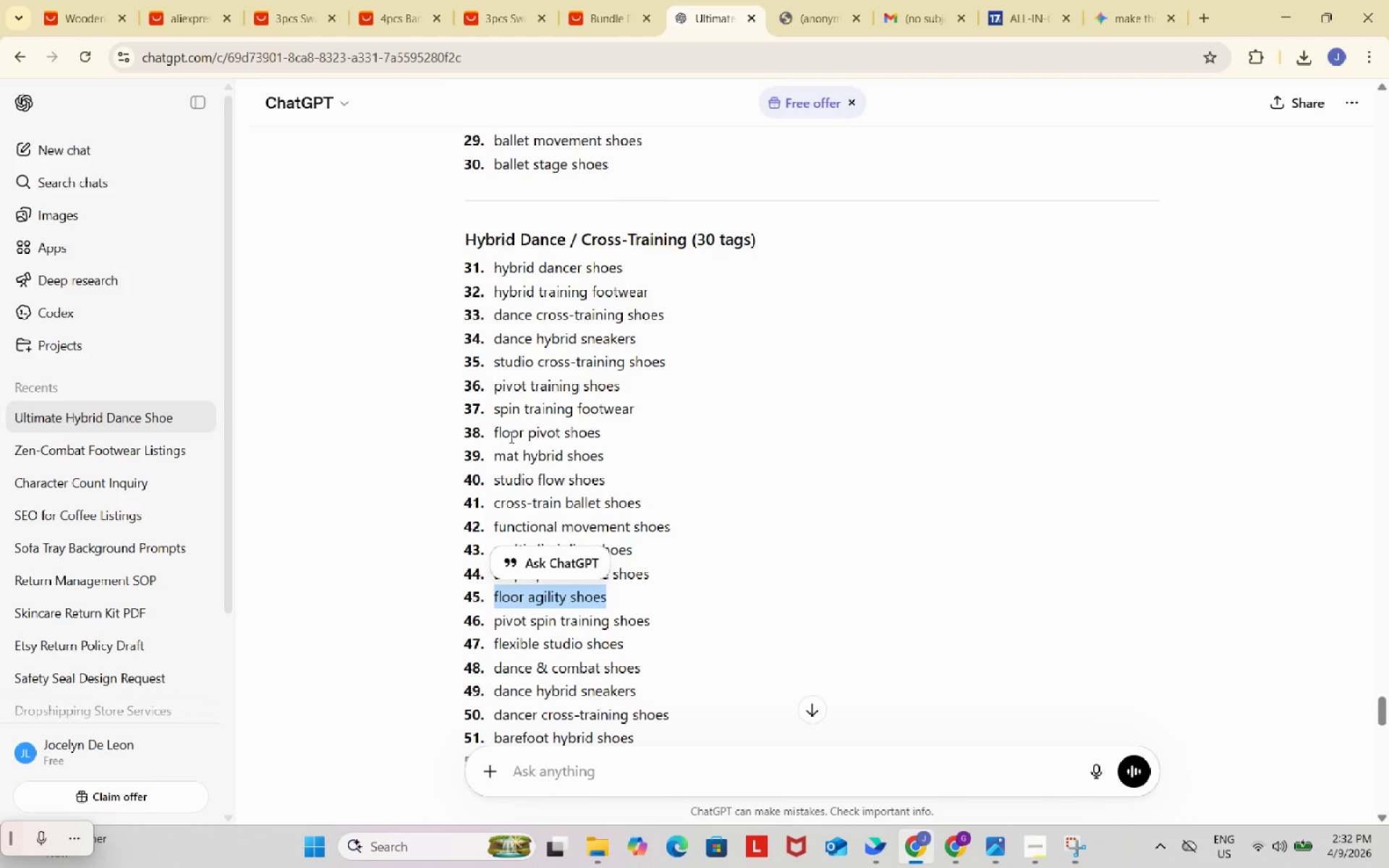 
left_click_drag(start_coordinate=[494, 418], to_coordinate=[640, 411])
 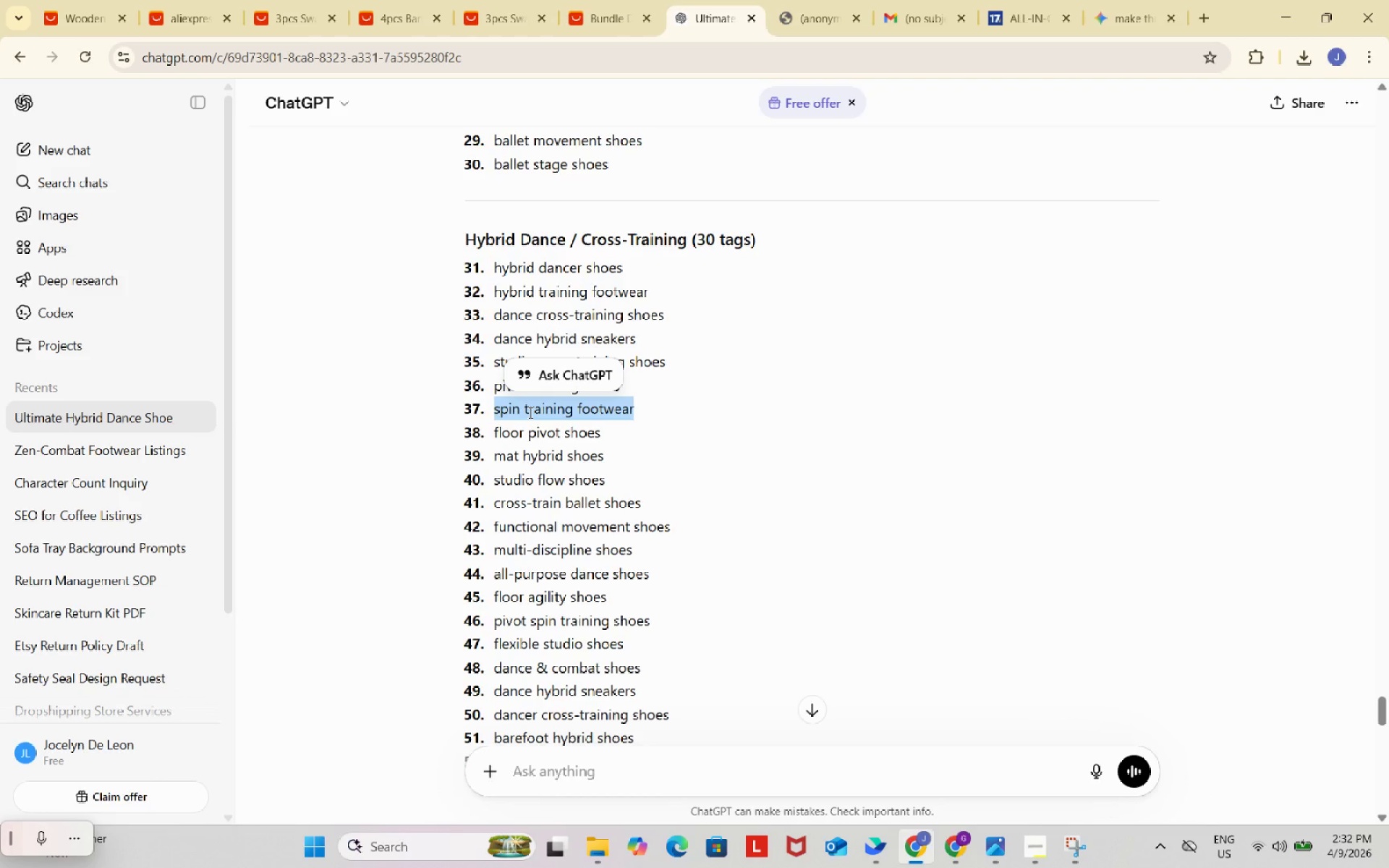 
left_click([536, 401])
 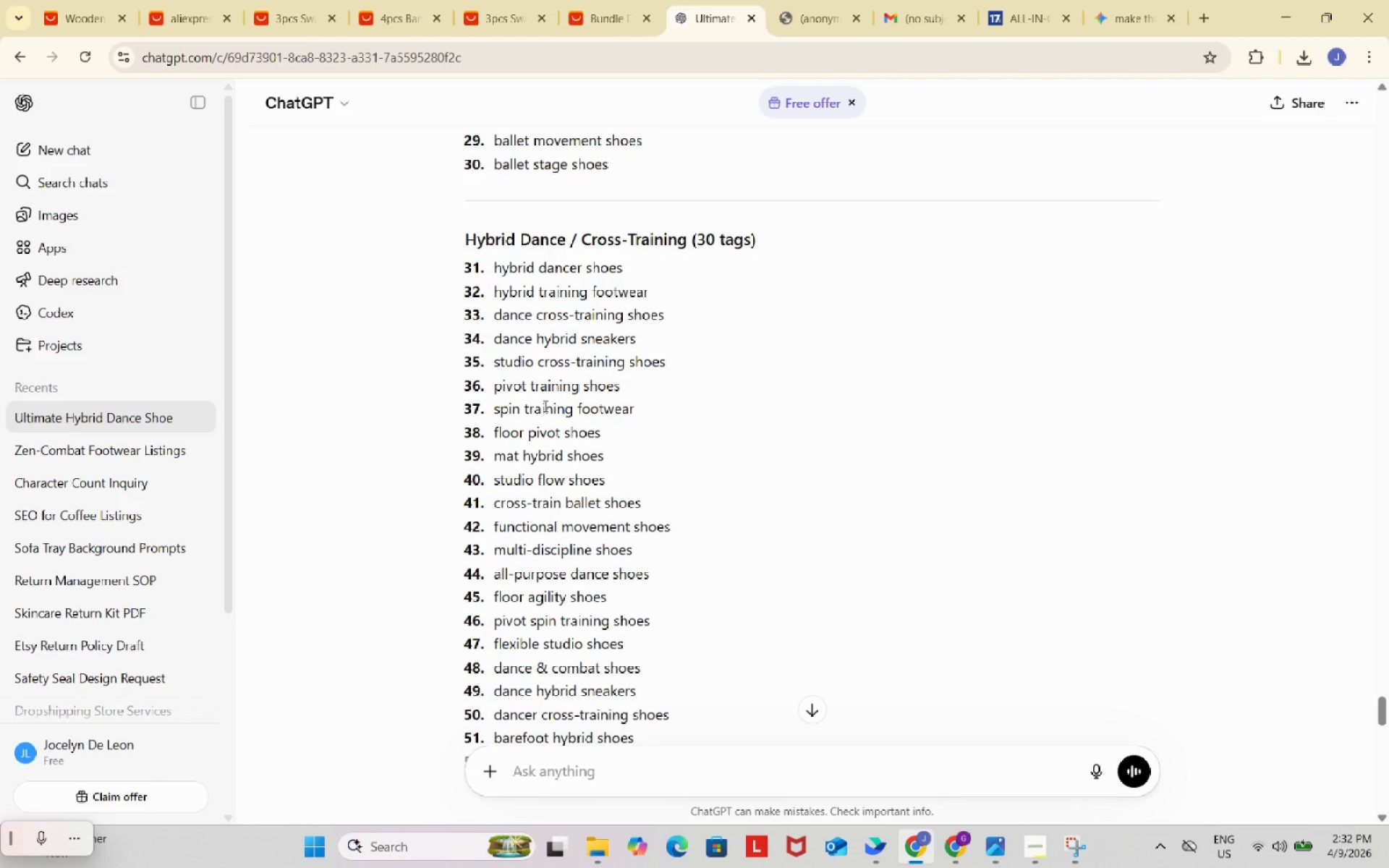 
left_click([544, 406])
 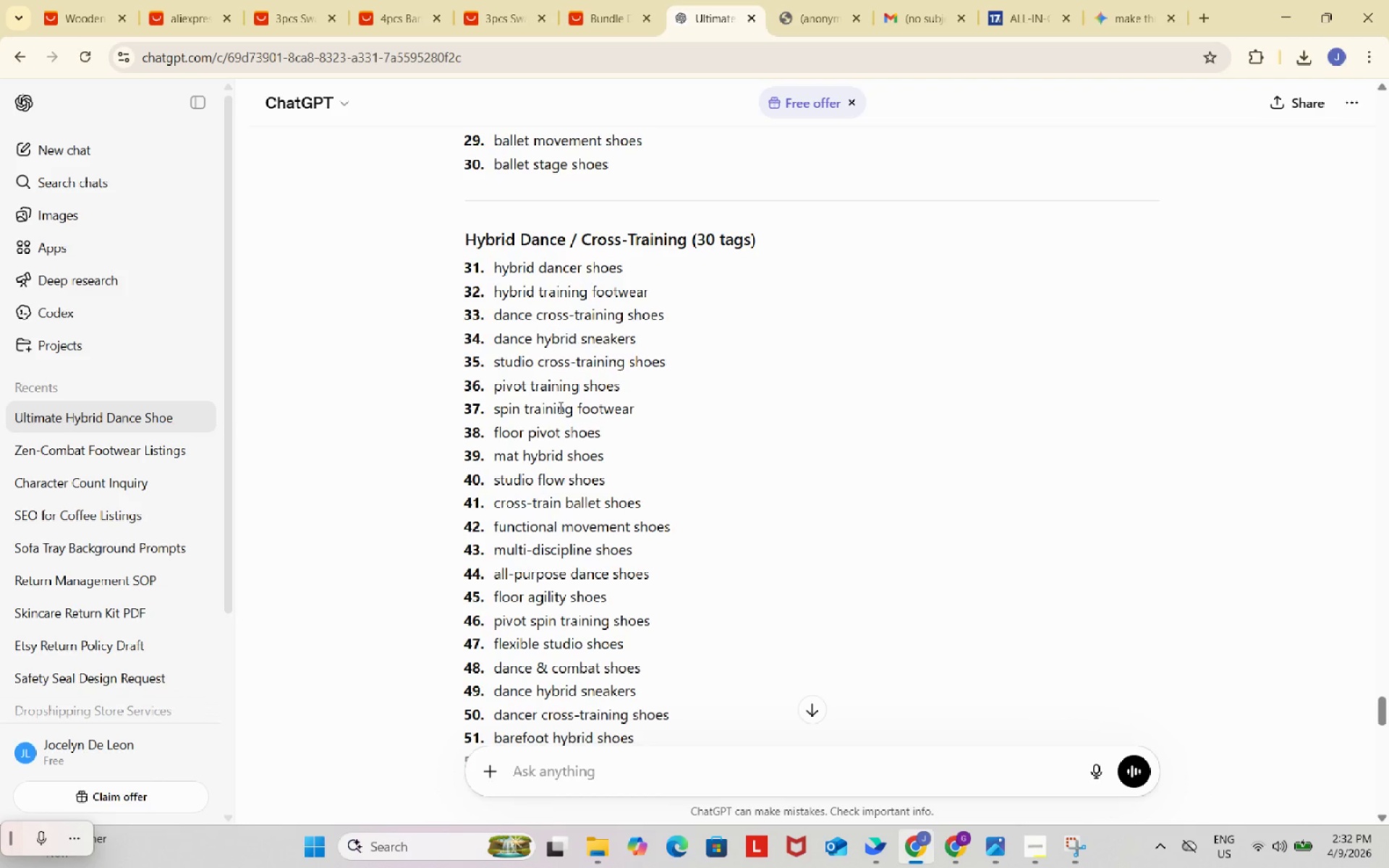 
double_click([574, 410])
 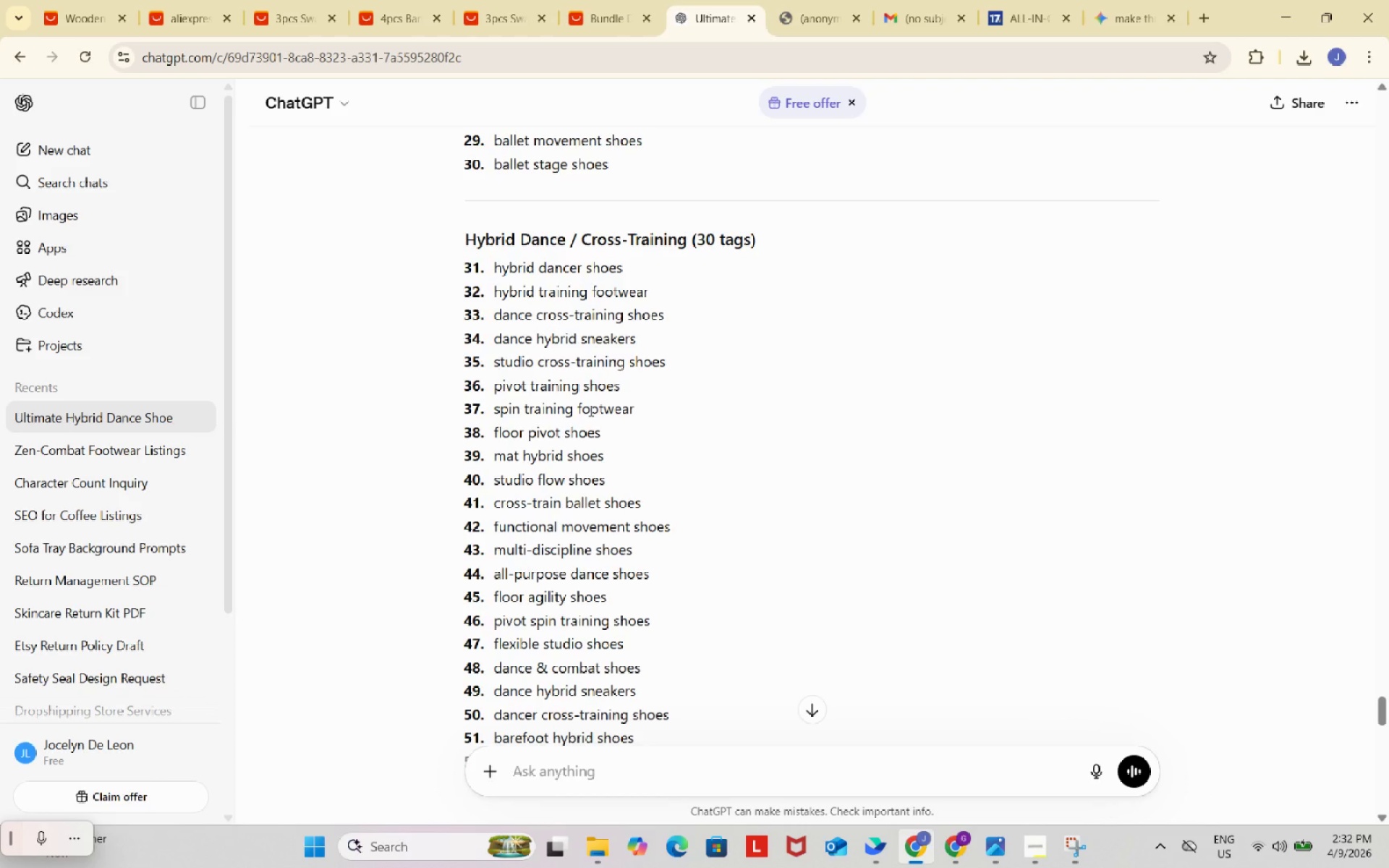 
left_click([590, 410])
 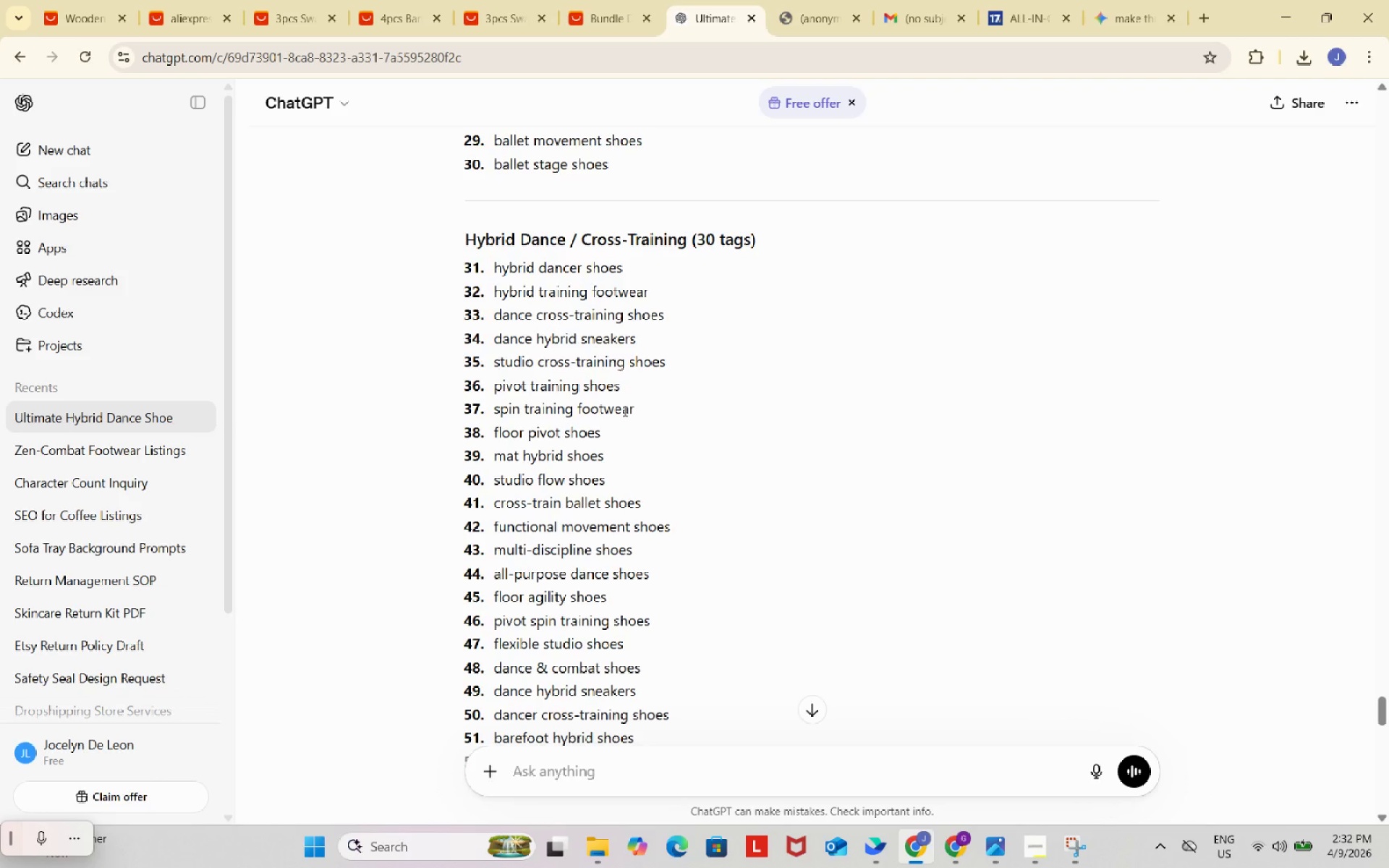 
double_click([624, 410])
 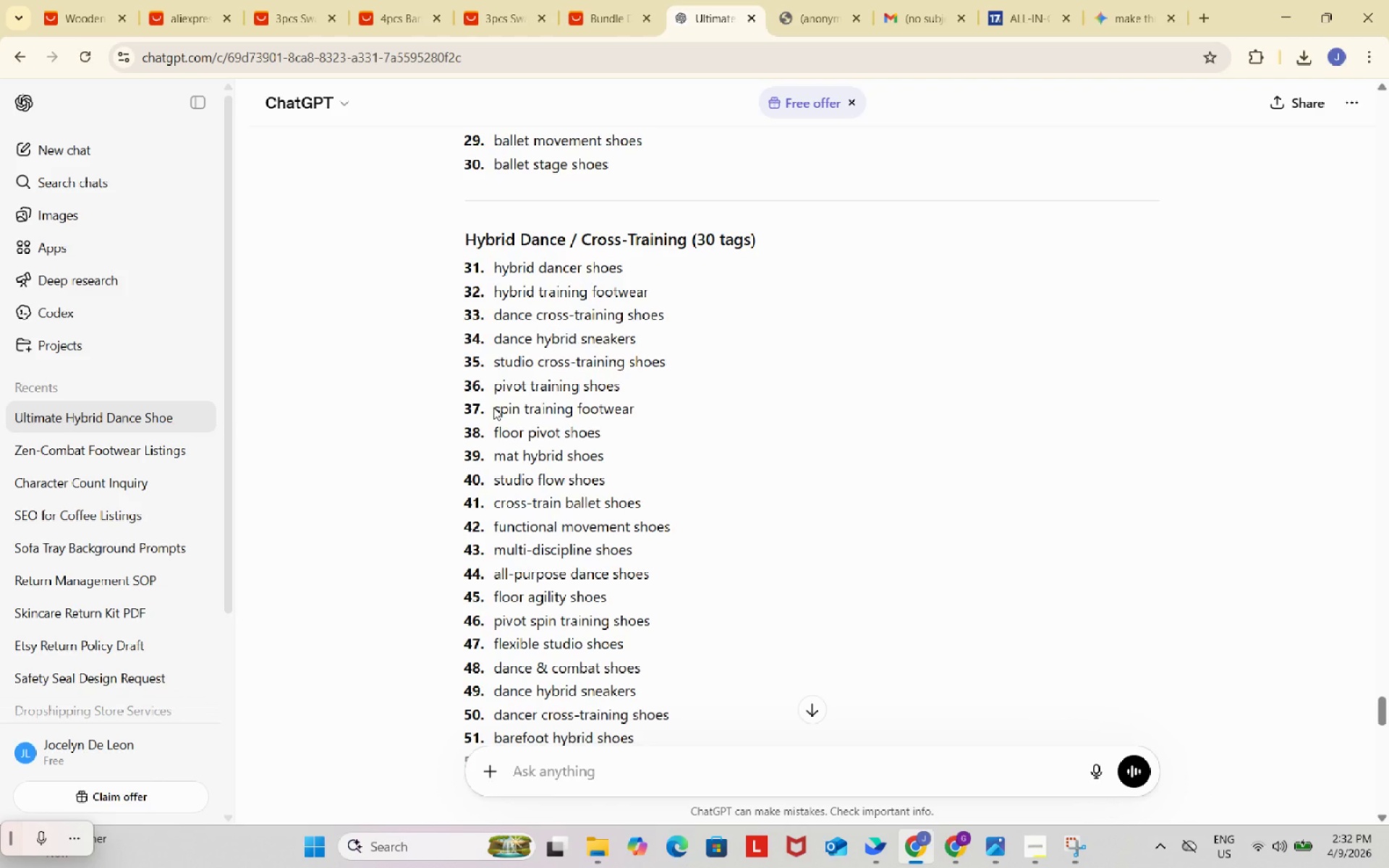 
left_click_drag(start_coordinate=[493, 407], to_coordinate=[572, 408])
 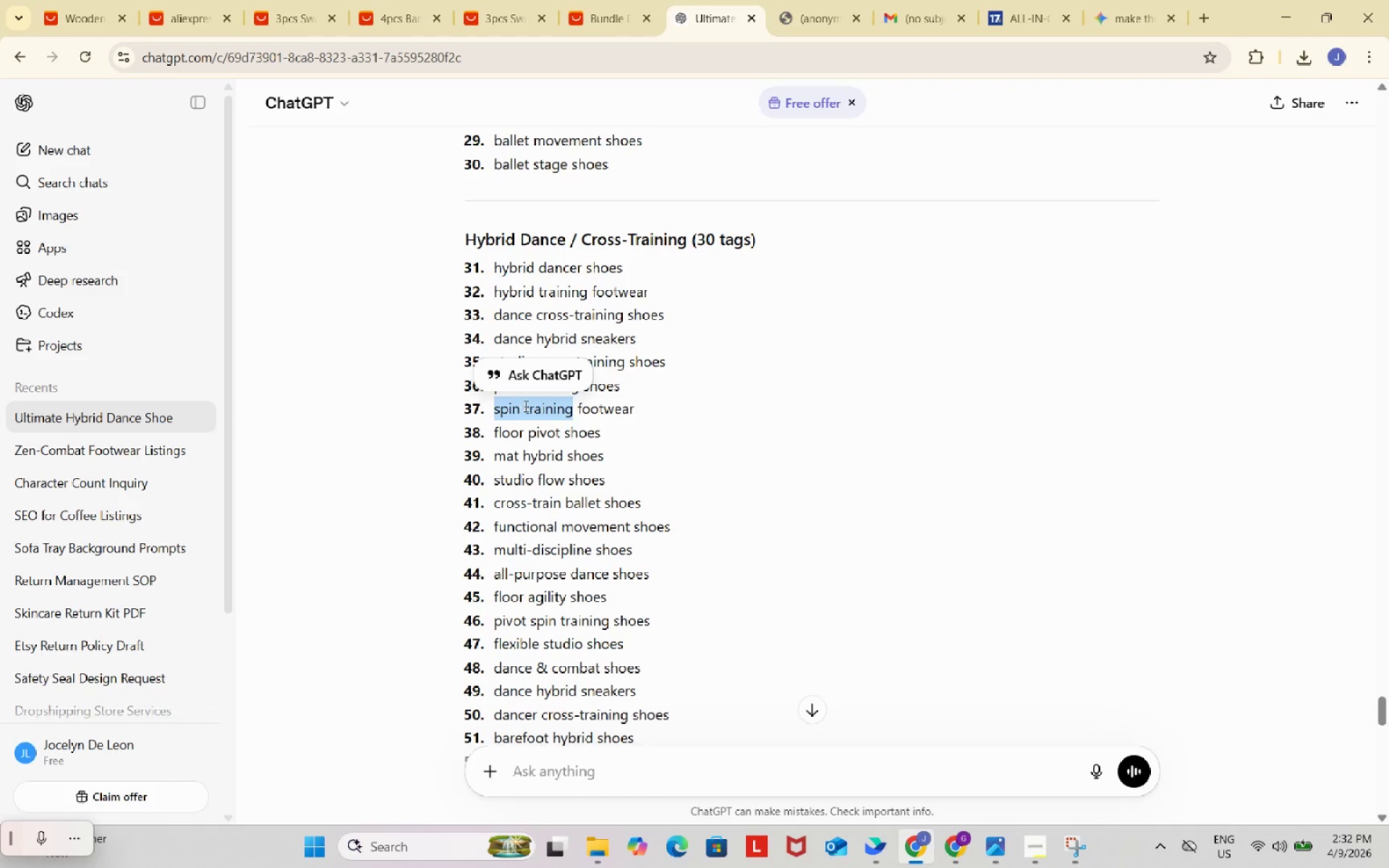 
left_click([527, 407])
 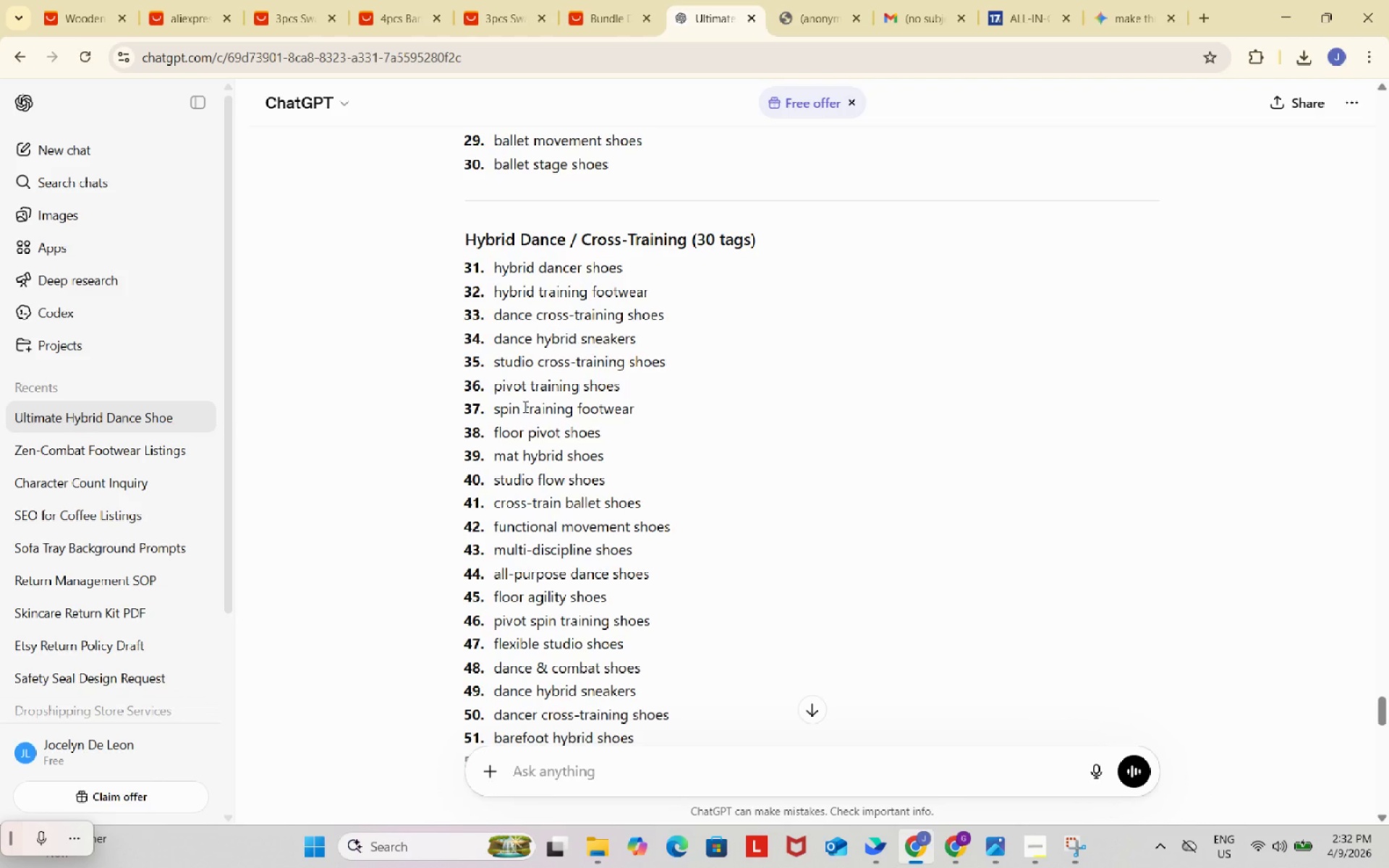 
left_click_drag(start_coordinate=[524, 407], to_coordinate=[634, 408])
 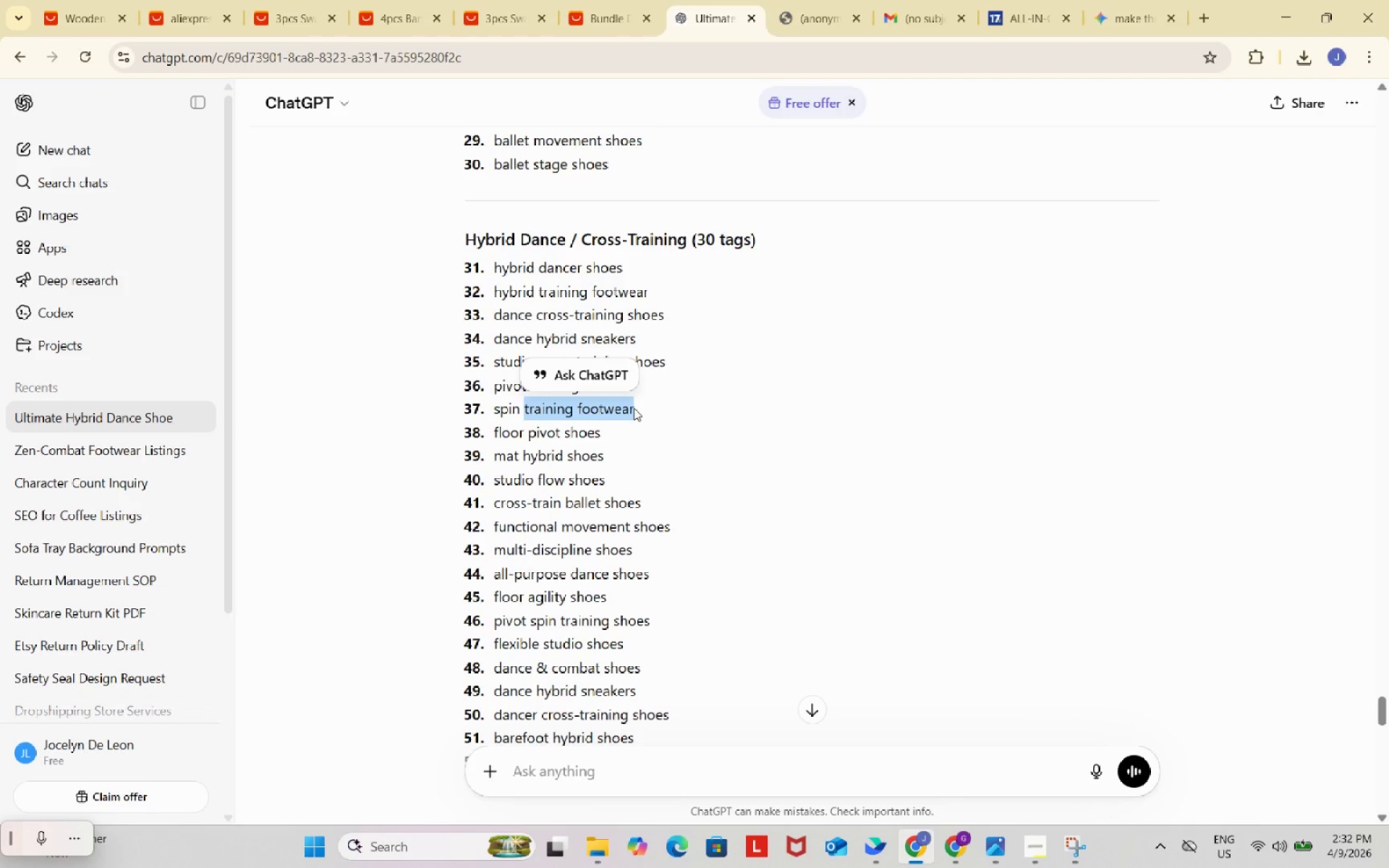 
key(Control+ControlLeft)
 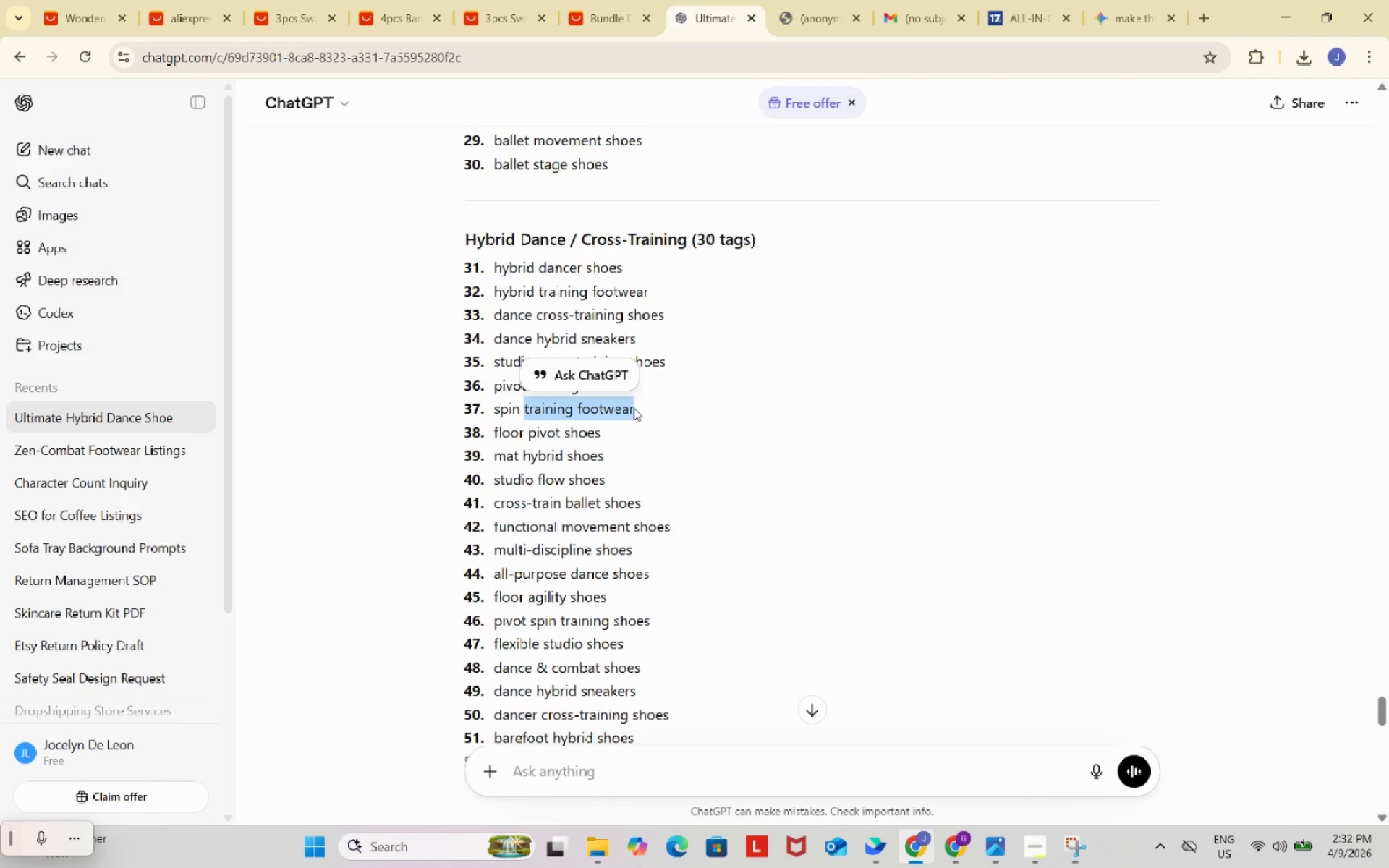 
key(Control+C)
 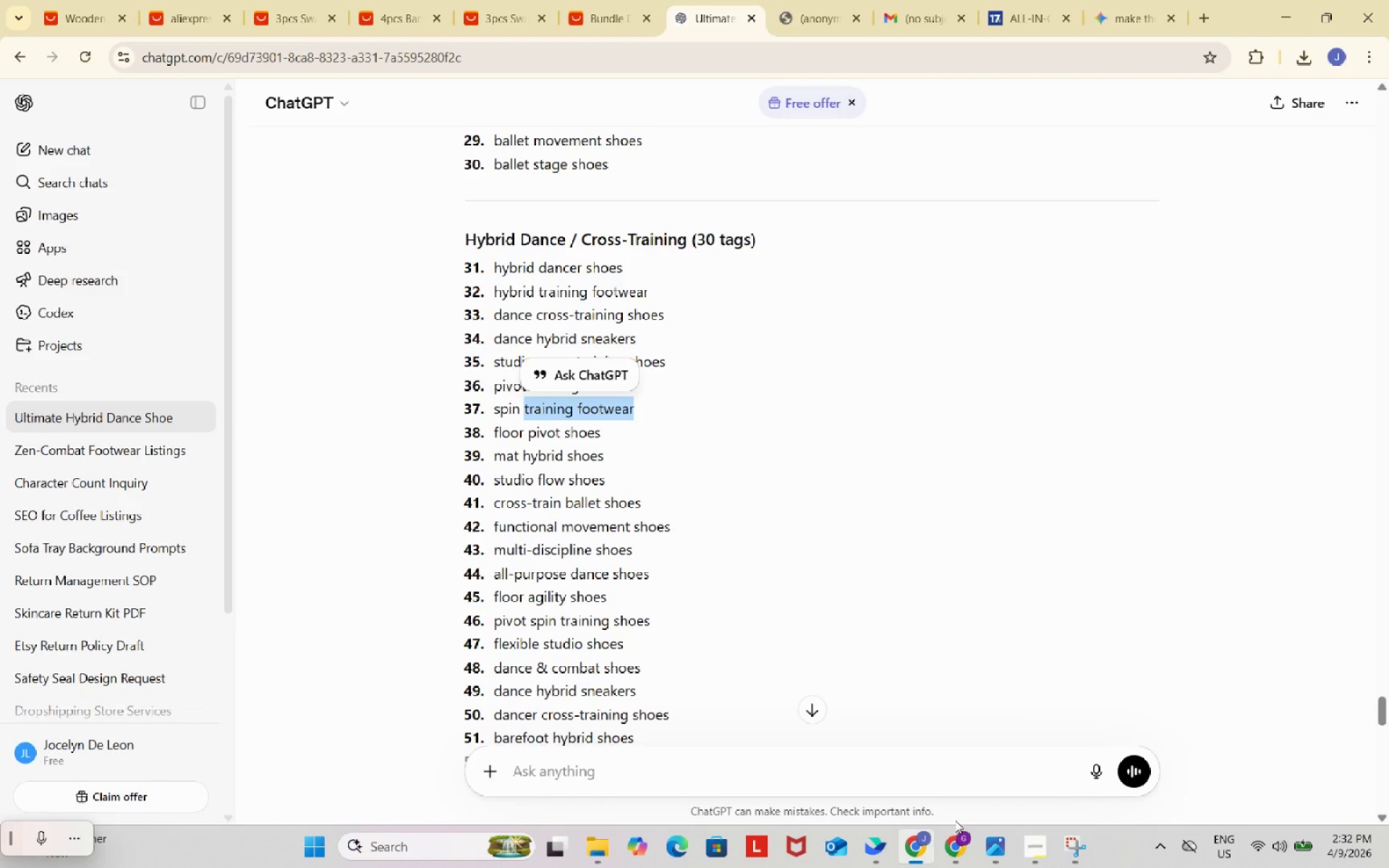 
left_click([964, 841])
 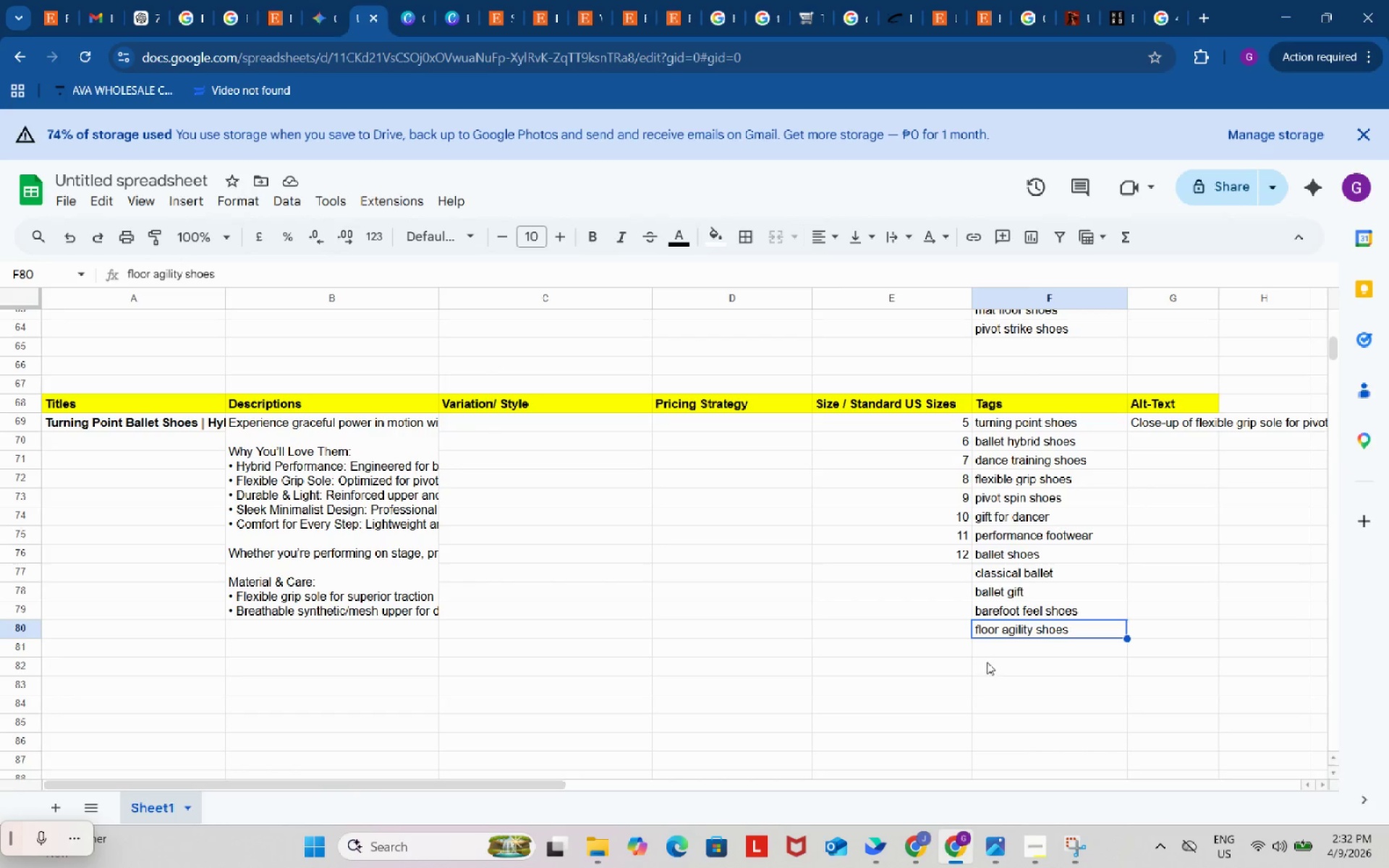 
left_click([994, 652])
 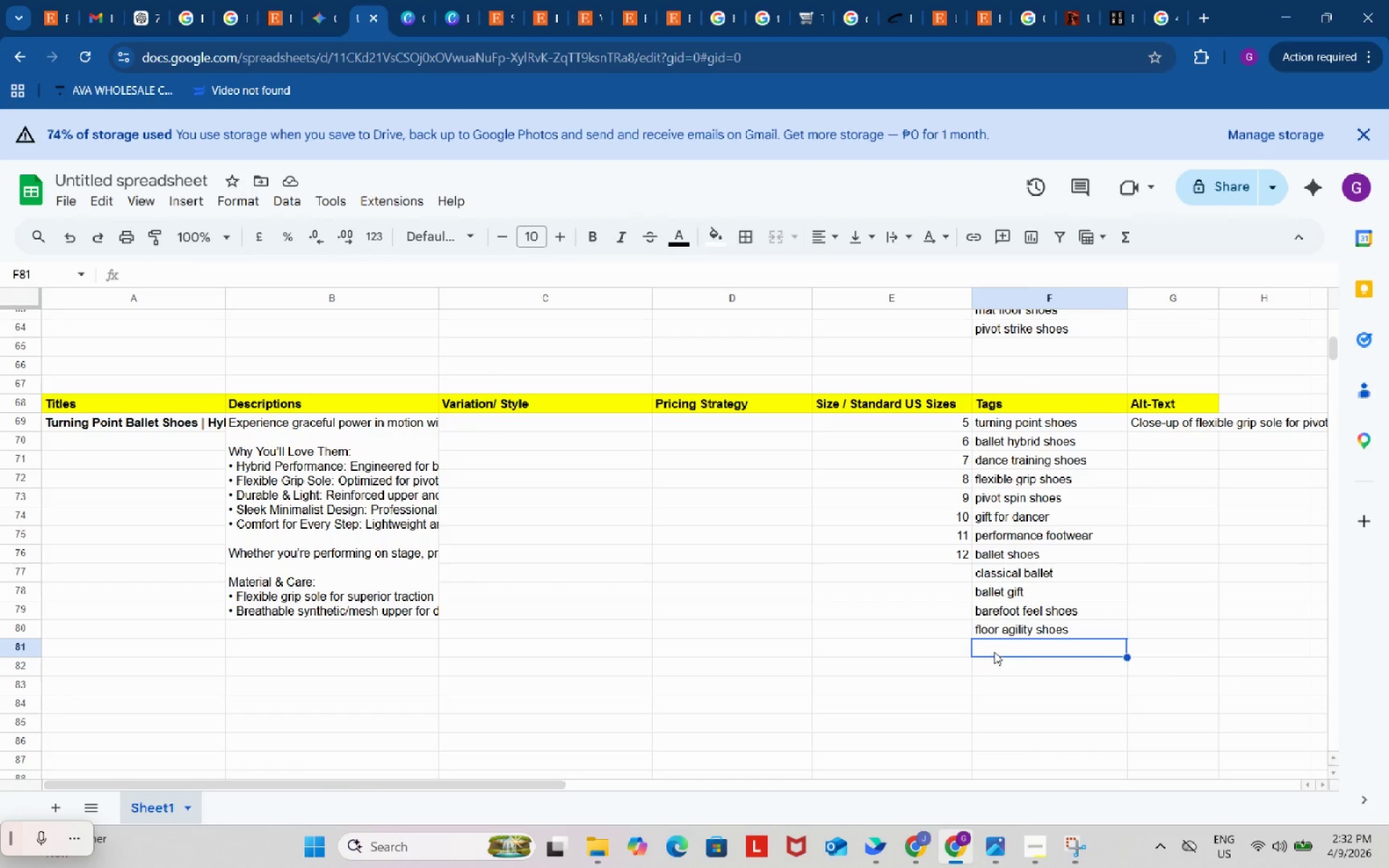 
key(Control+ControlLeft)
 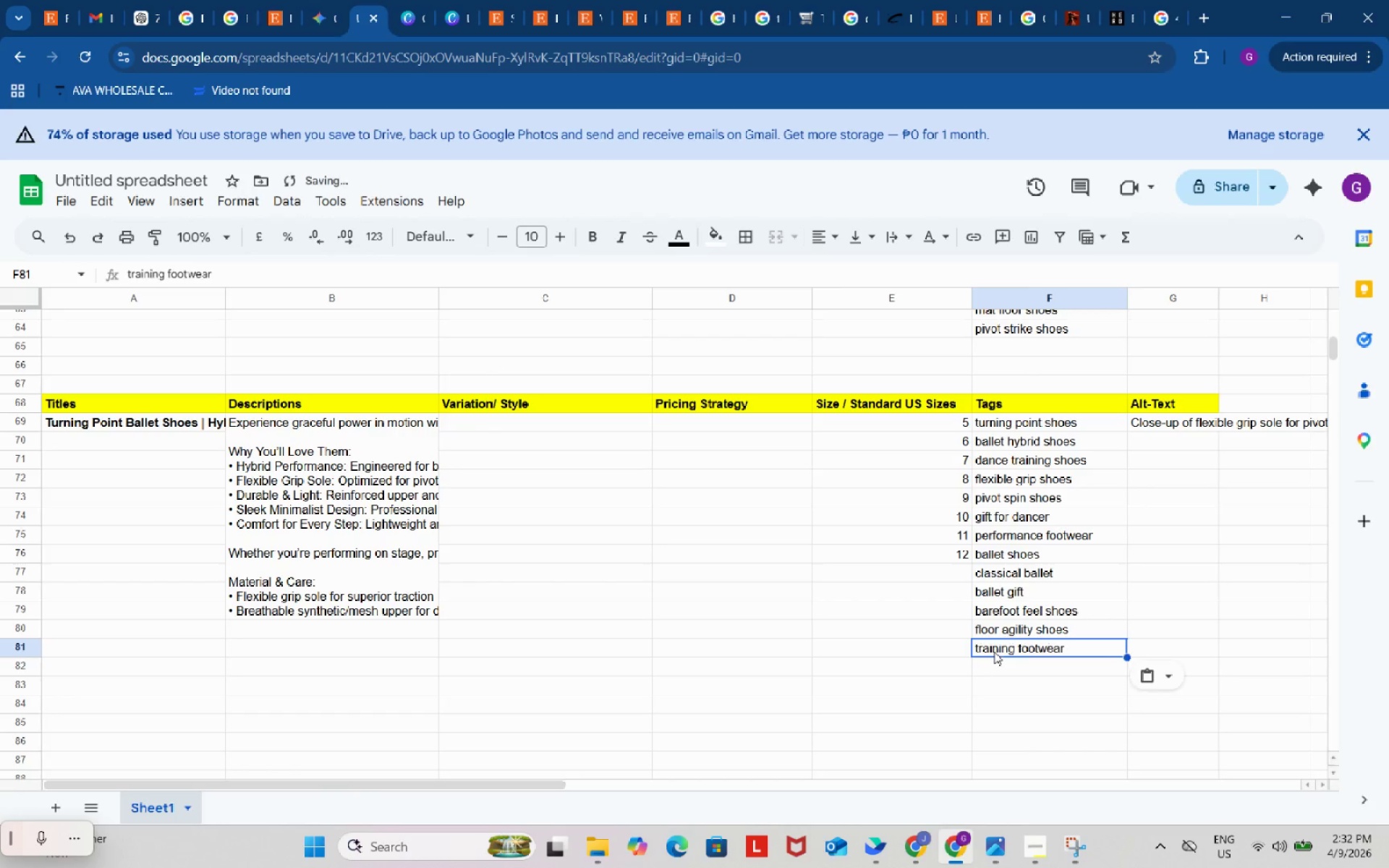 
key(Control+V)
 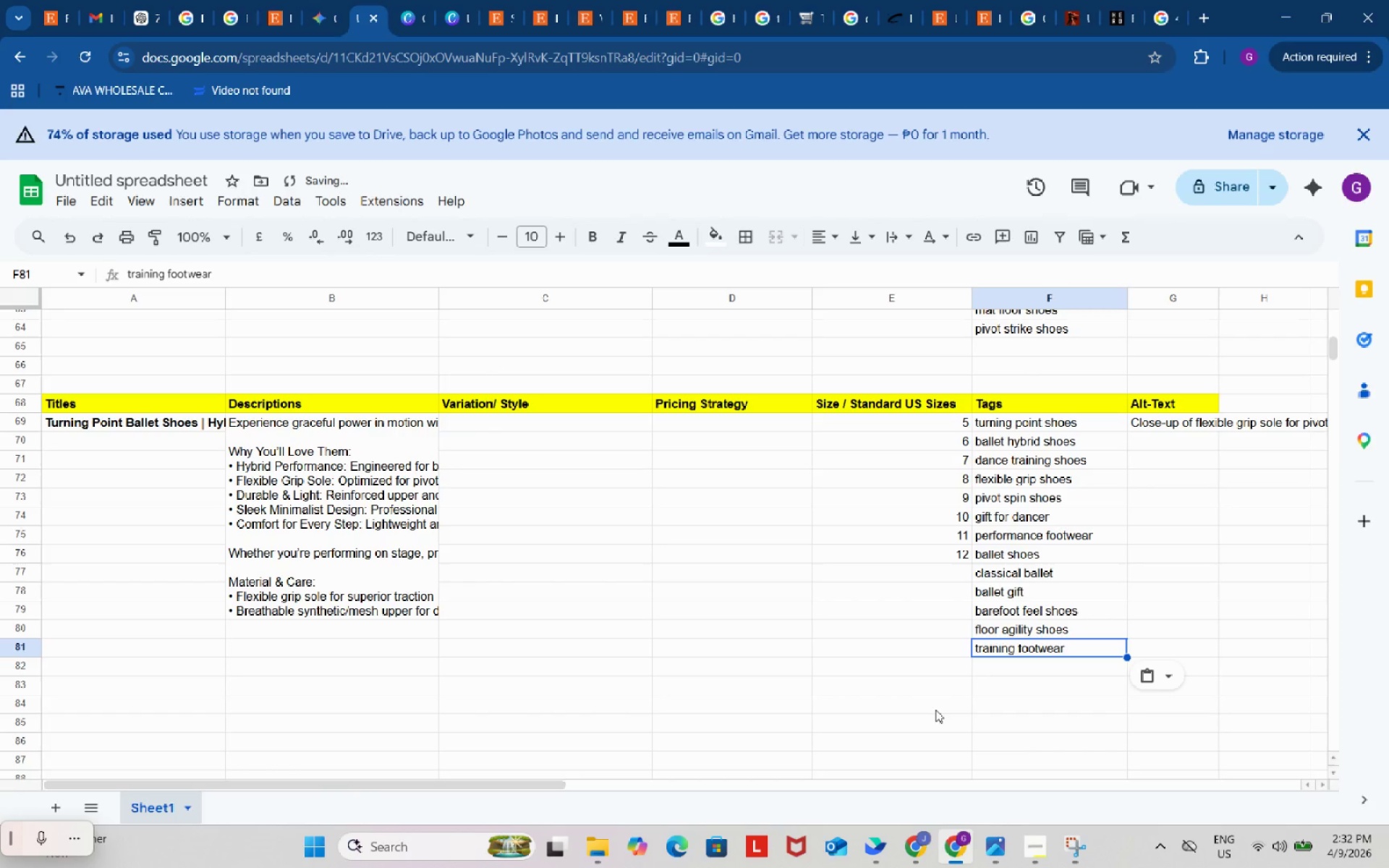 
left_click([932, 706])
 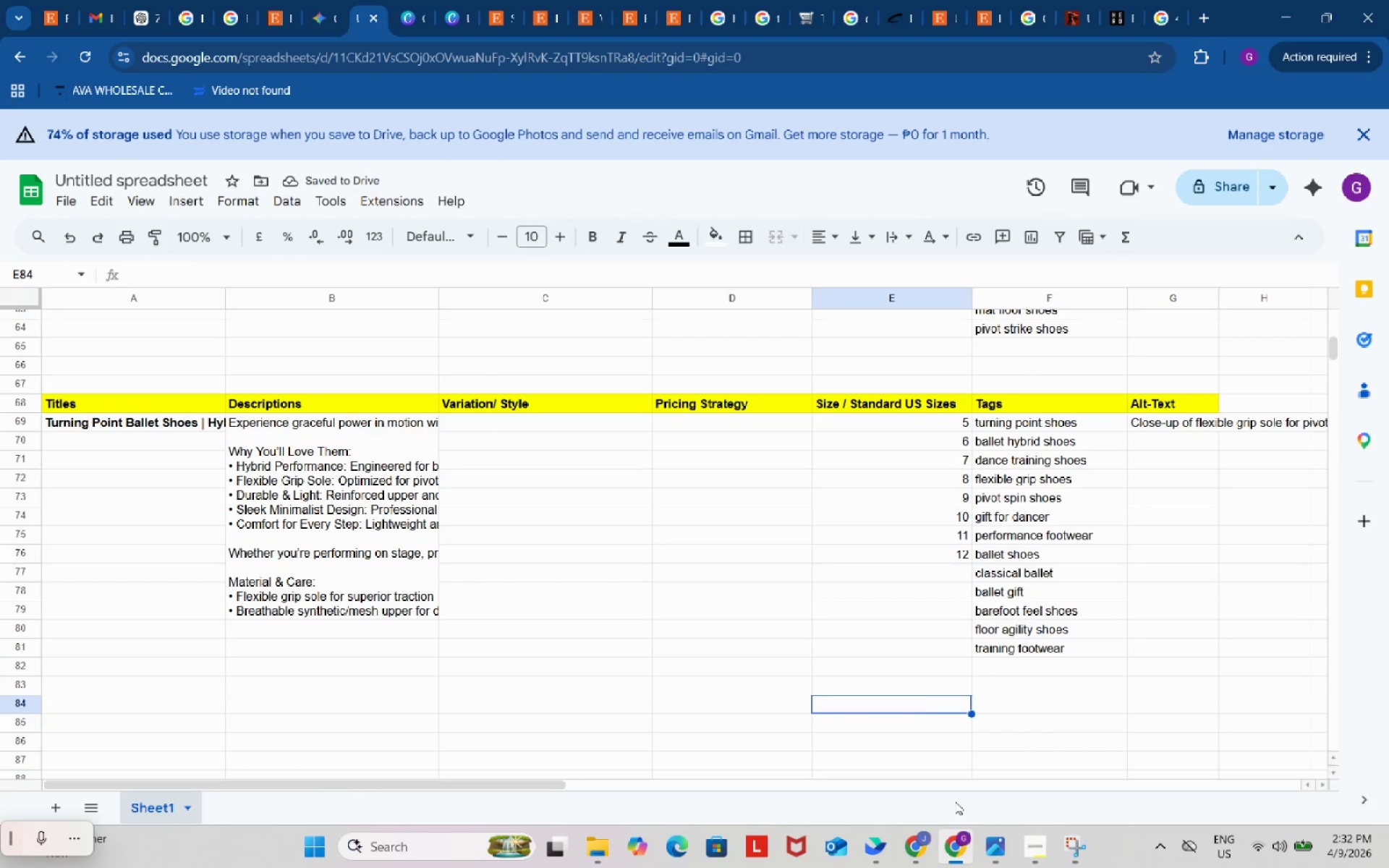 
left_click([913, 841])
 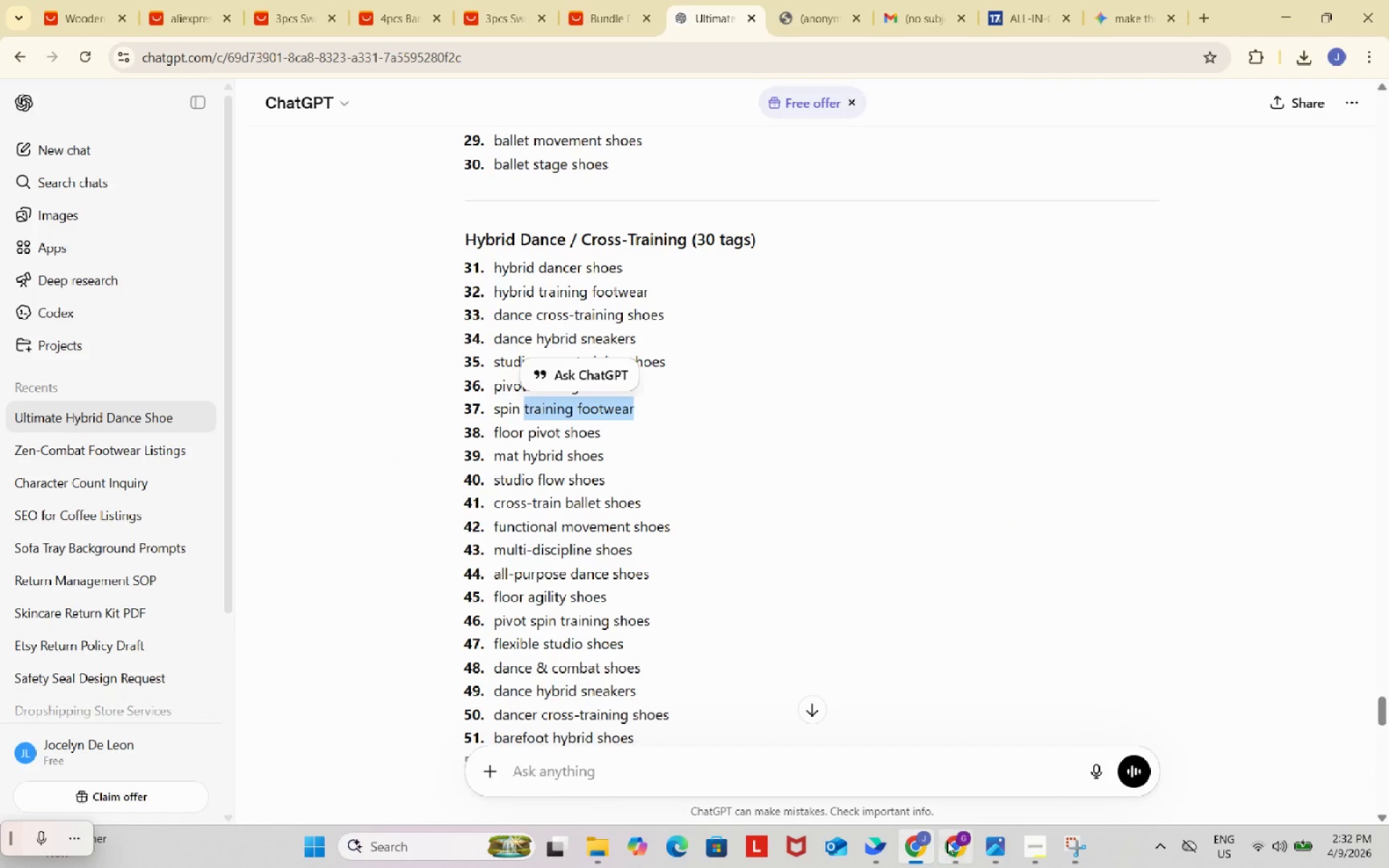 
left_click([951, 841])
 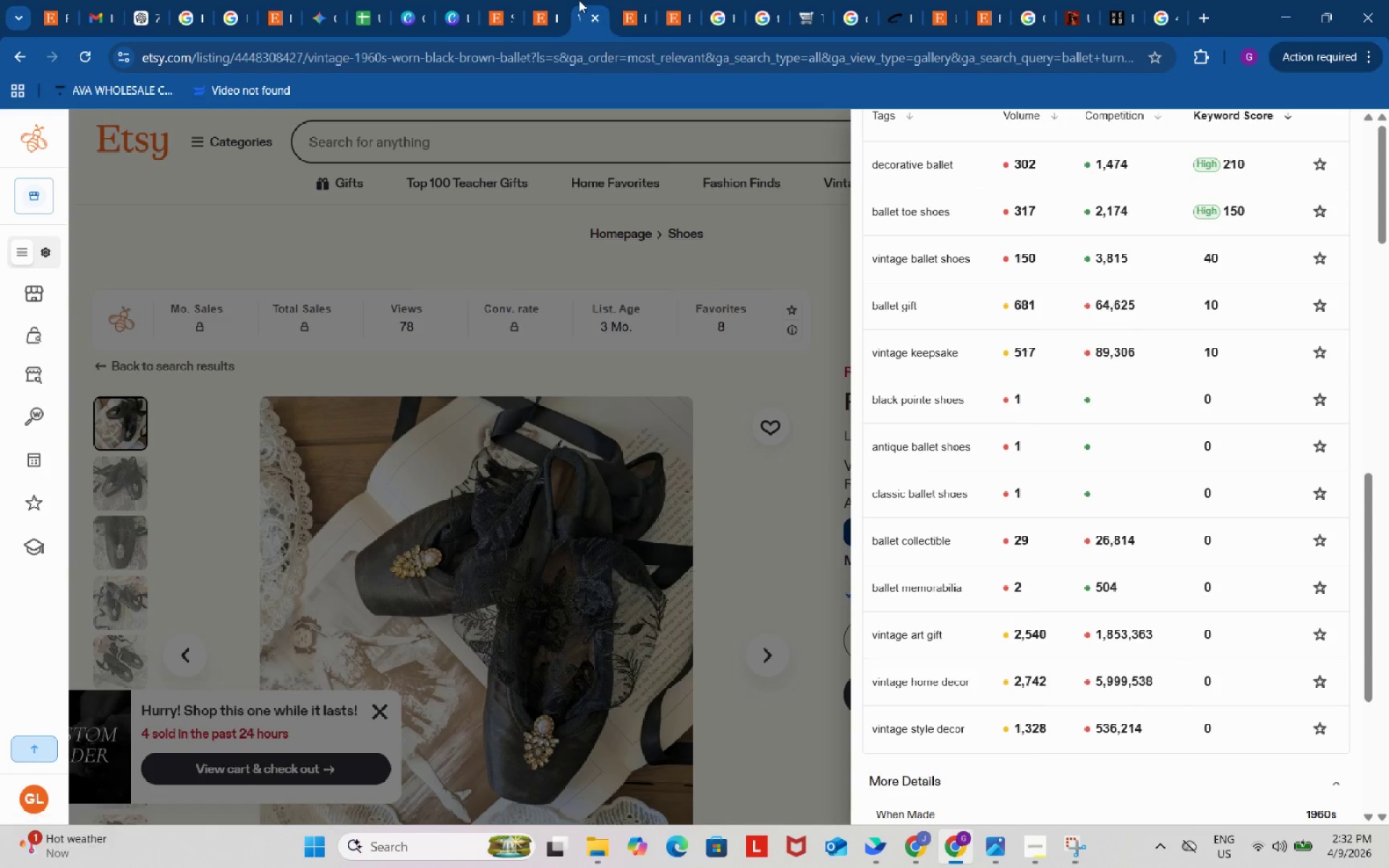 
left_click_drag(start_coordinate=[788, 310], to_coordinate=[893, 0])
 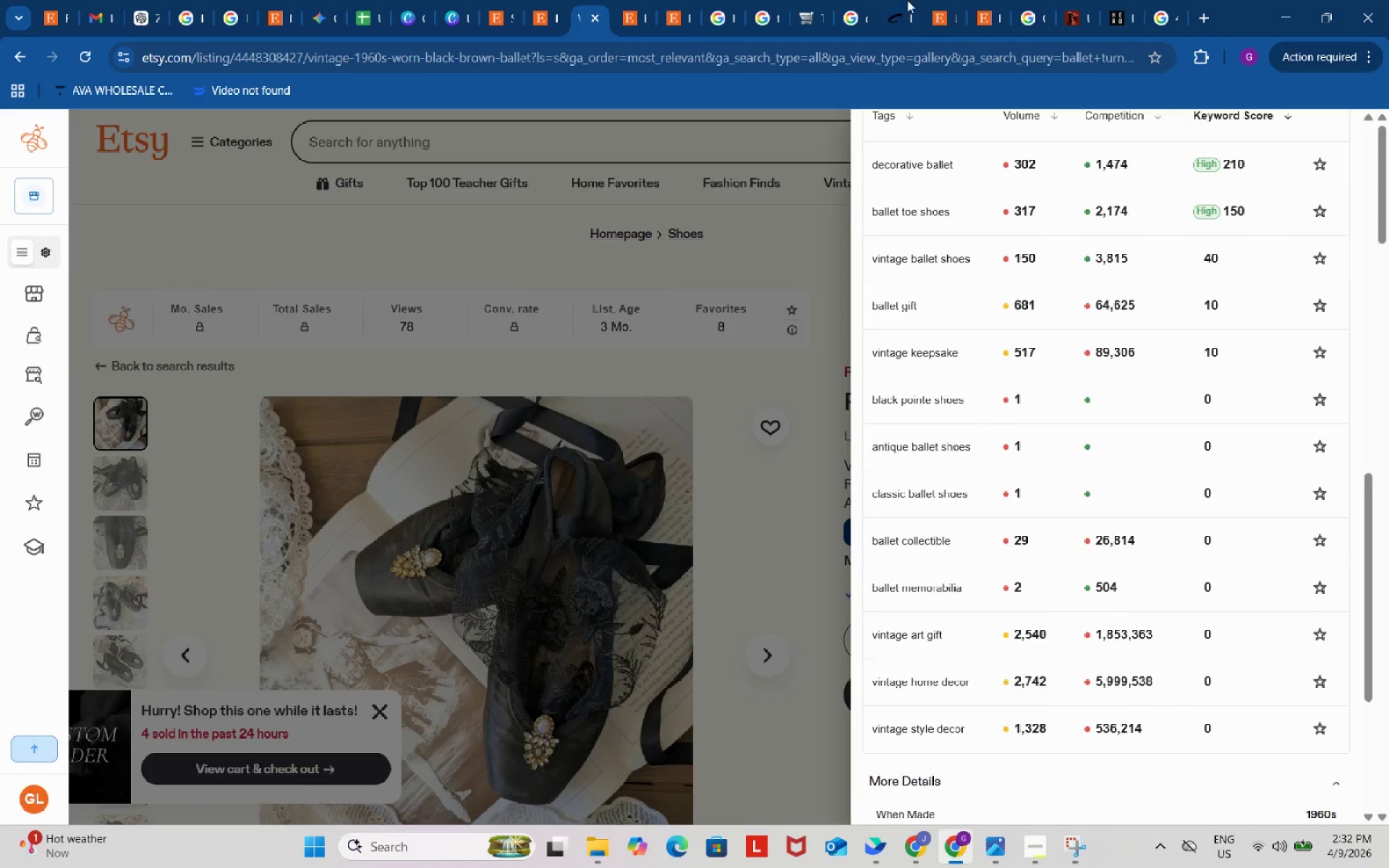 
left_click_drag(start_coordinate=[905, 0], to_coordinate=[917, 0])
 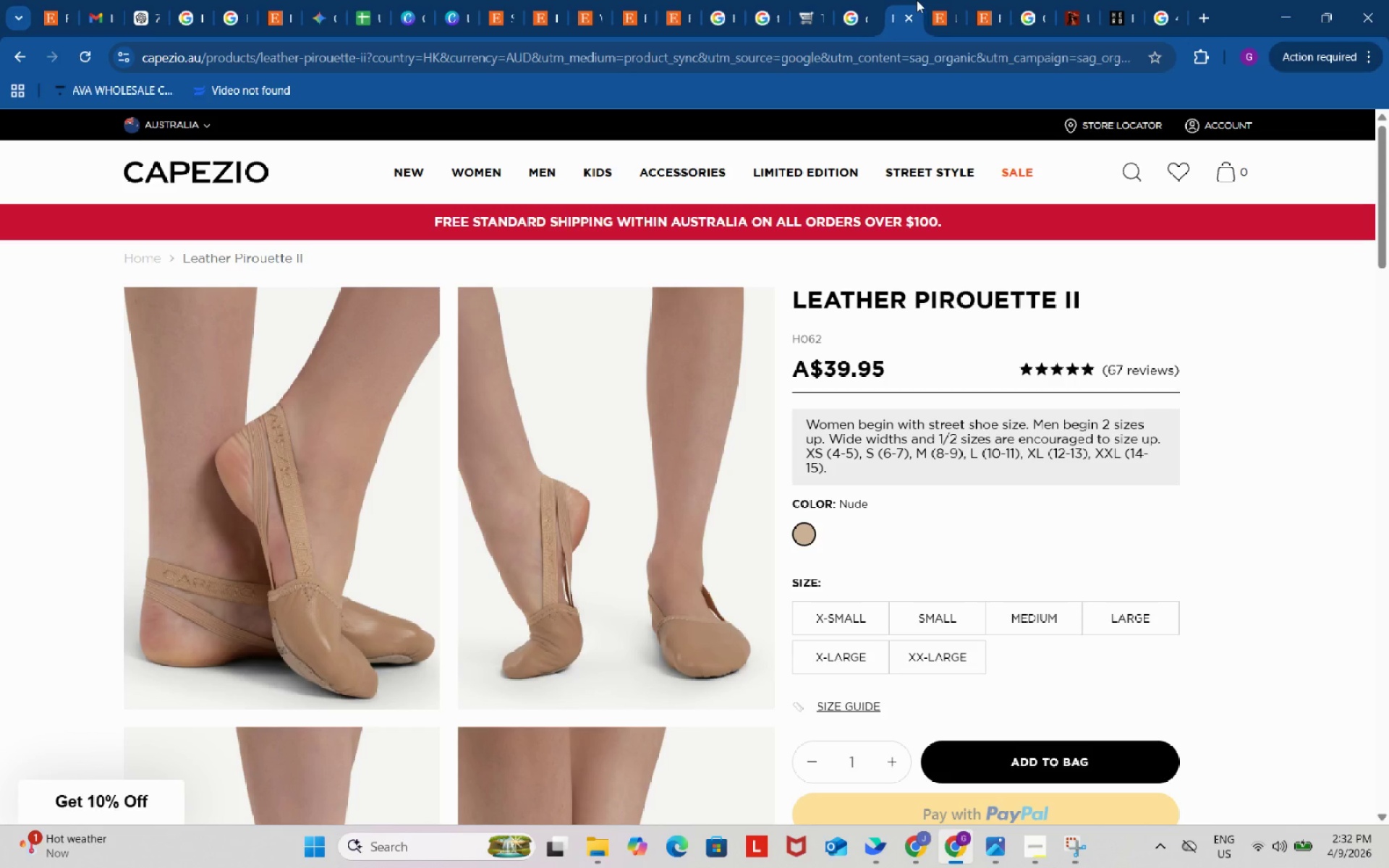 
left_click_drag(start_coordinate=[917, 0], to_coordinate=[904, 0])
 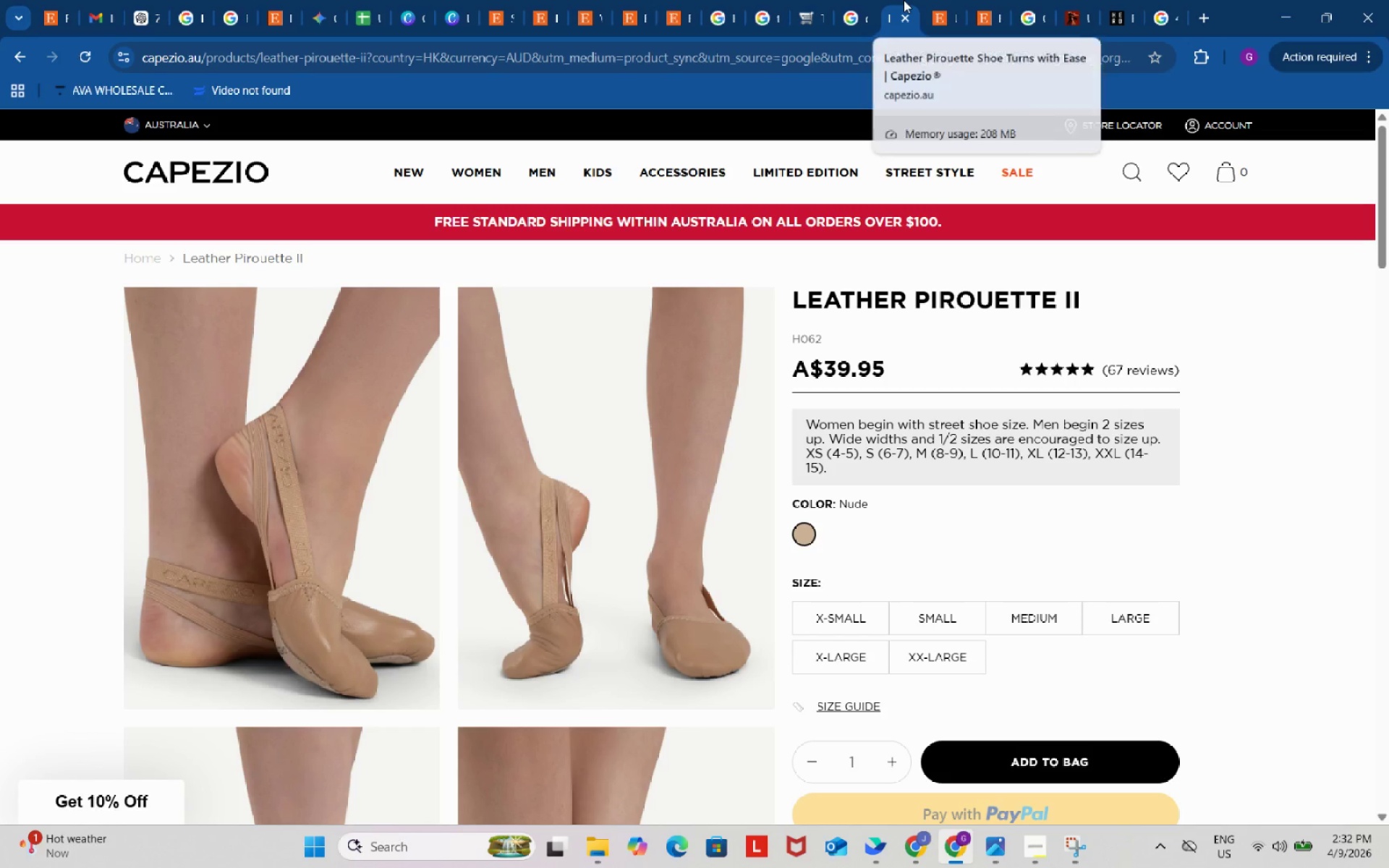 
triple_click([904, 0])
 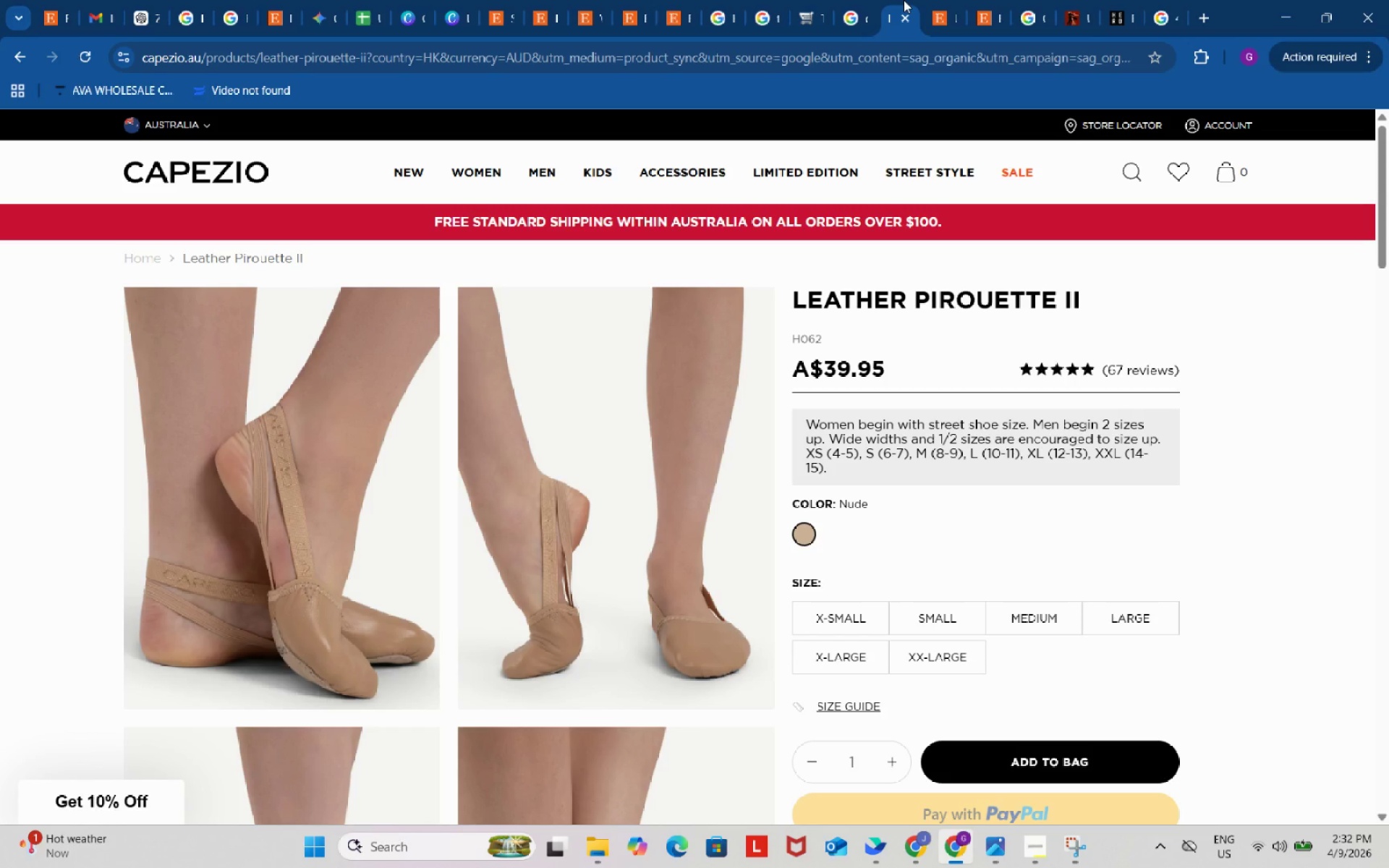 
triple_click([904, 0])
 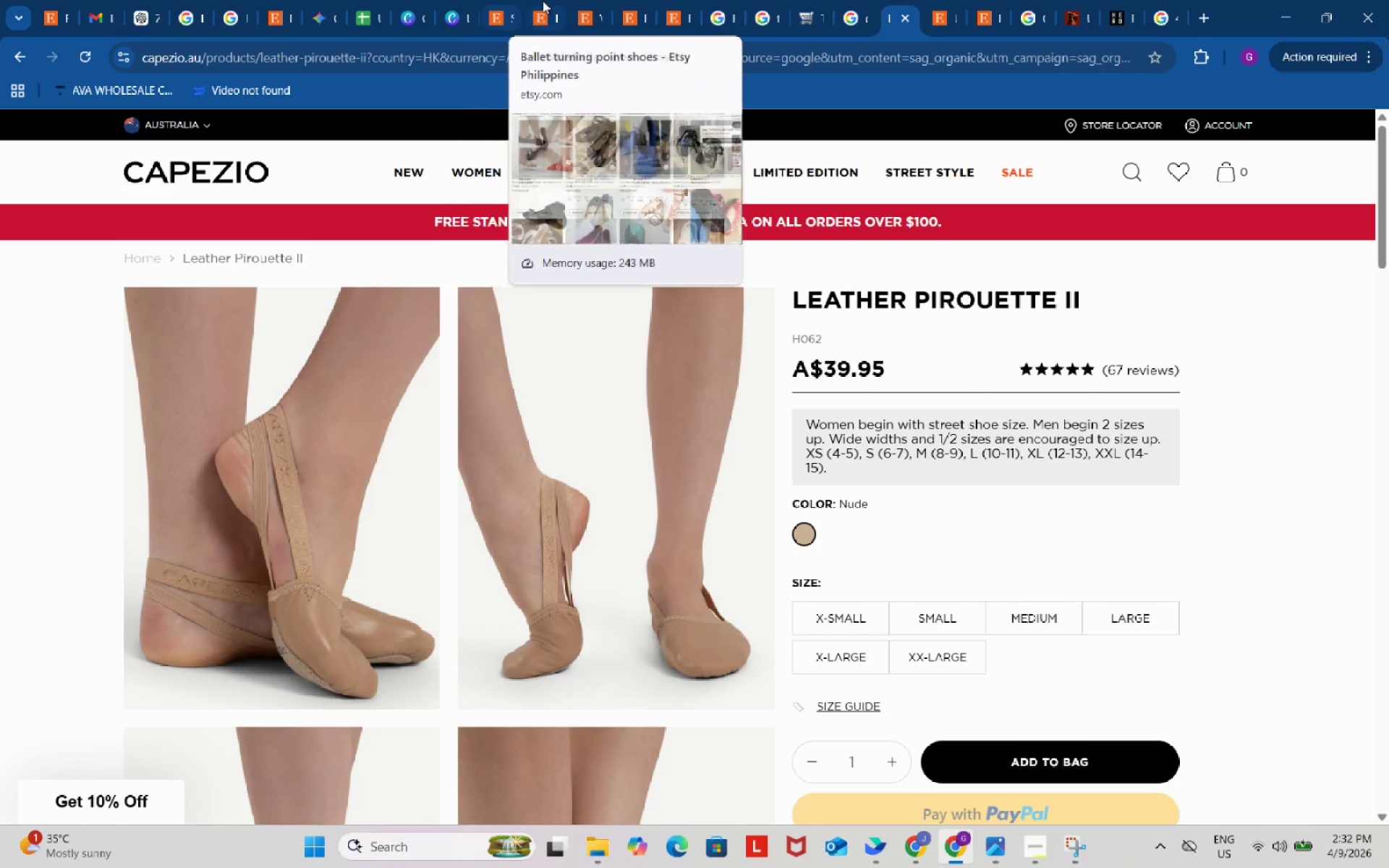 
left_click([374, 0])
 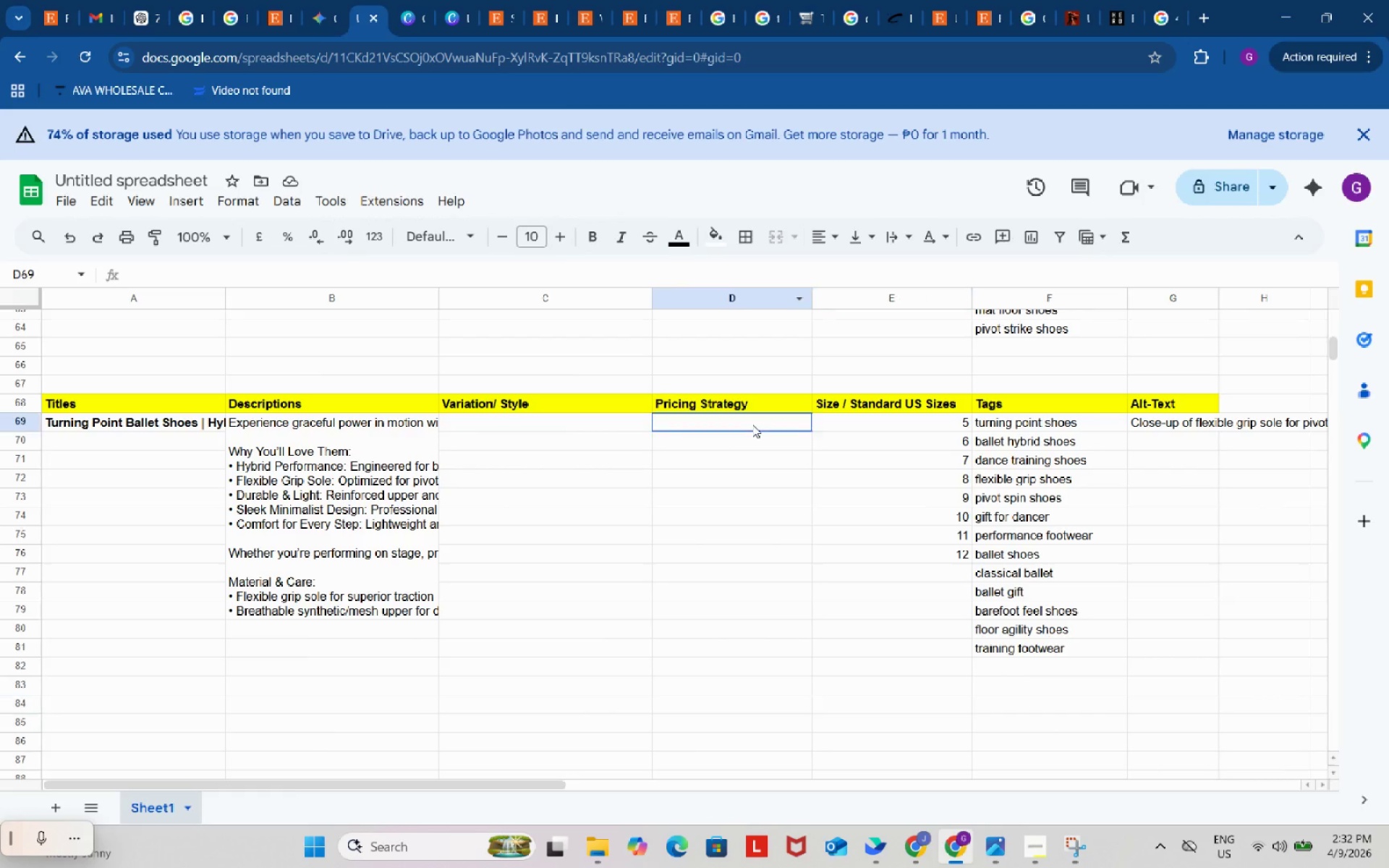 
double_click([752, 425])
 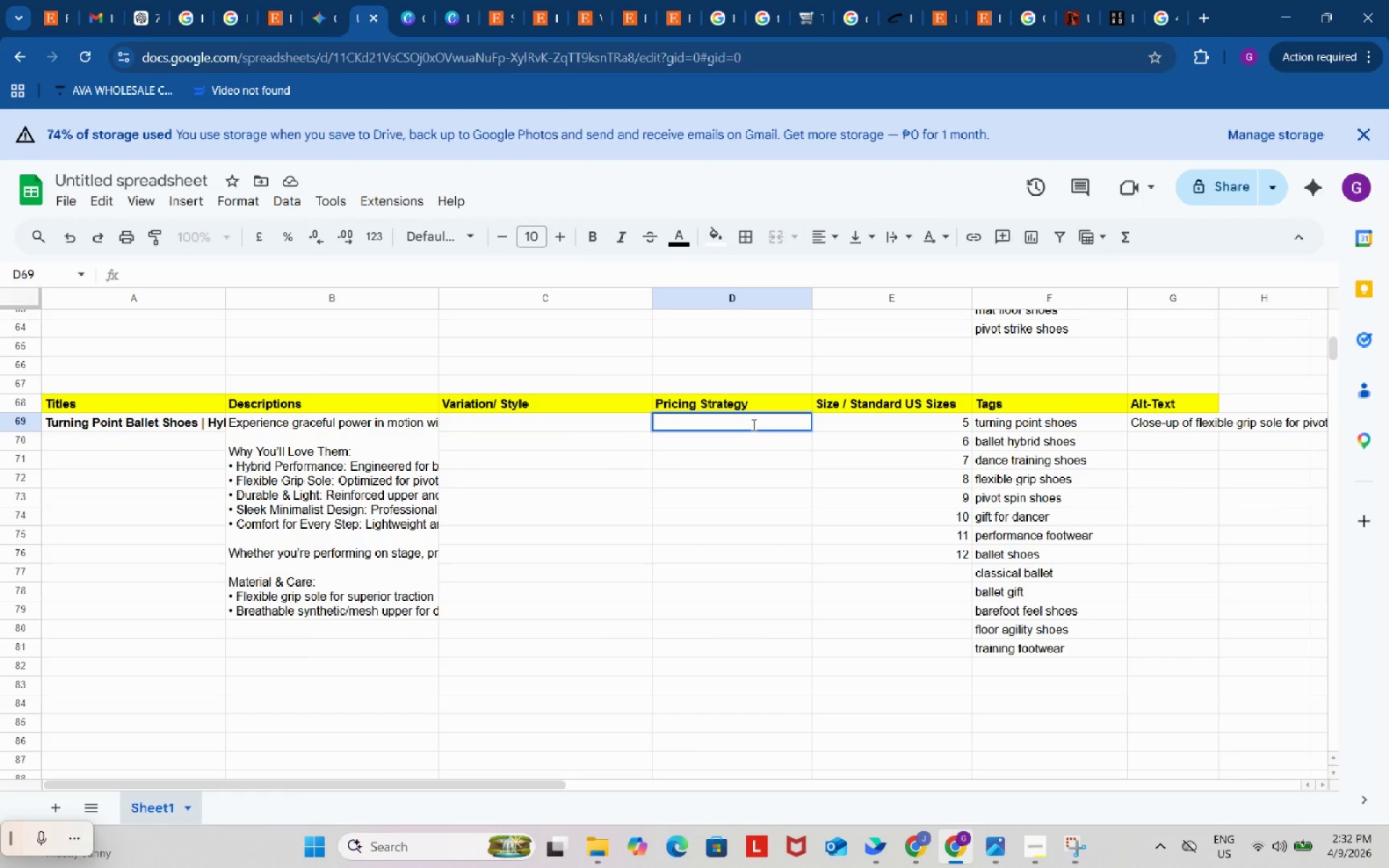 
key(Shift+ShiftRight)
 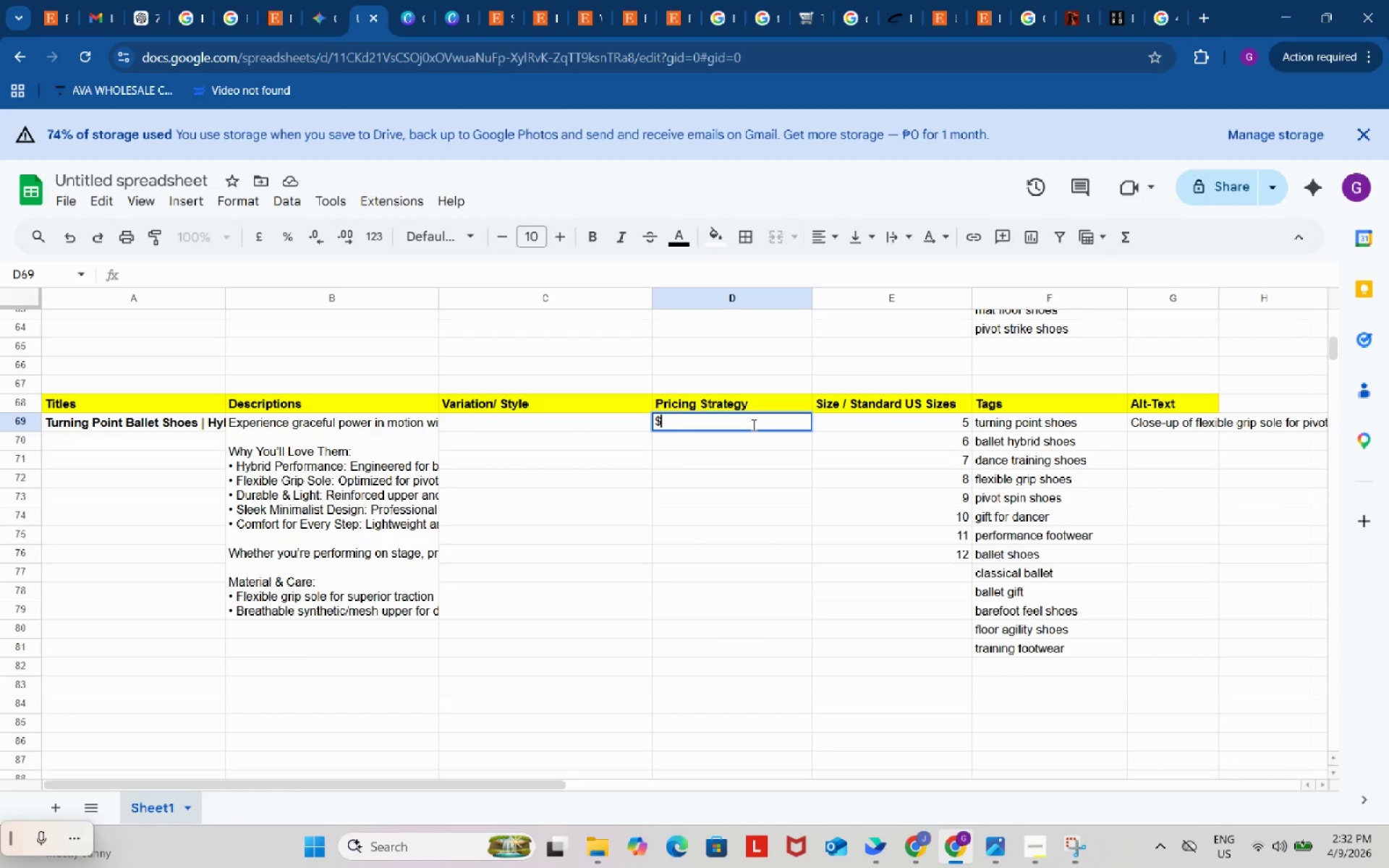 
key(Shift+4)
 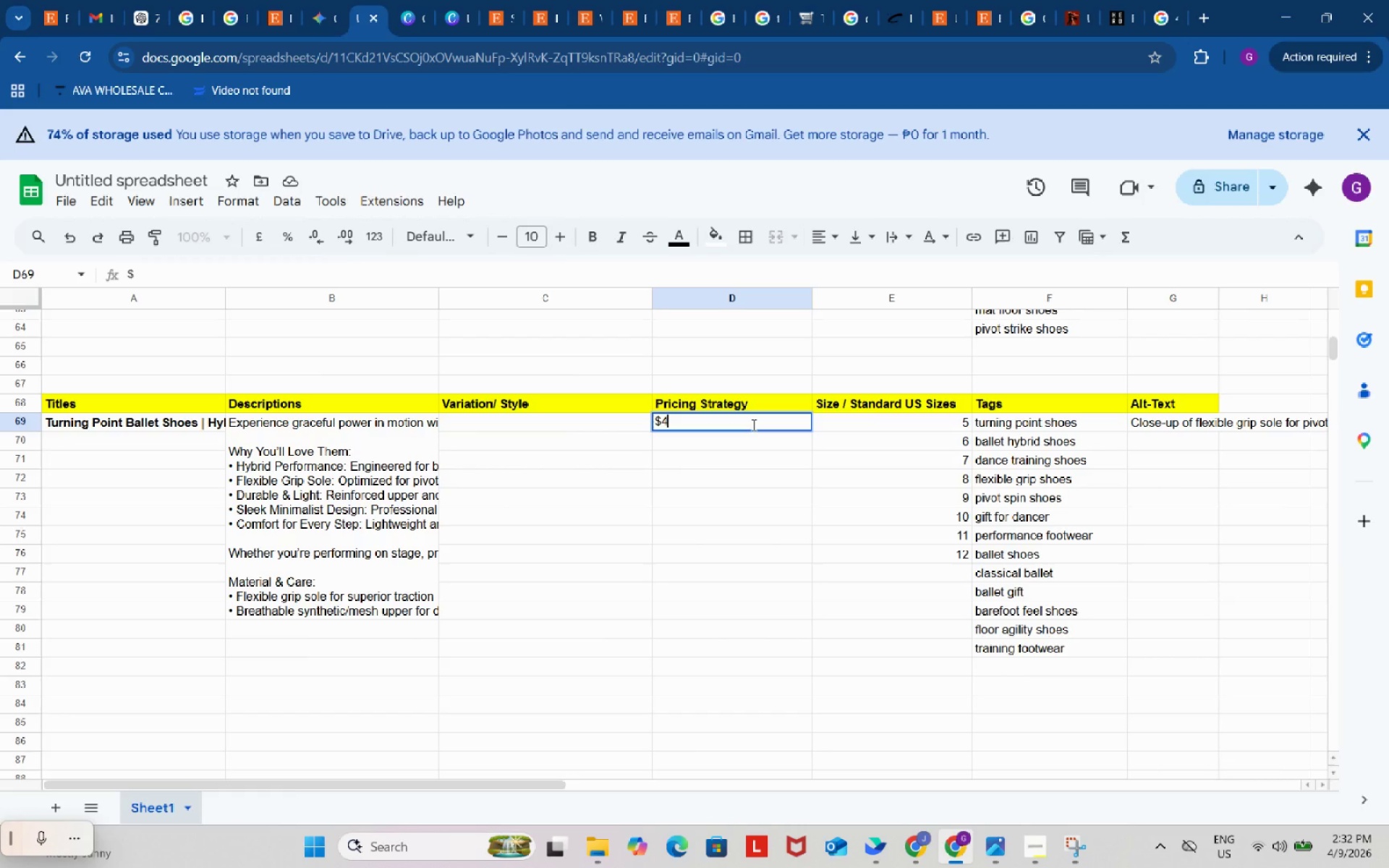 
key(Numpad4)
 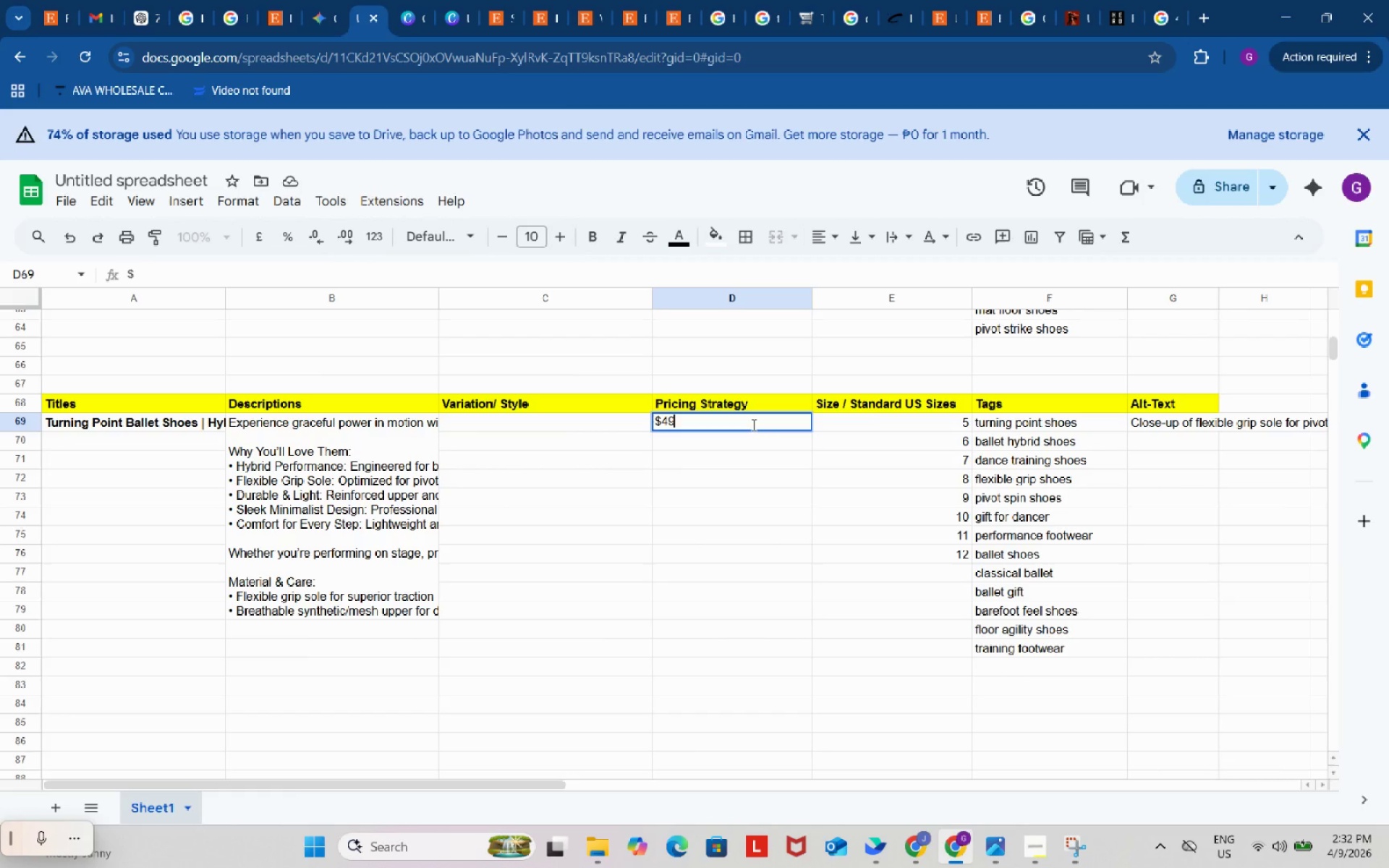 
key(Numpad9)
 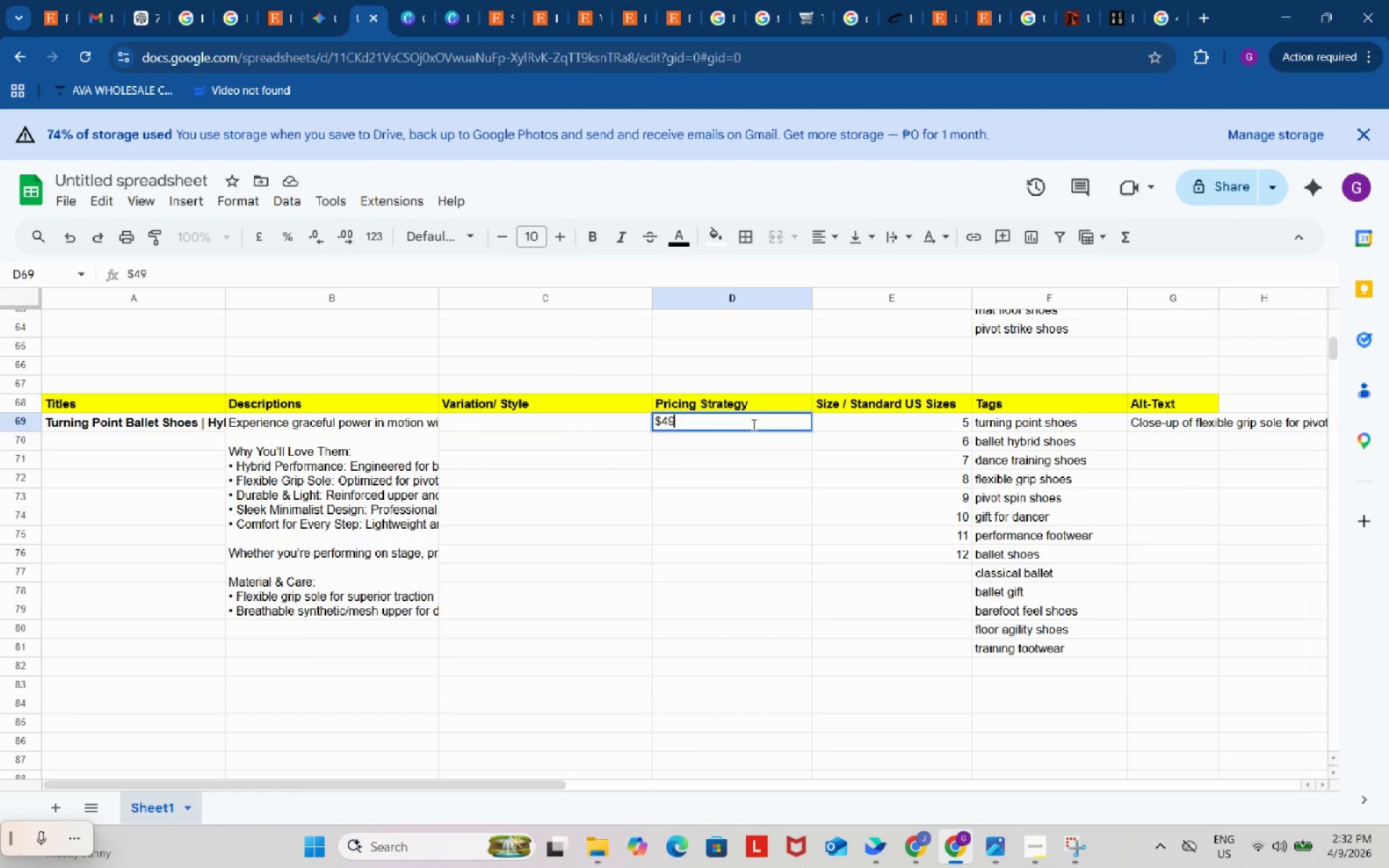 
key(Space)
 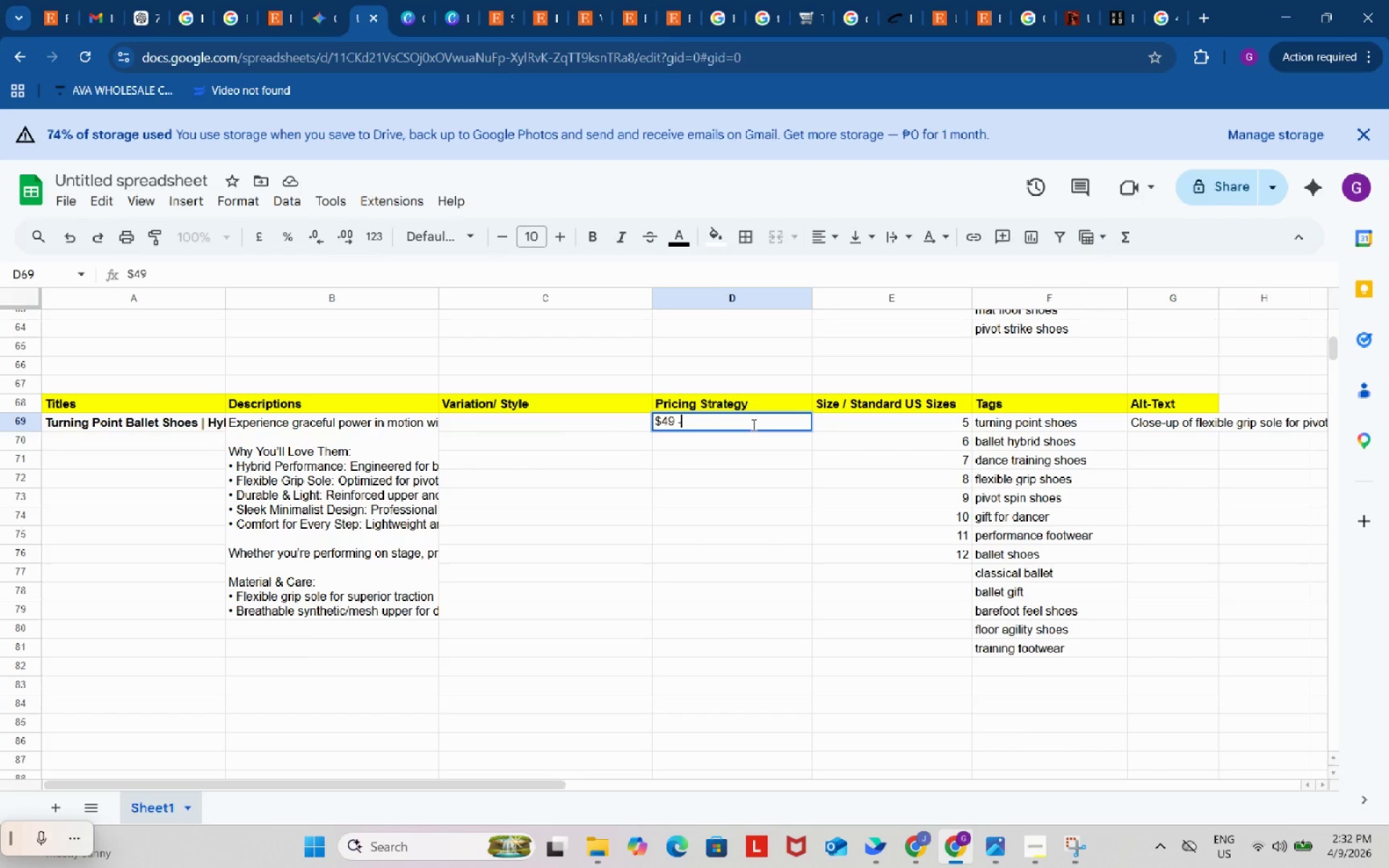 
key(NumpadSubtract)
 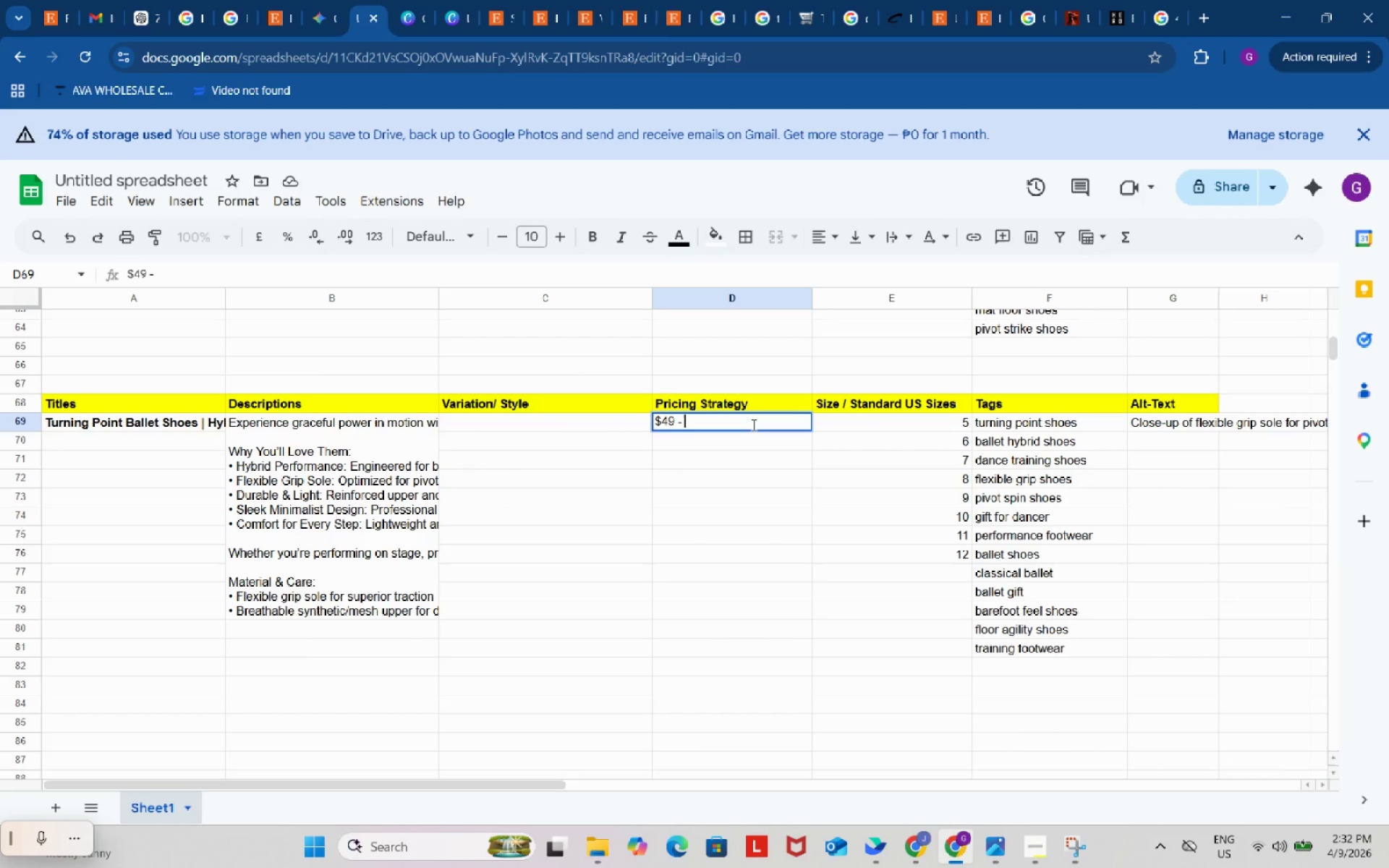 
key(Space)
 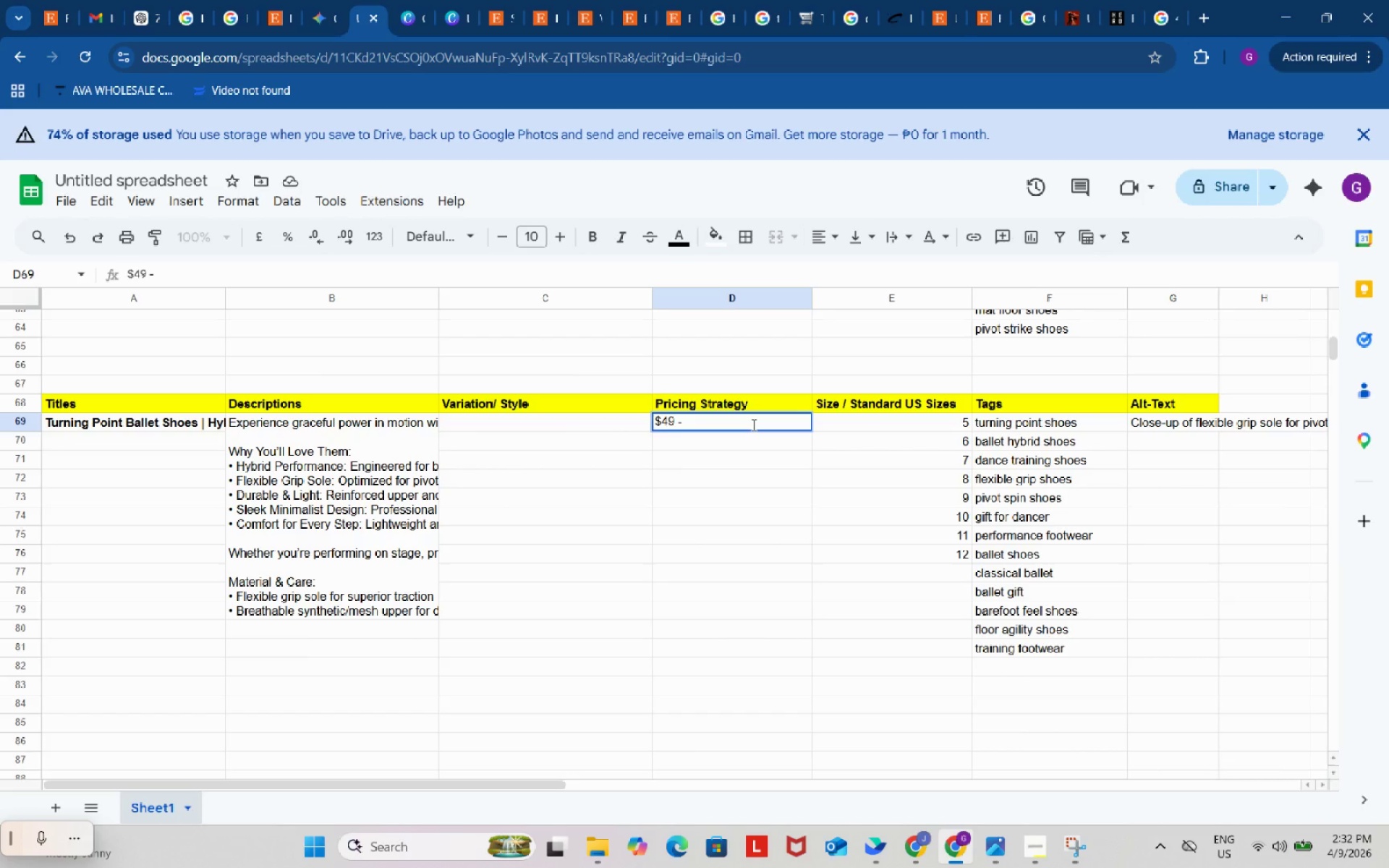 
key(Shift+4)
 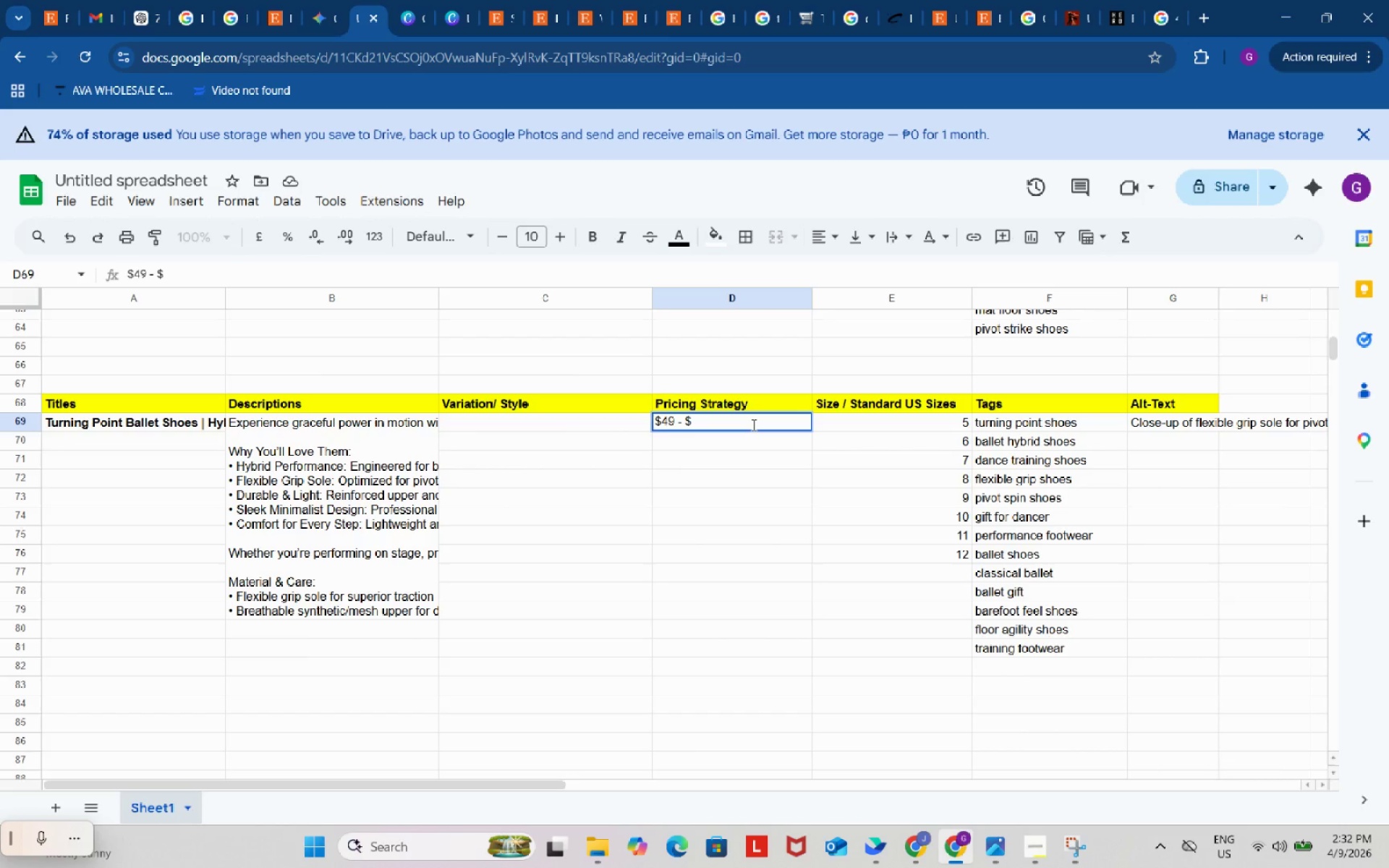 
key(Numpad6)
 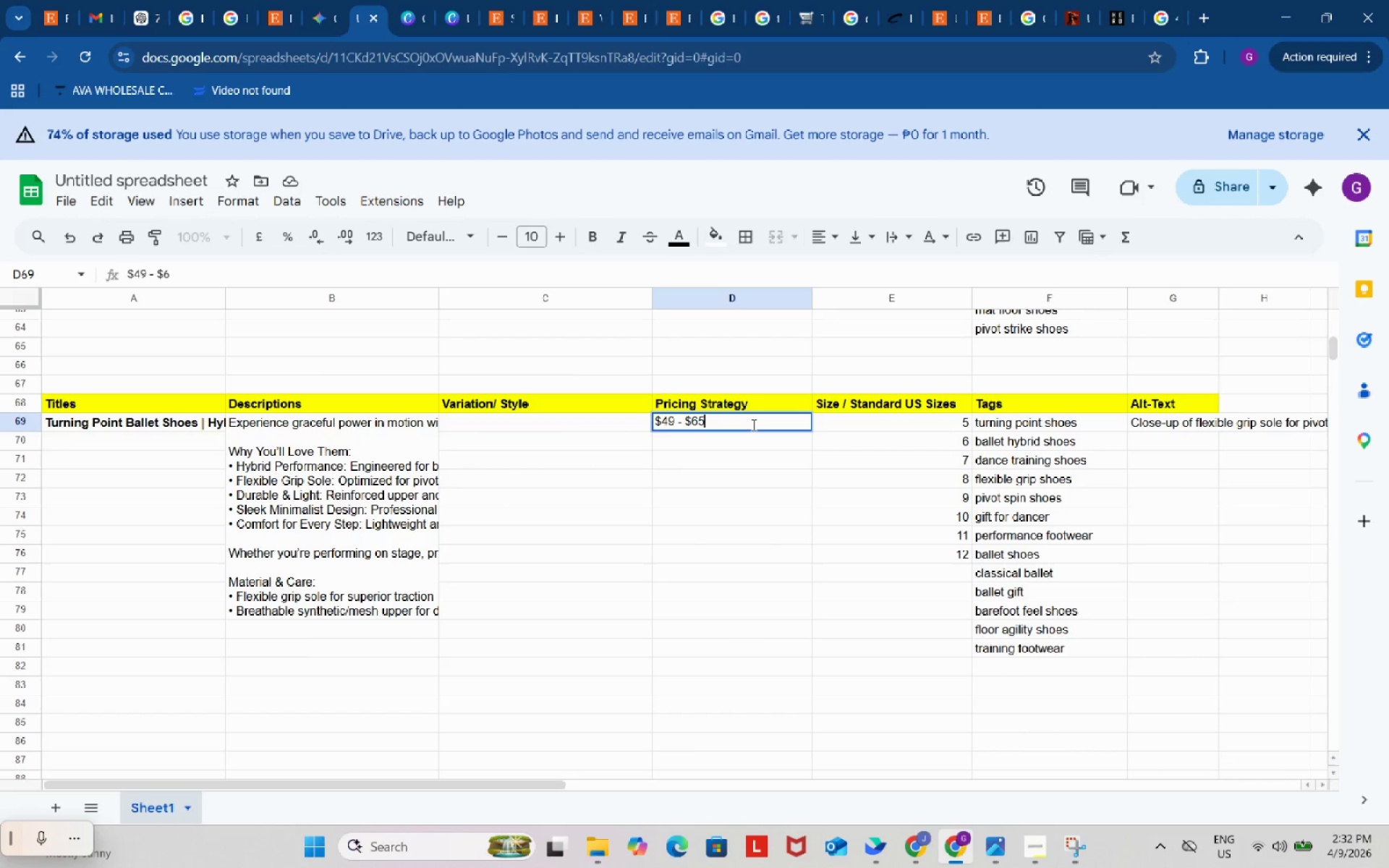 
key(Numpad5)
 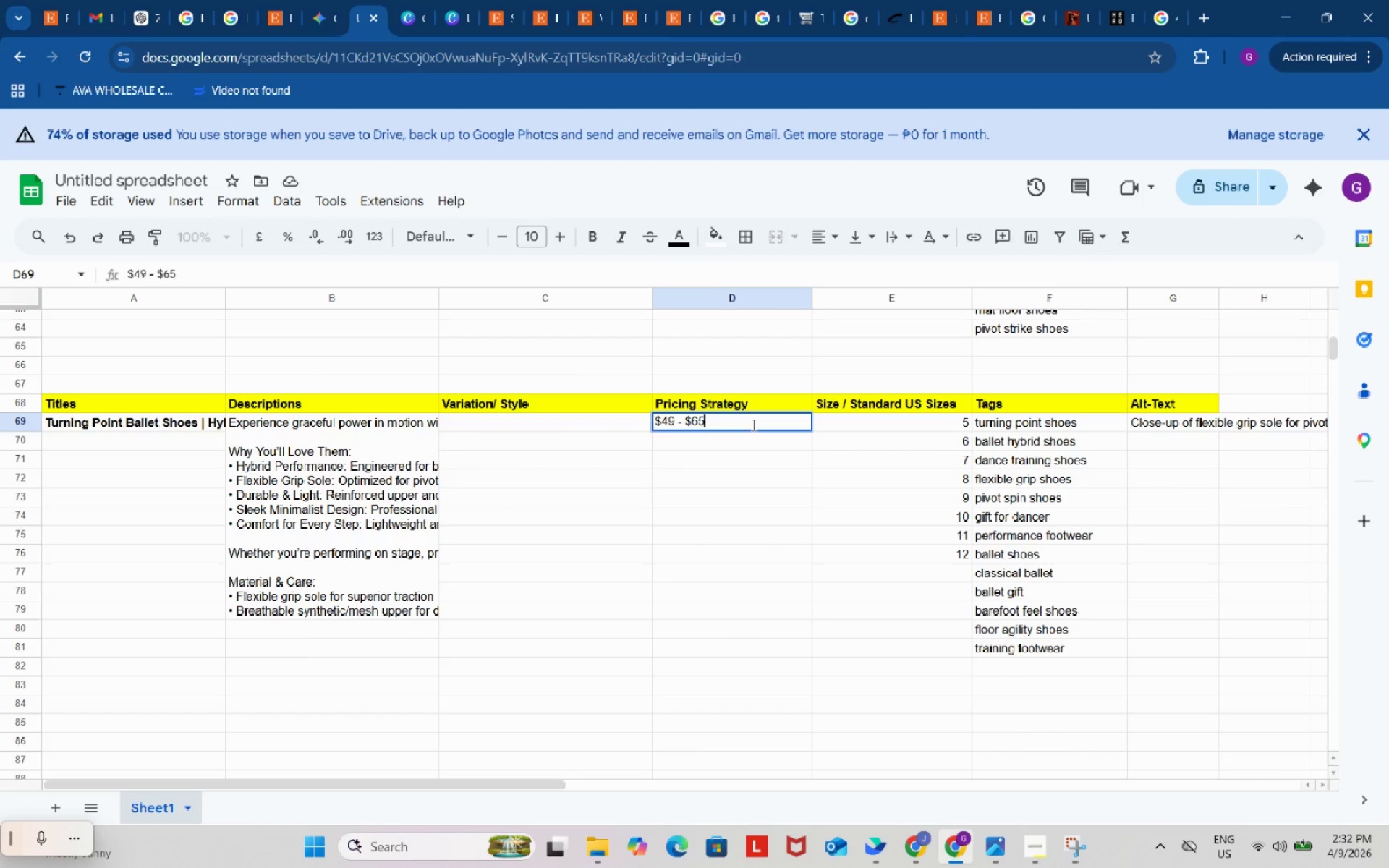 
left_click([763, 576])
 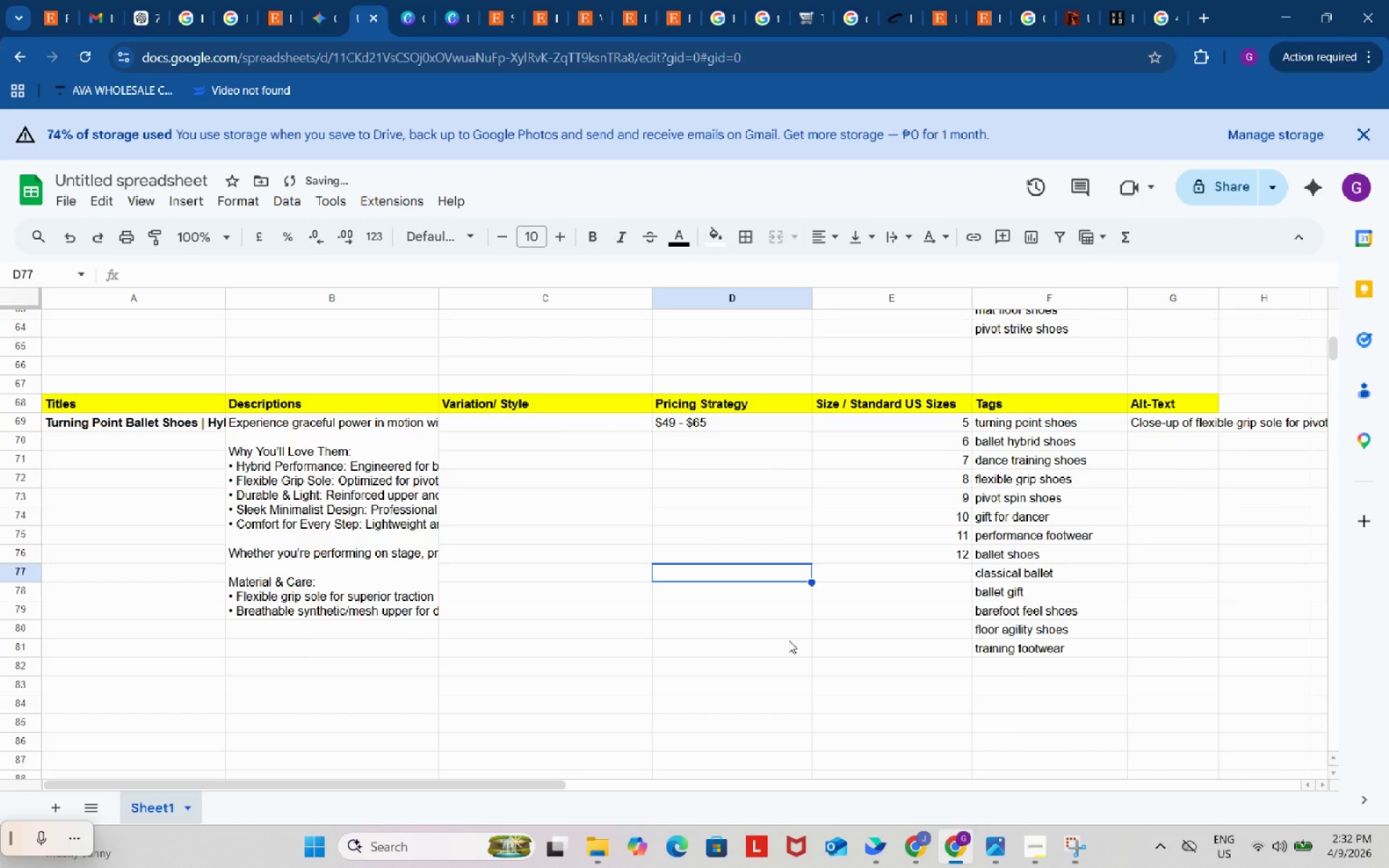 
scroll: coordinate [679, 493], scroll_direction: up, amount: 22.0
 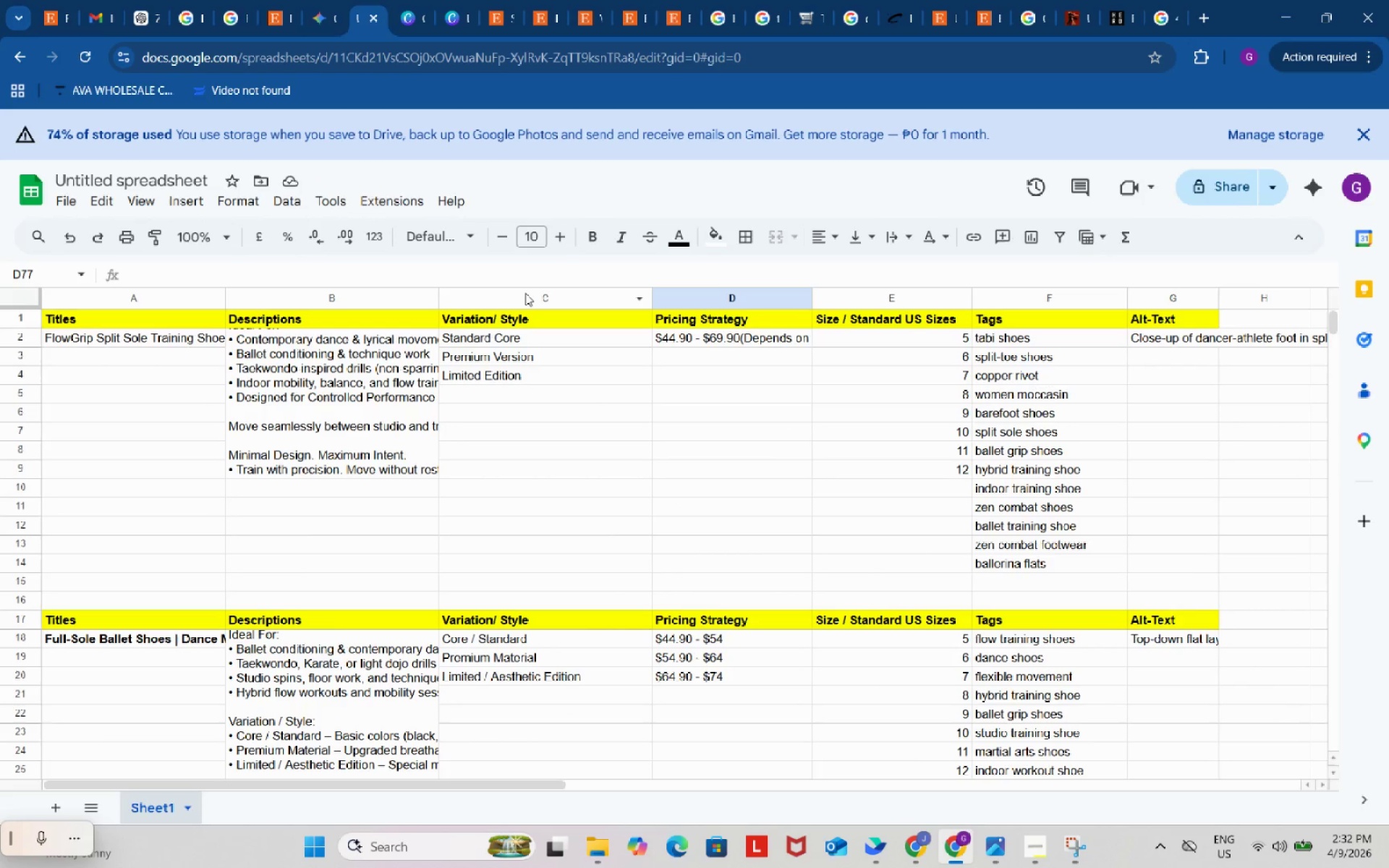 
left_click([525, 293])
 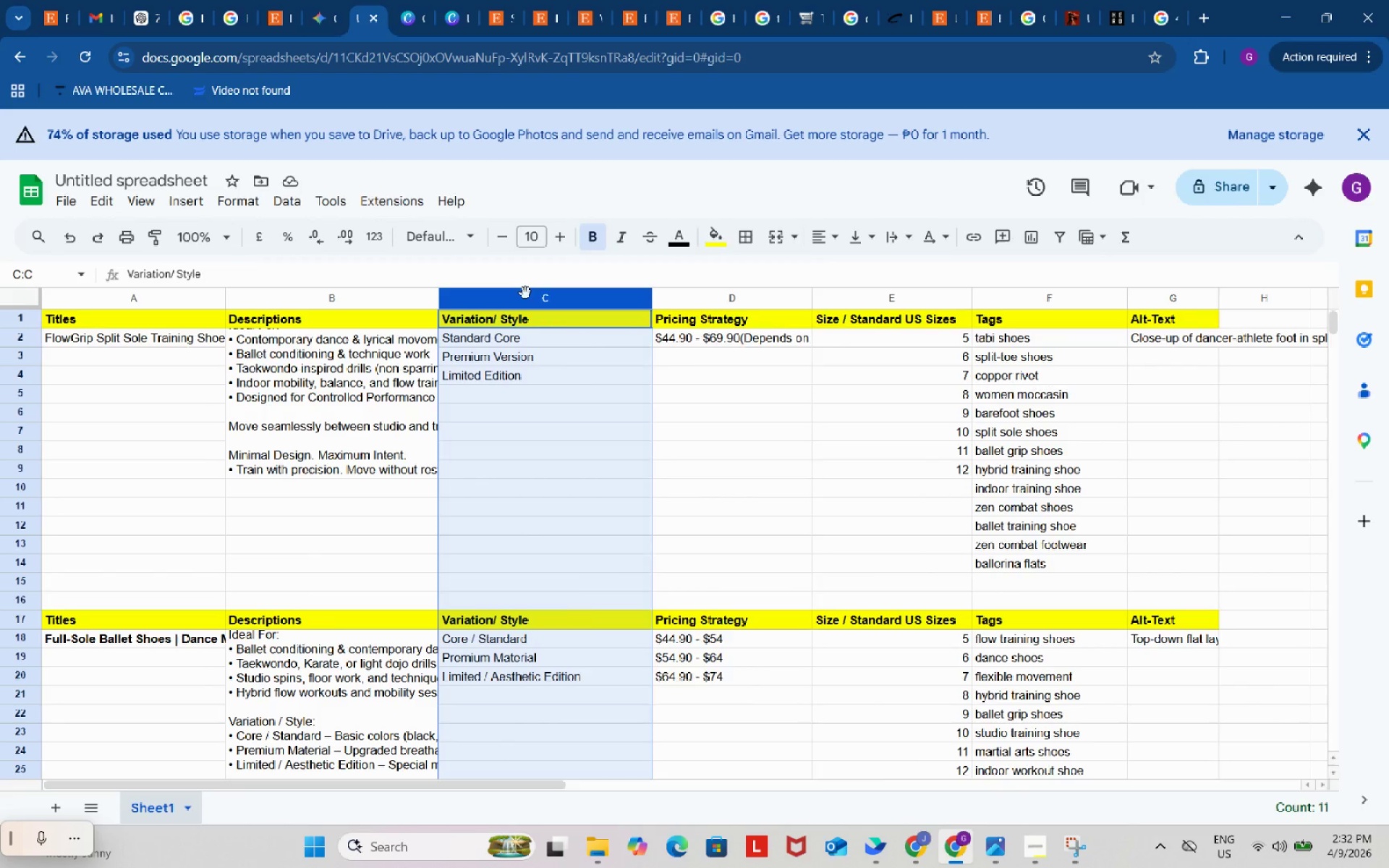 
right_click([525, 293])
 